 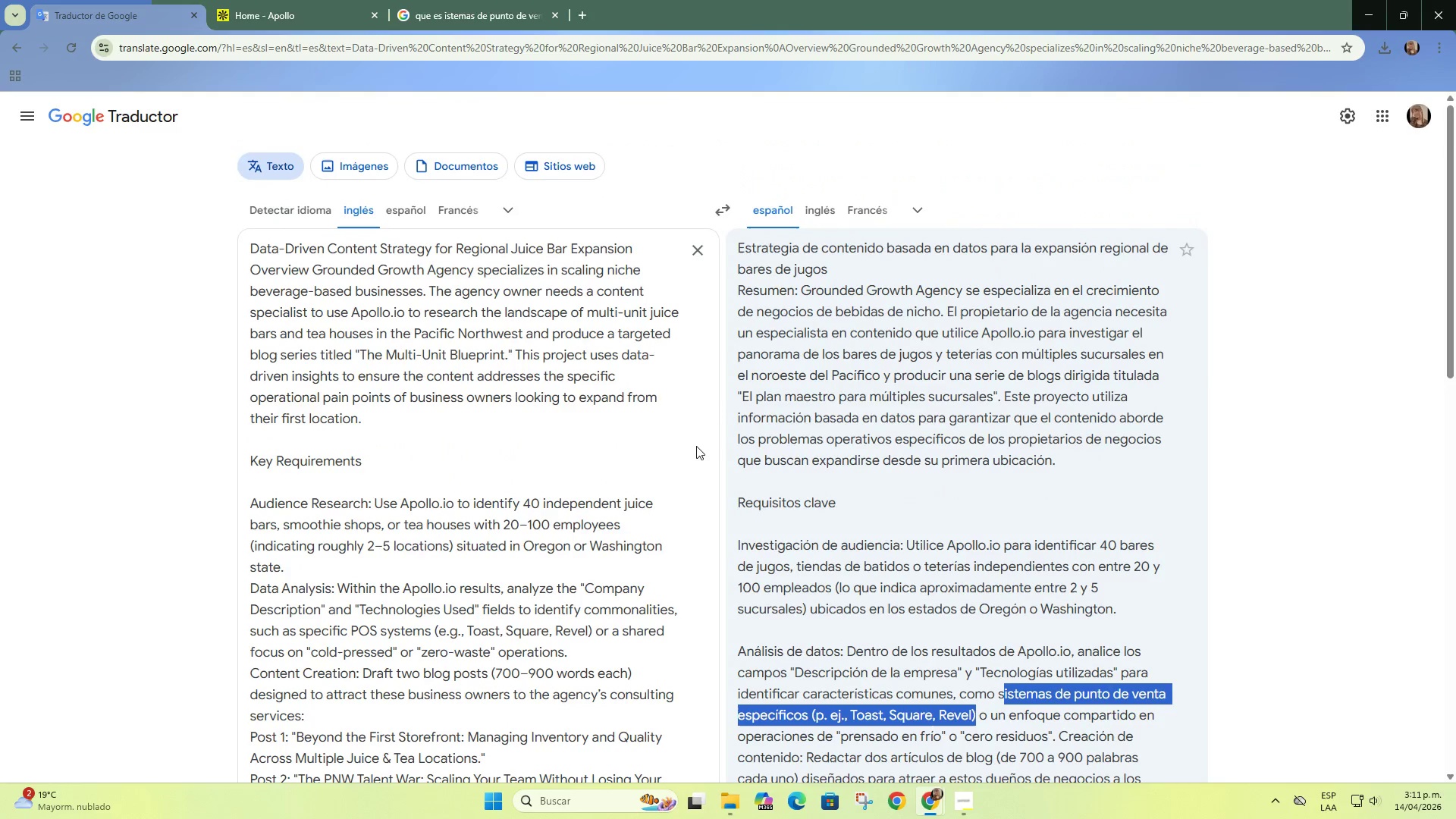 
left_click([864, 447])
 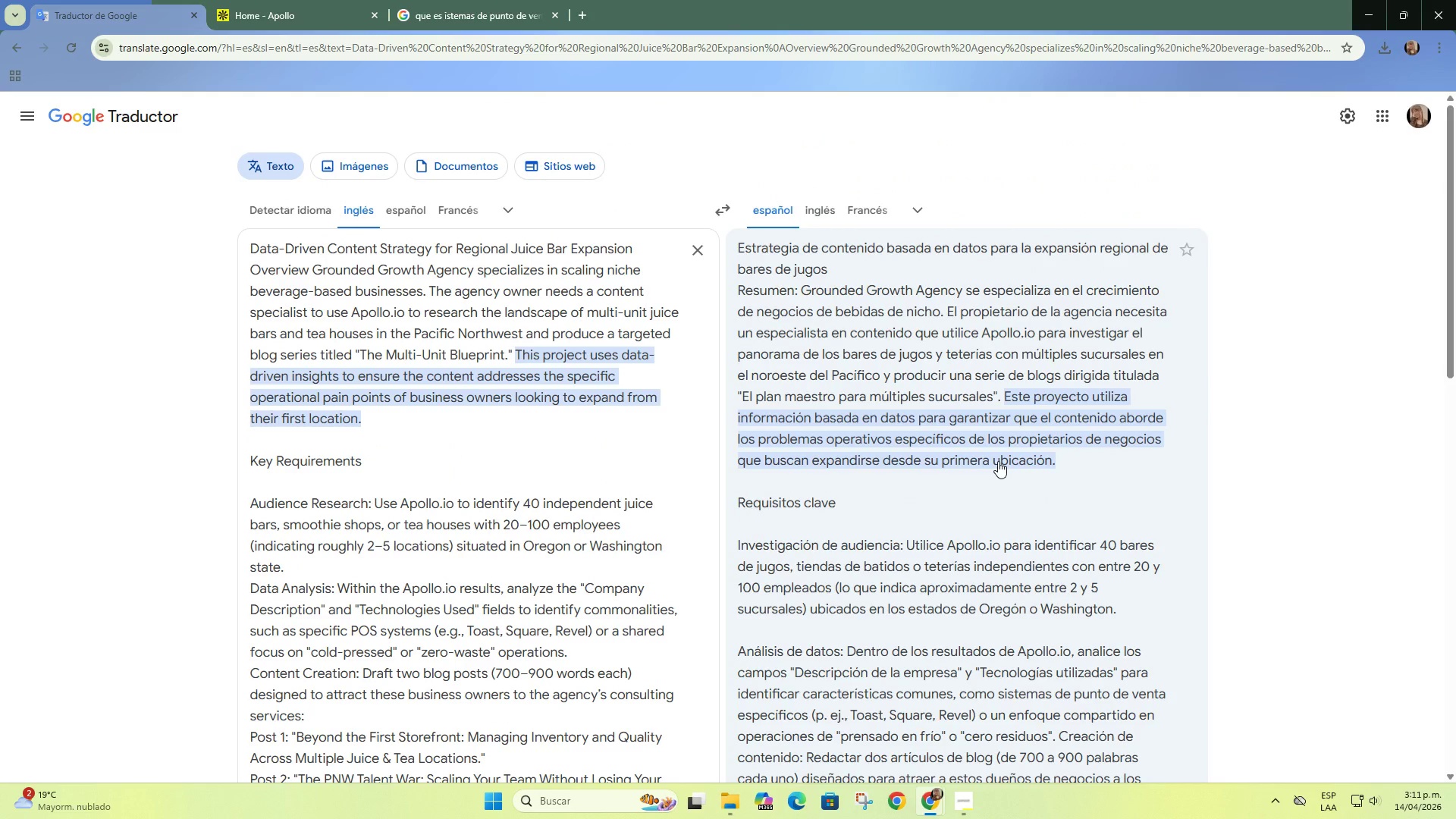 
wait(8.38)
 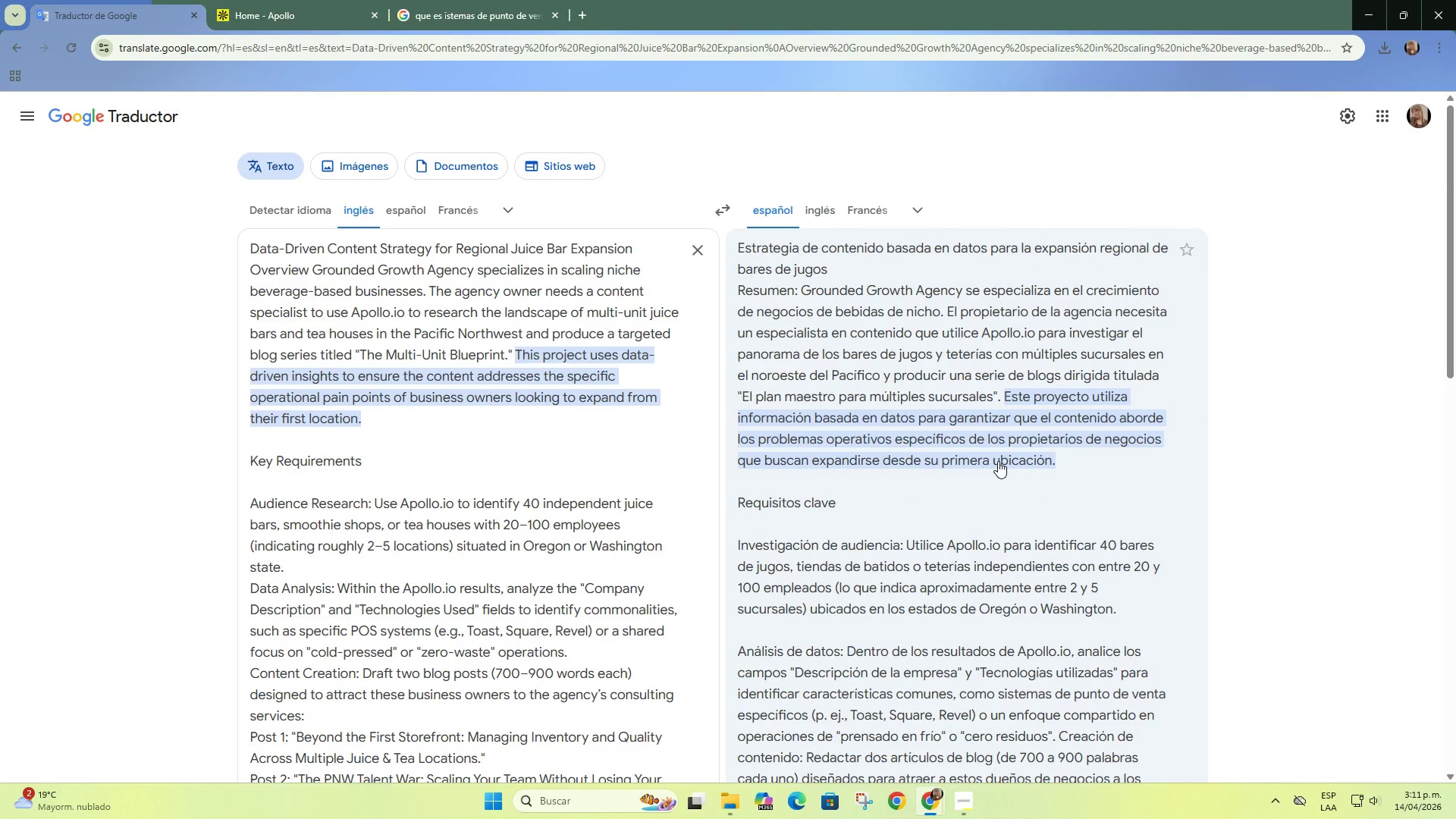 
scroll: coordinate [941, 524], scroll_direction: down, amount: 1.0
 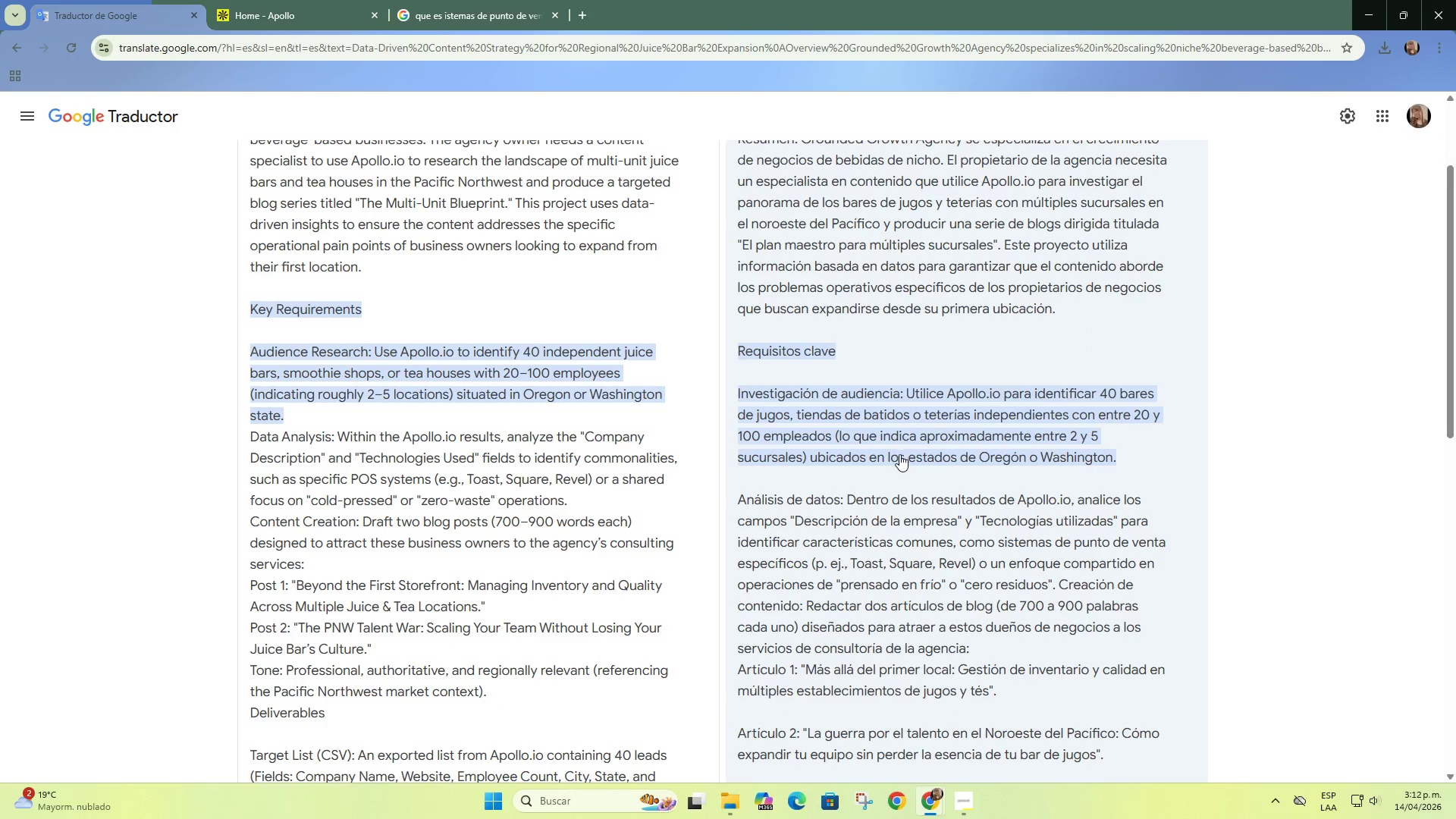 
wait(7.72)
 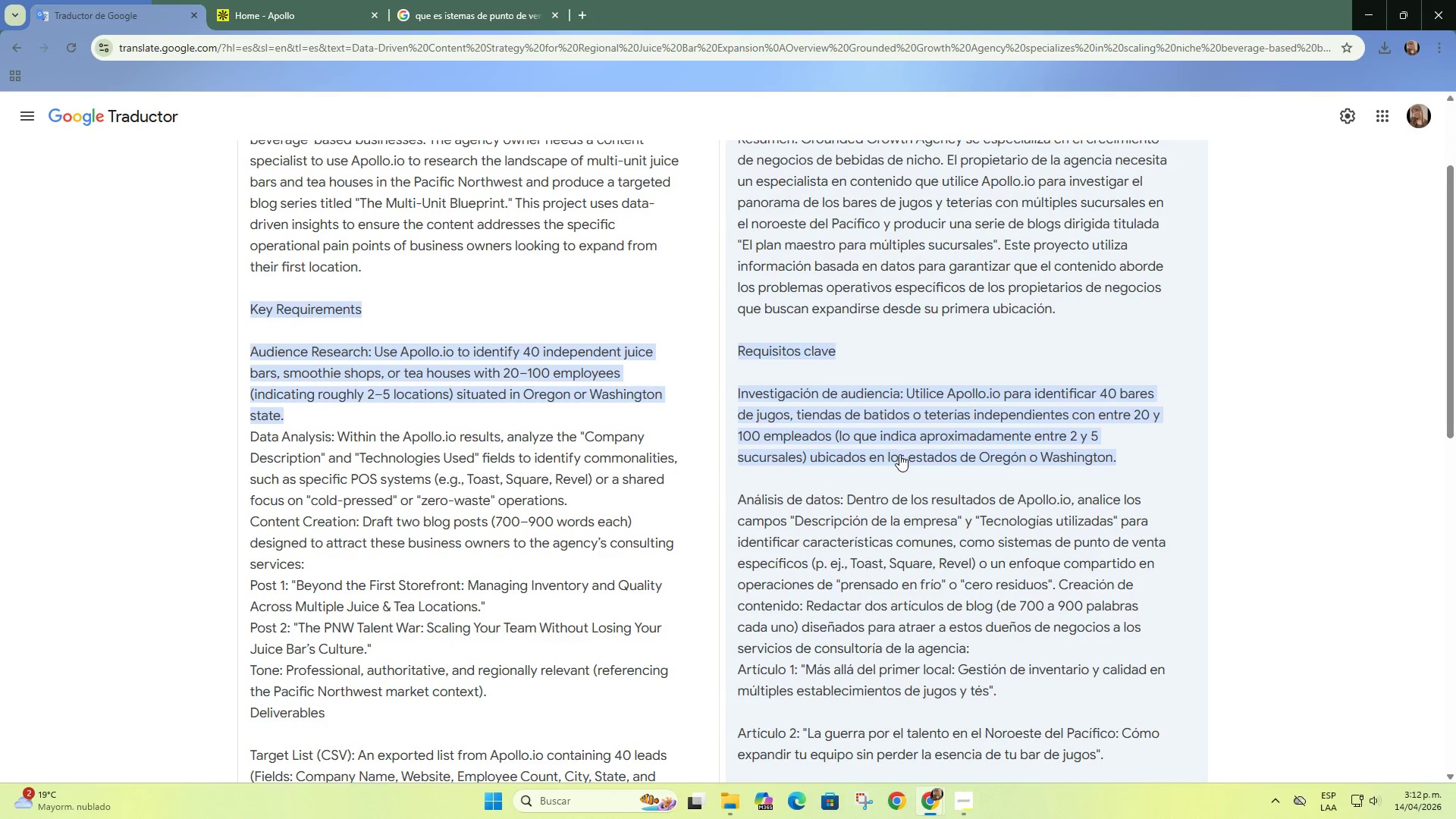 
scroll: coordinate [890, 547], scroll_direction: down, amount: 1.0
 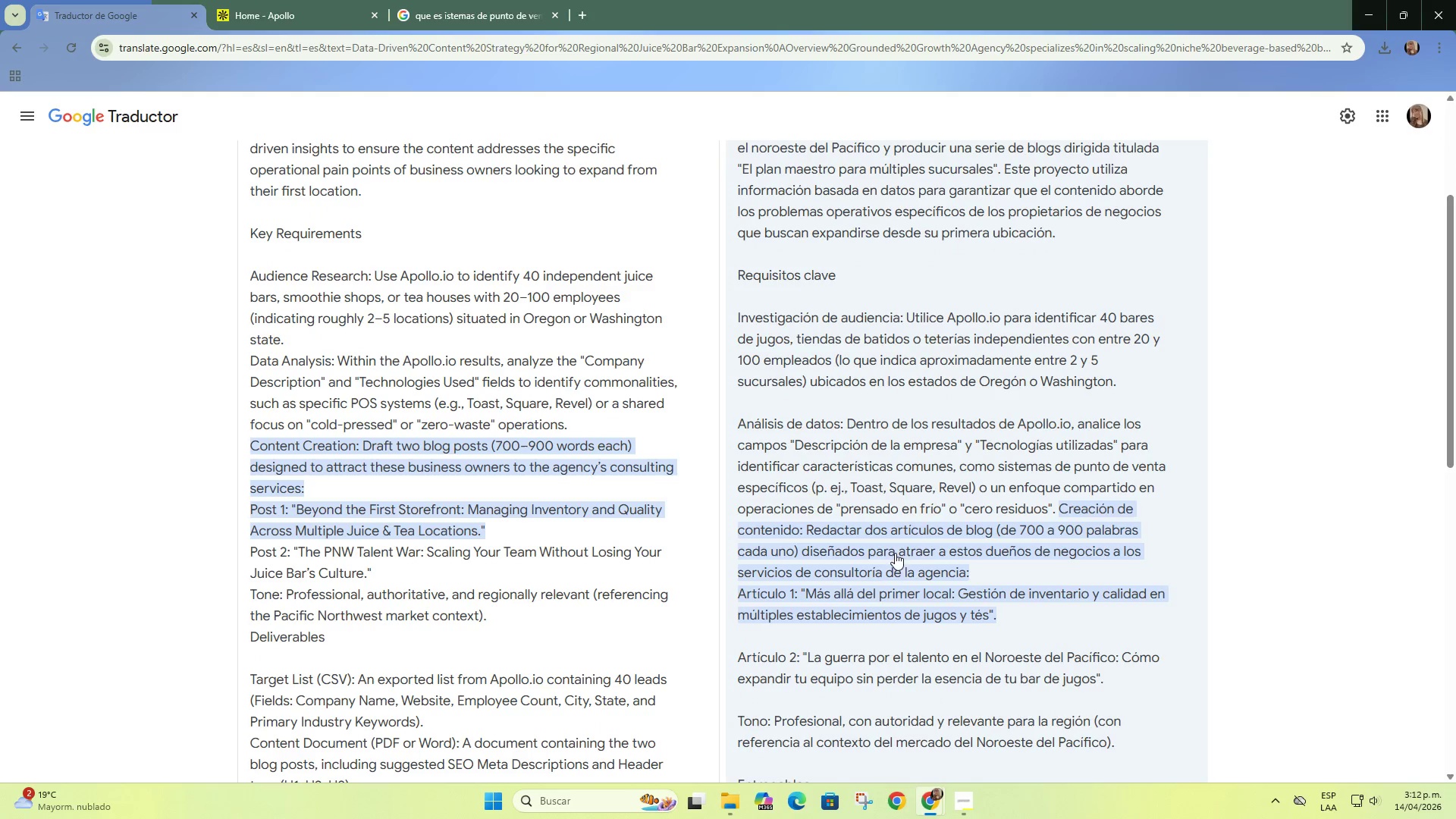 
scroll: coordinate [922, 581], scroll_direction: up, amount: 2.0
 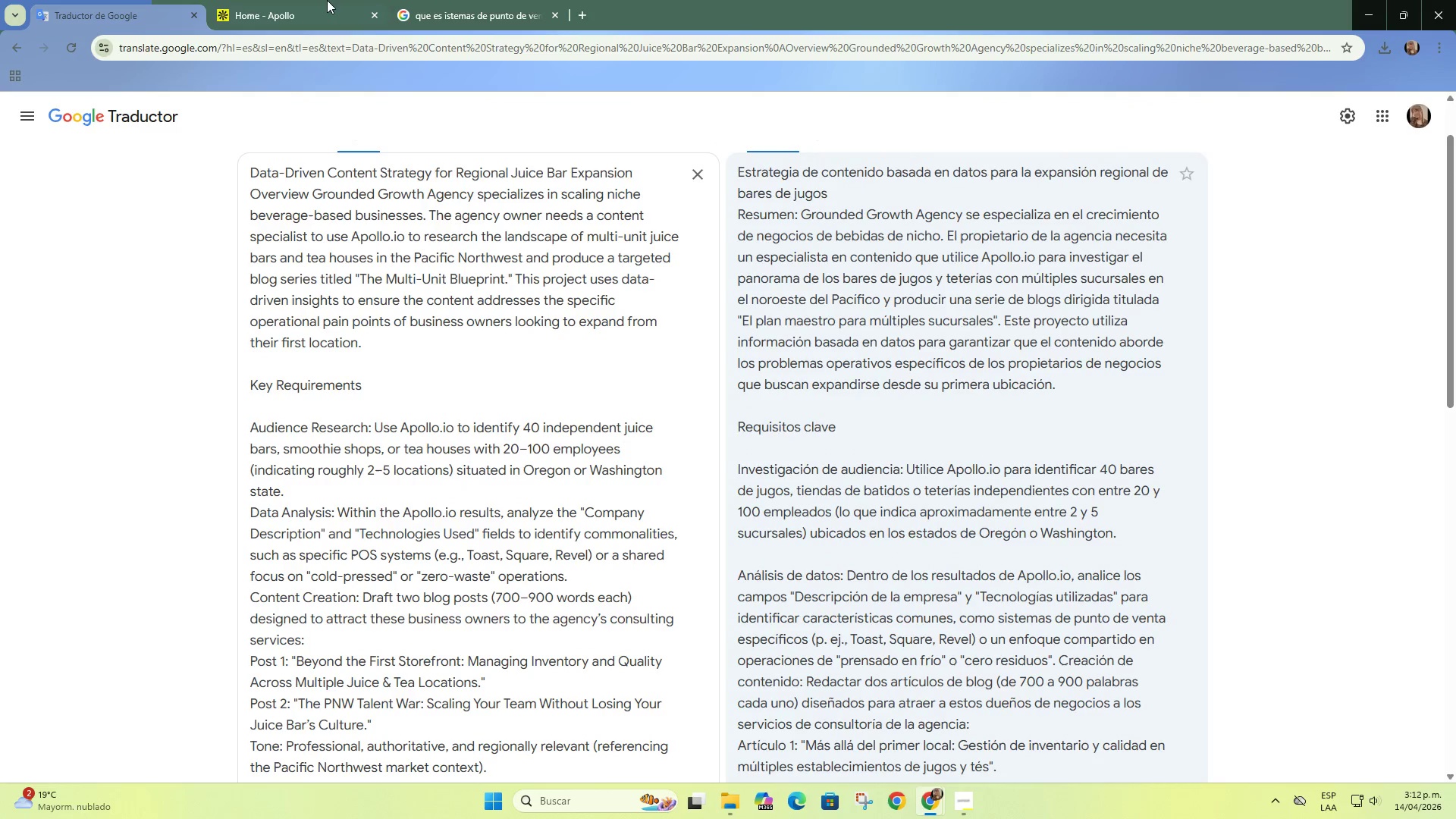 
left_click([327, 0])
 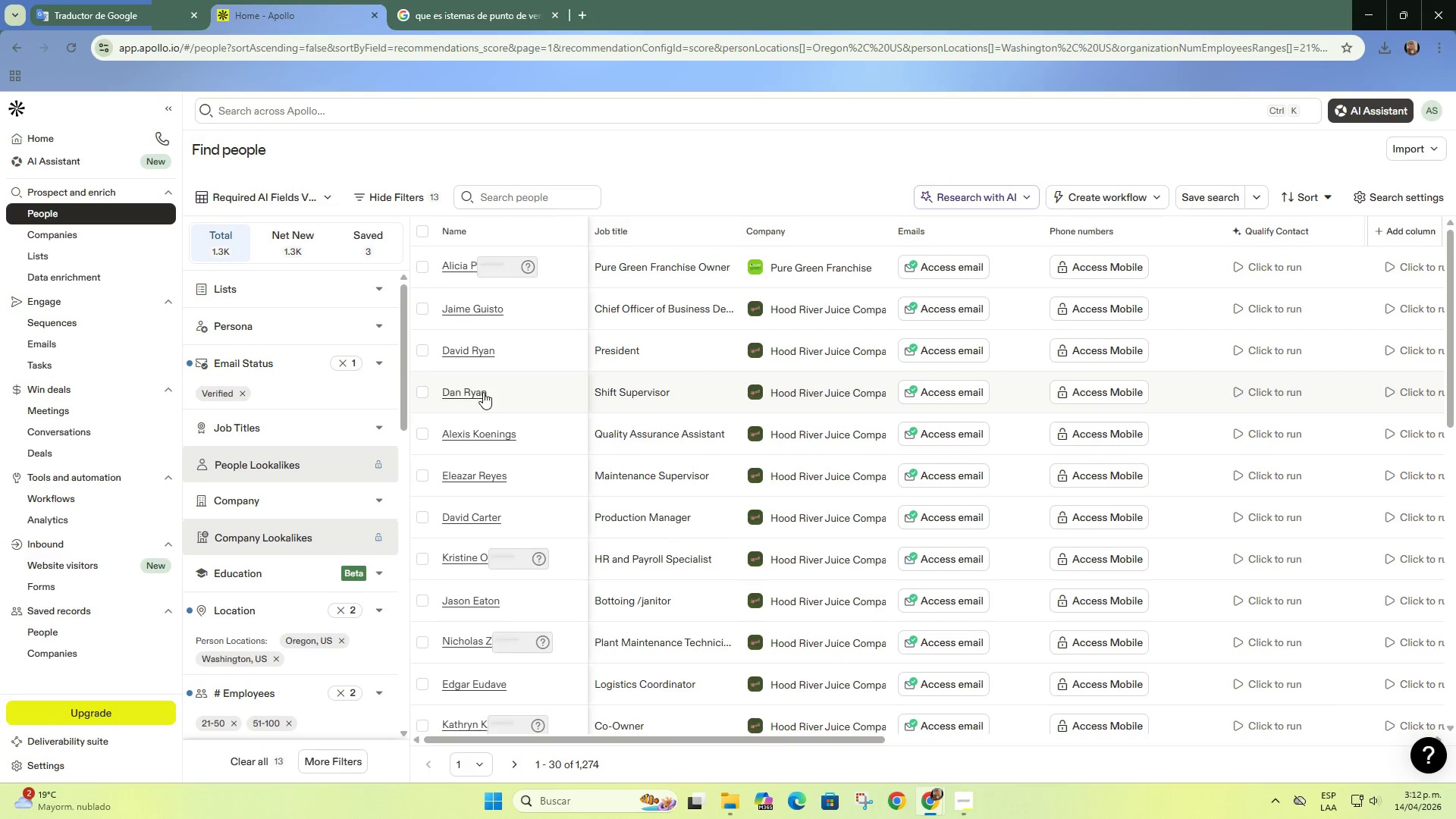 
scroll: coordinate [483, 392], scroll_direction: up, amount: 1.0
 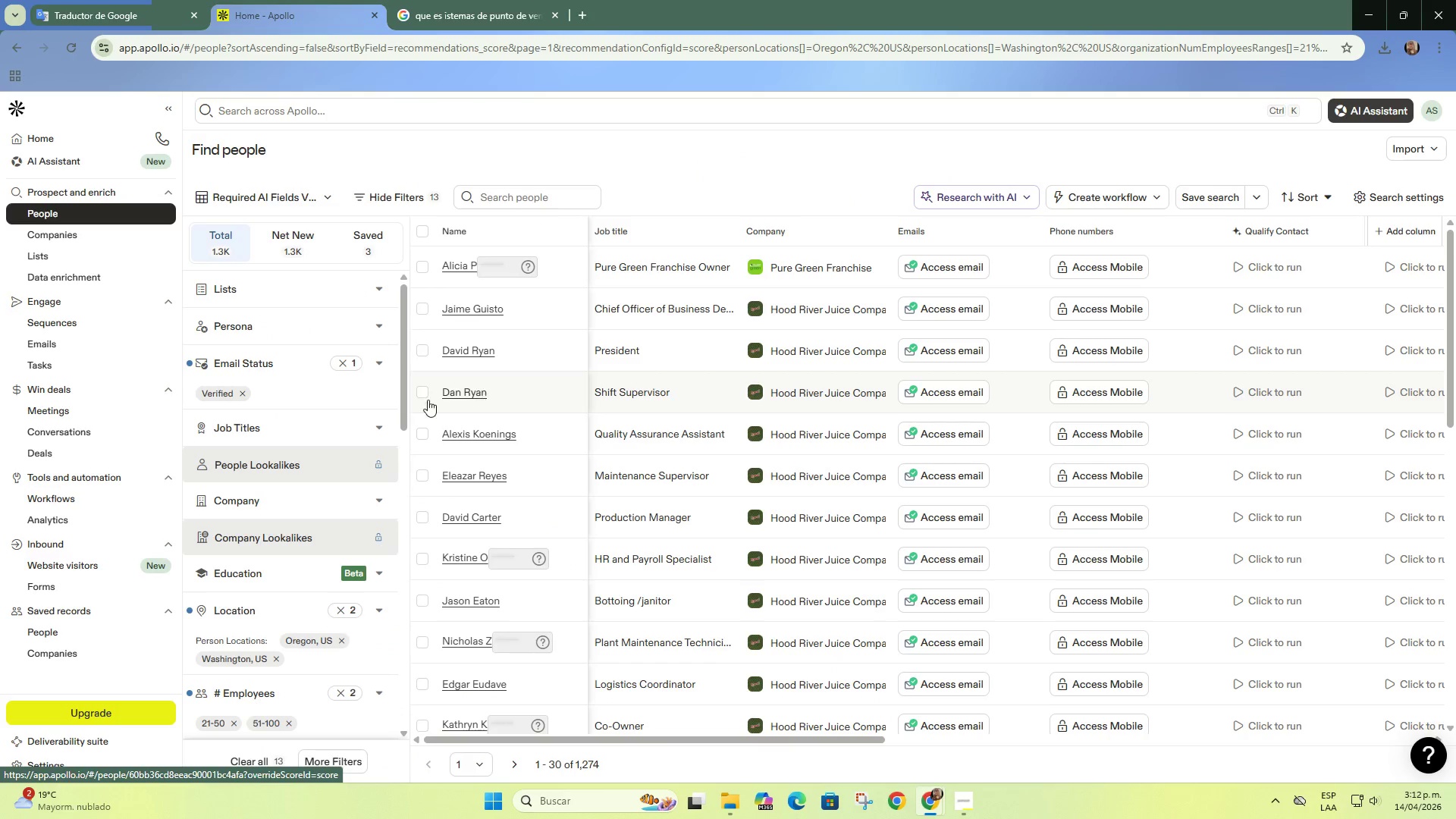 
mouse_move([365, 427])
 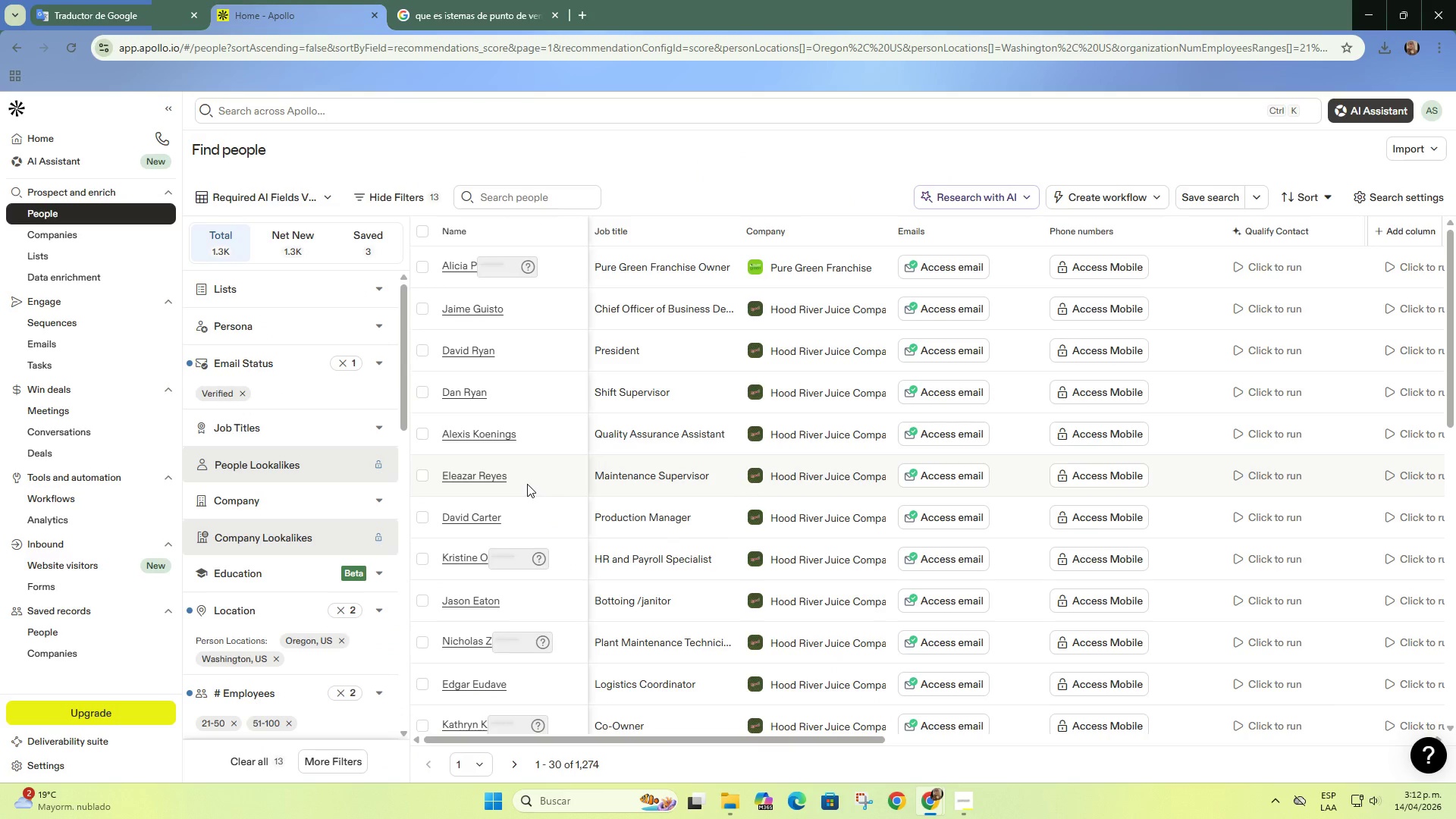 
scroll: coordinate [527, 483], scroll_direction: up, amount: 1.0
 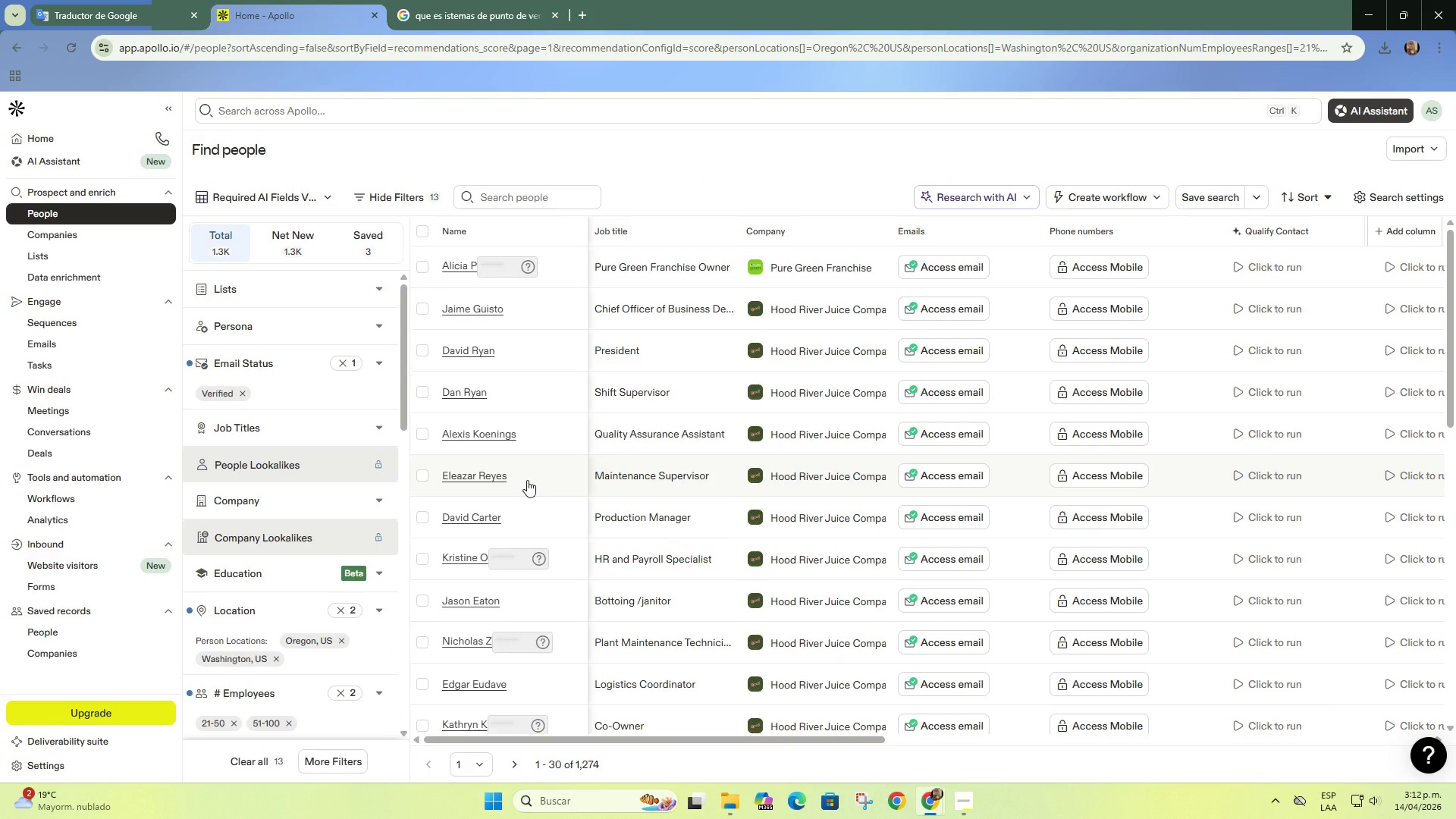 
scroll: coordinate [803, 500], scroll_direction: down, amount: 6.0
 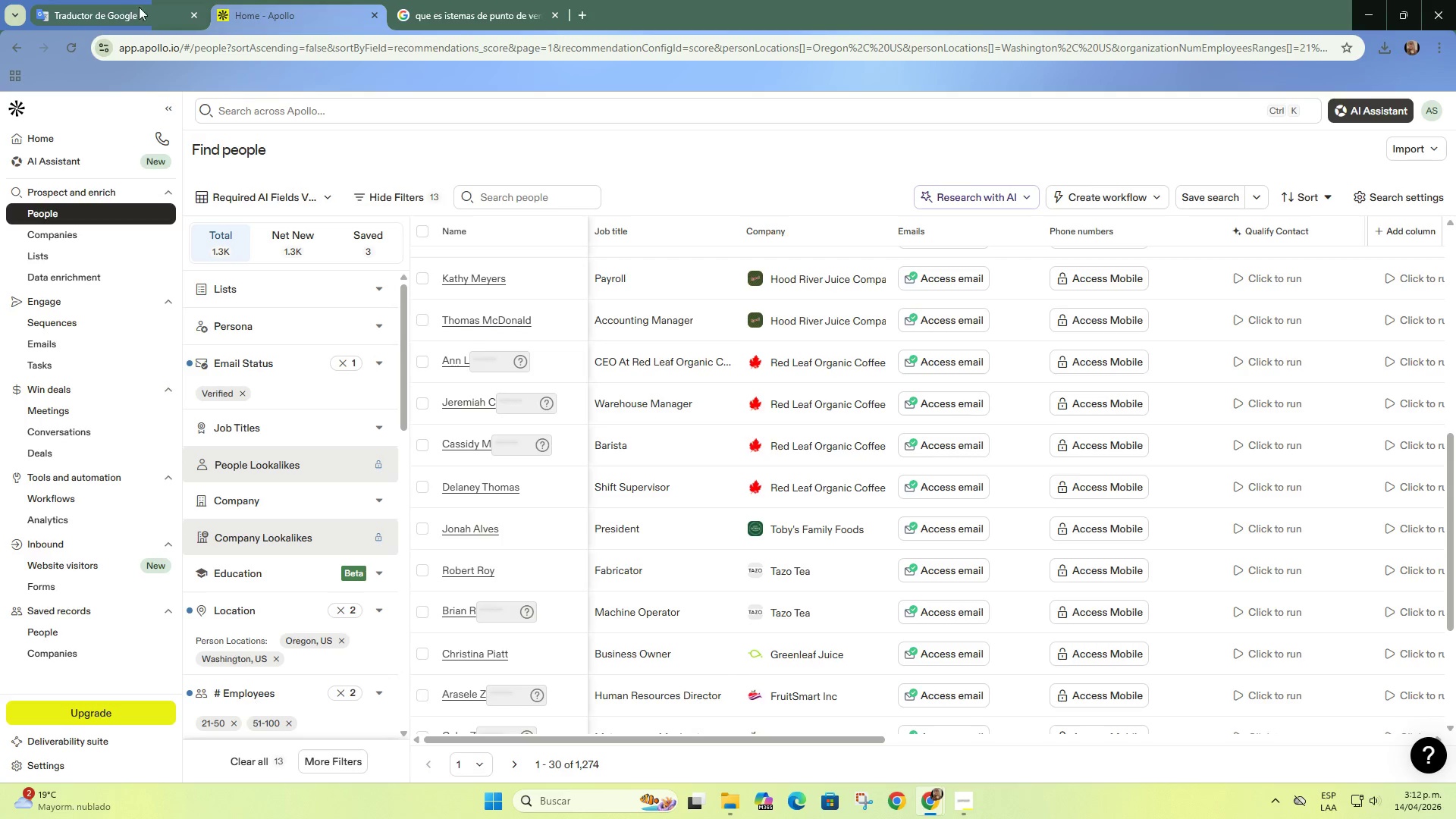 
left_click([581, 17])
 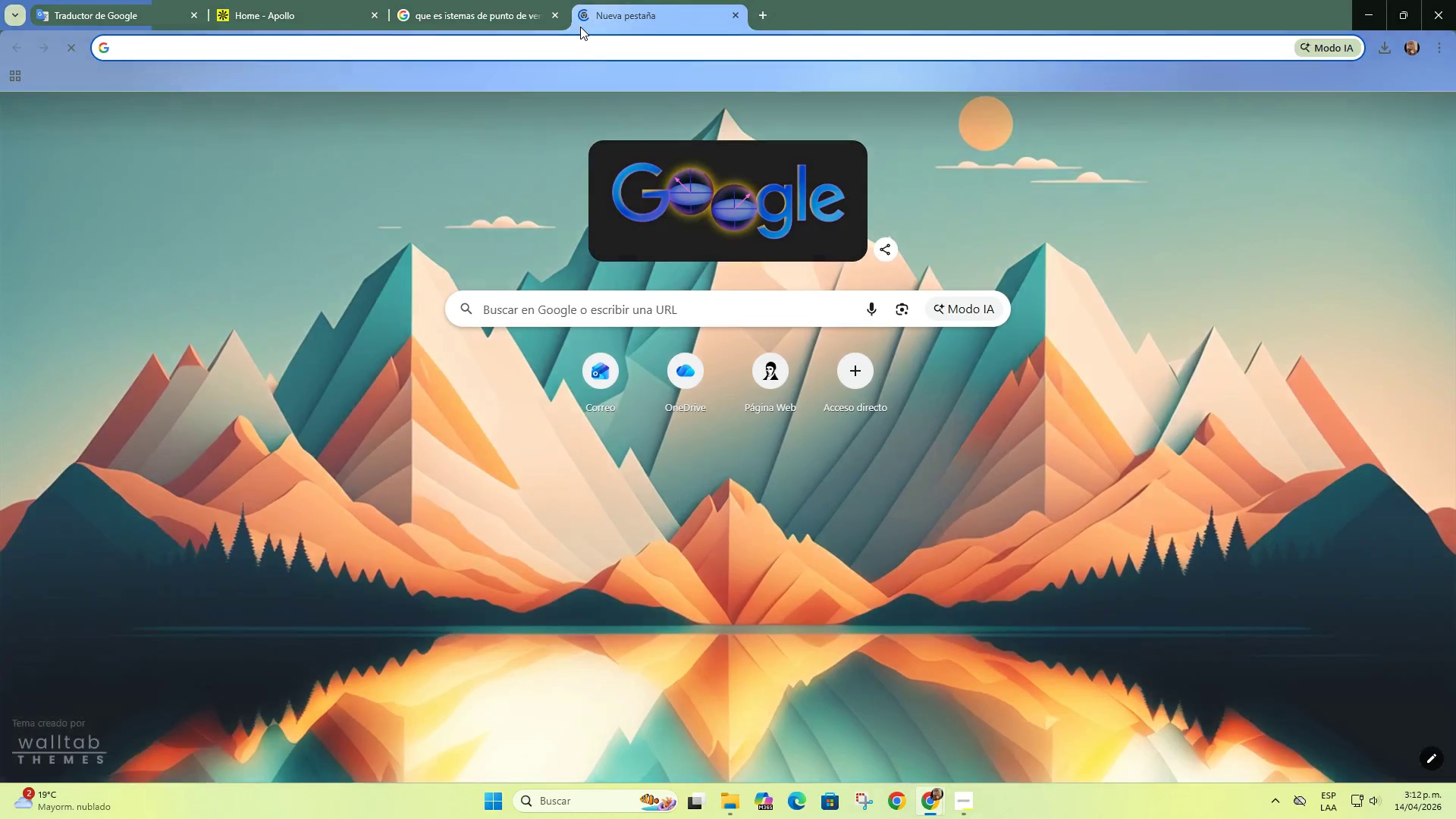 
type(ch)
 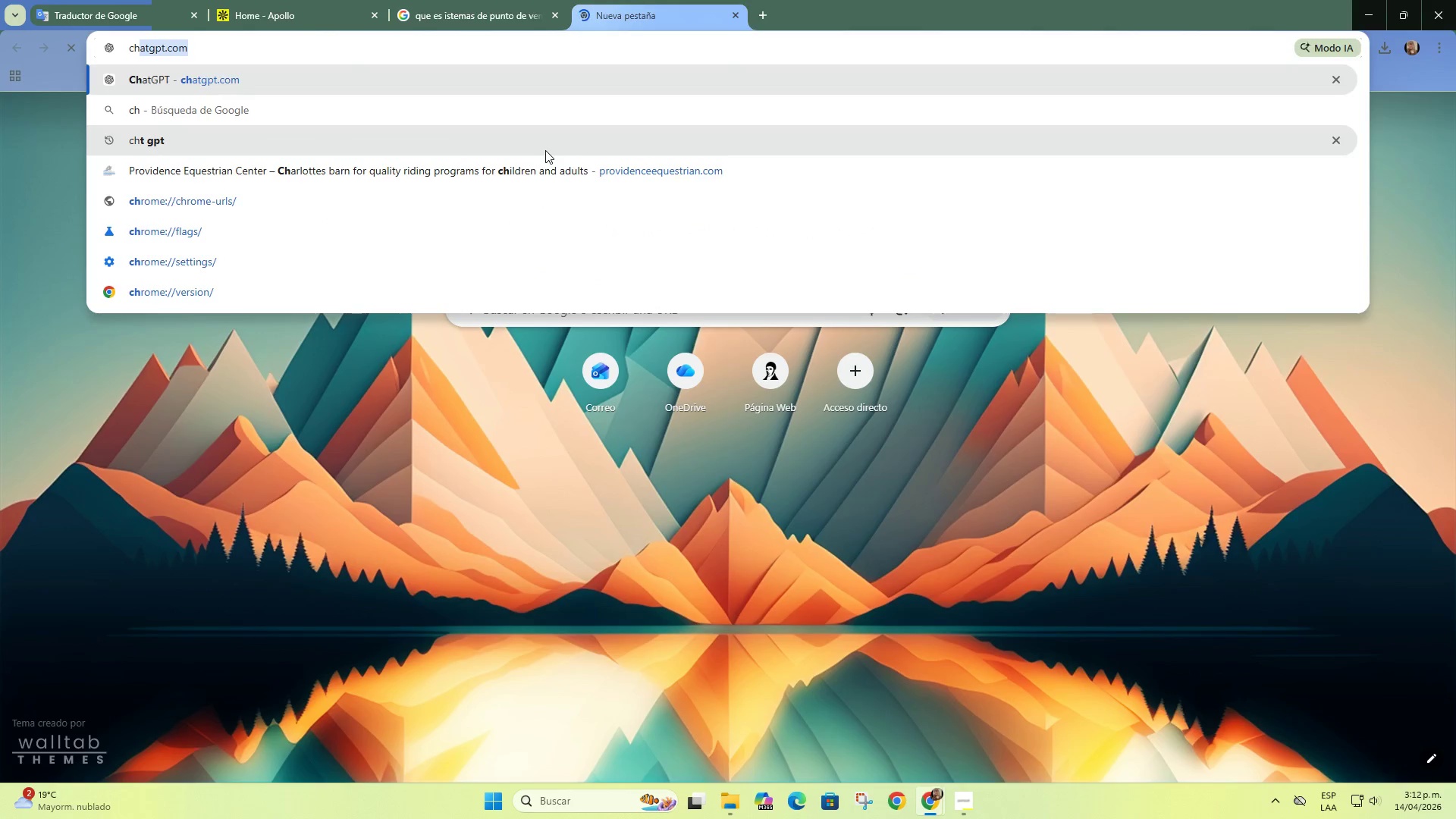 
key(Enter)
 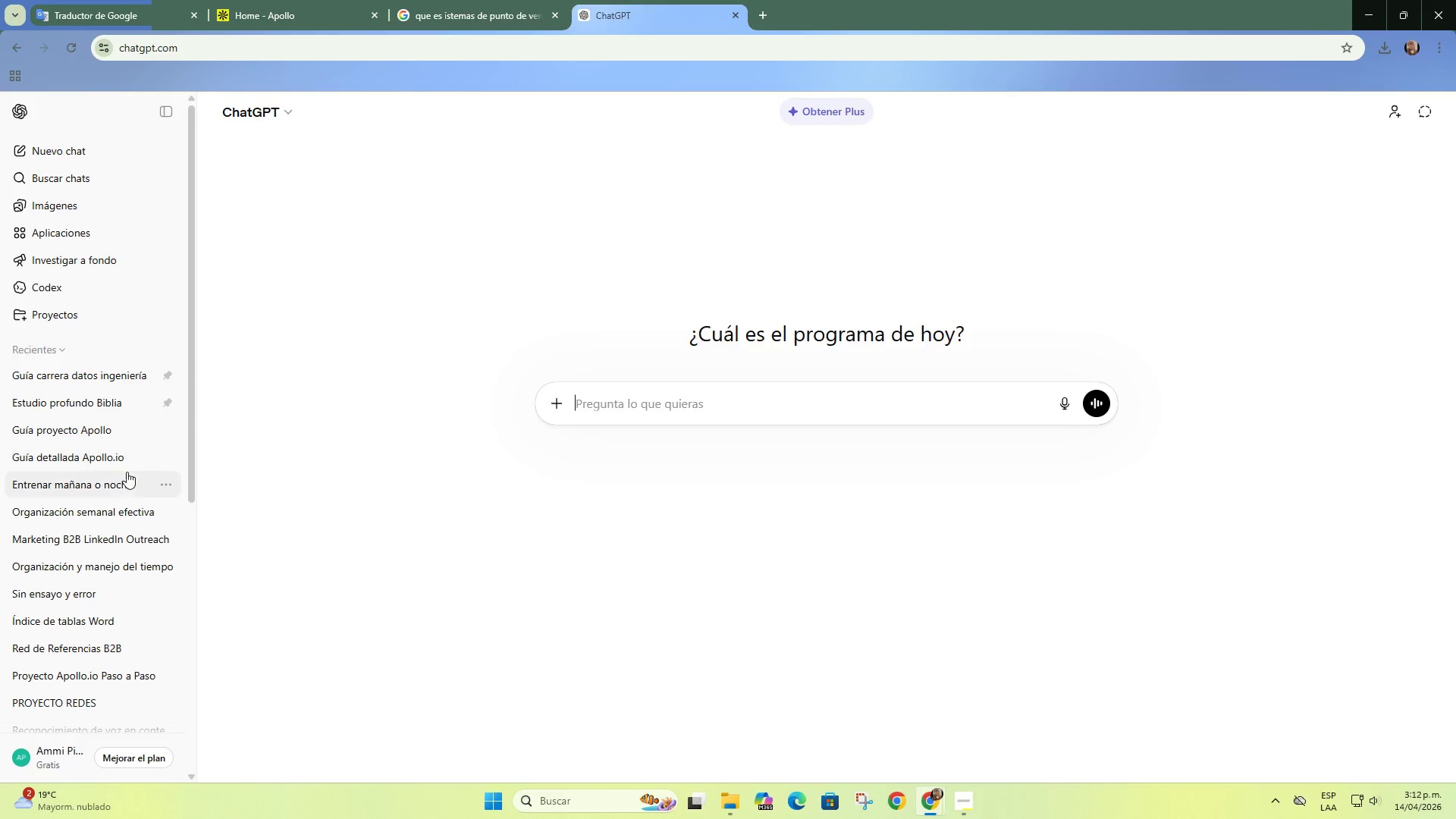 
left_click([104, 425])
 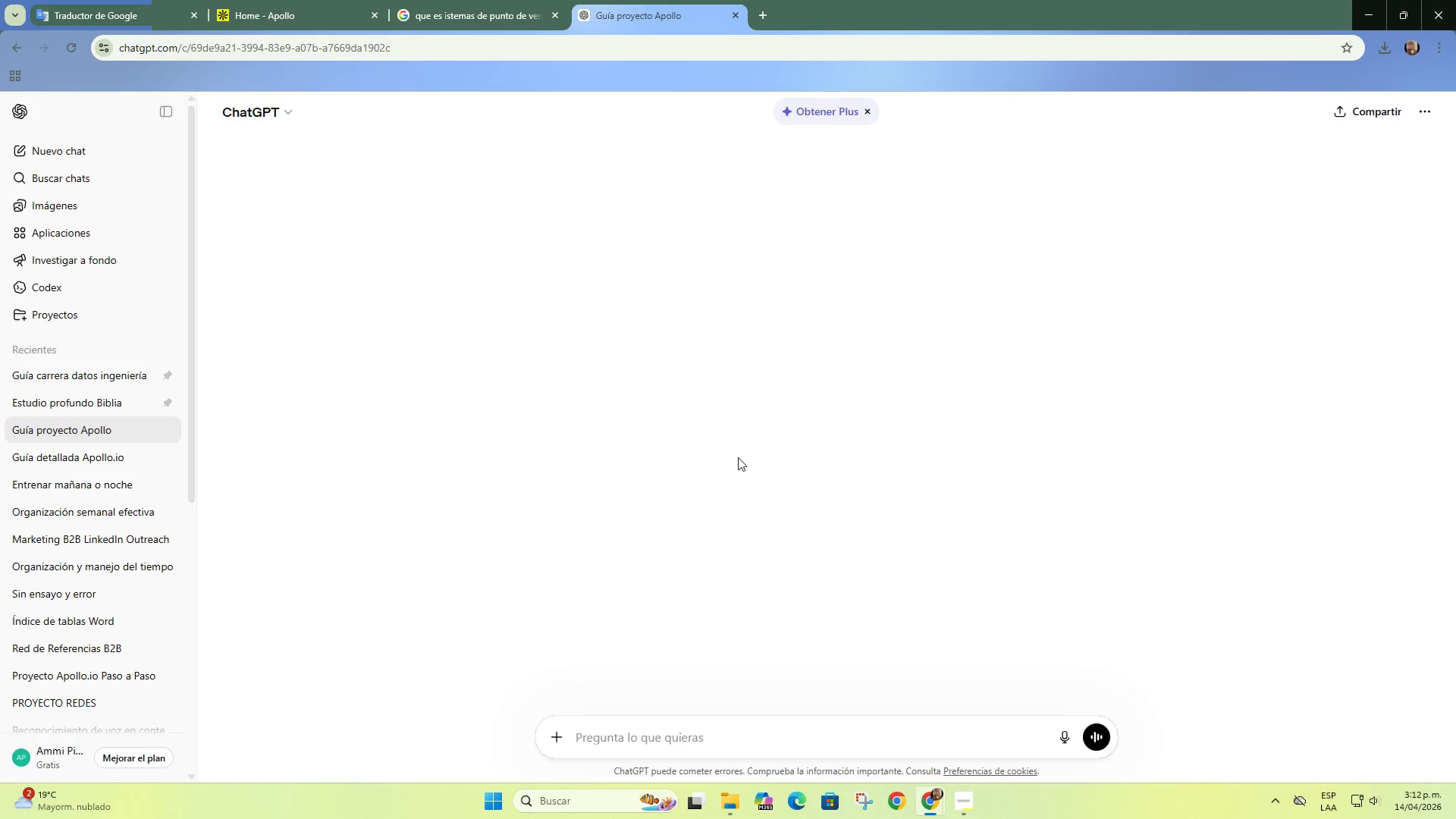 
scroll: coordinate [739, 457], scroll_direction: up, amount: 3.0
 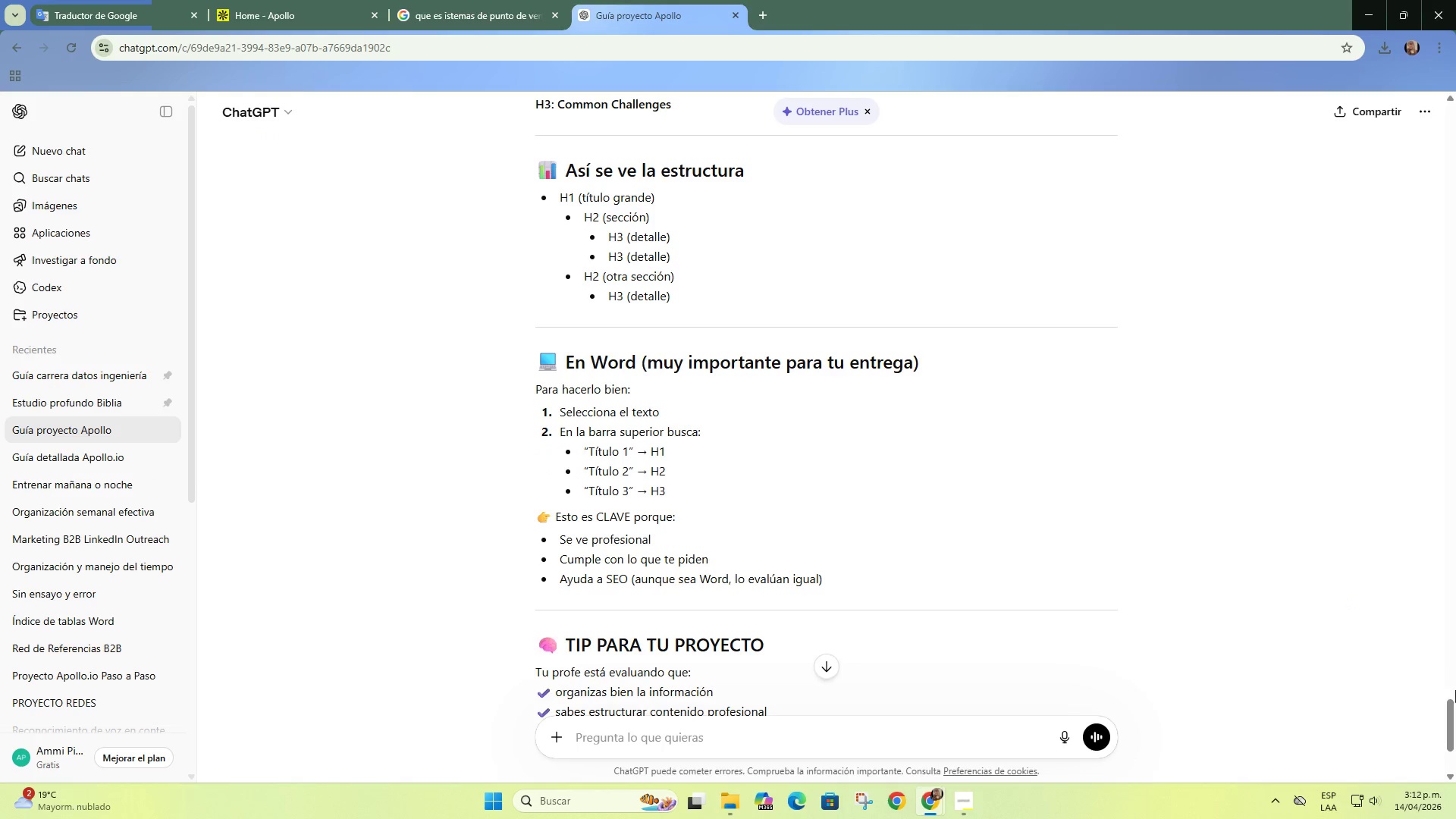 
left_click_drag(start_coordinate=[1453, 708], to_coordinate=[1445, 137])
 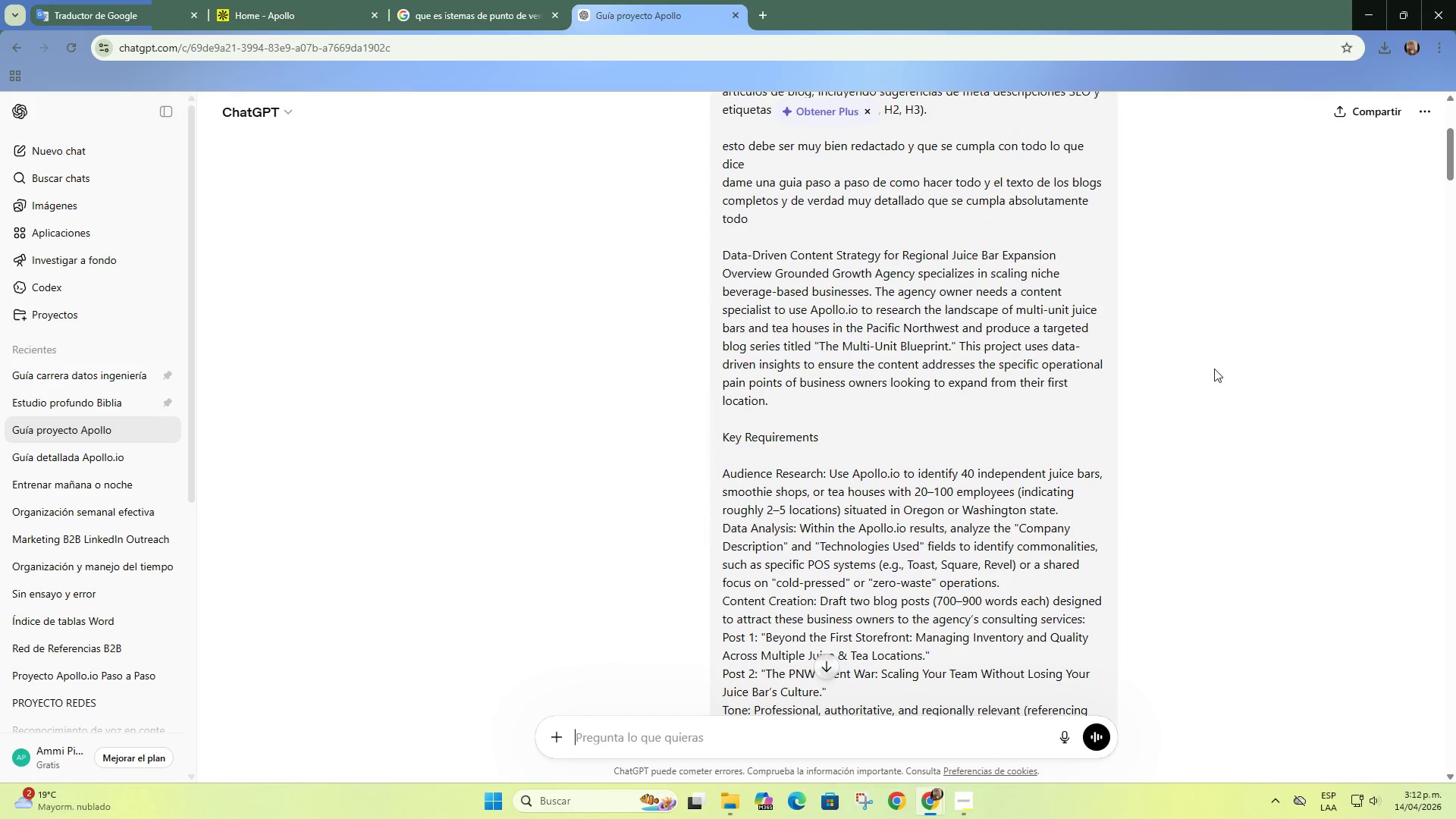 
scroll: coordinate [783, 516], scroll_direction: down, amount: 20.0
 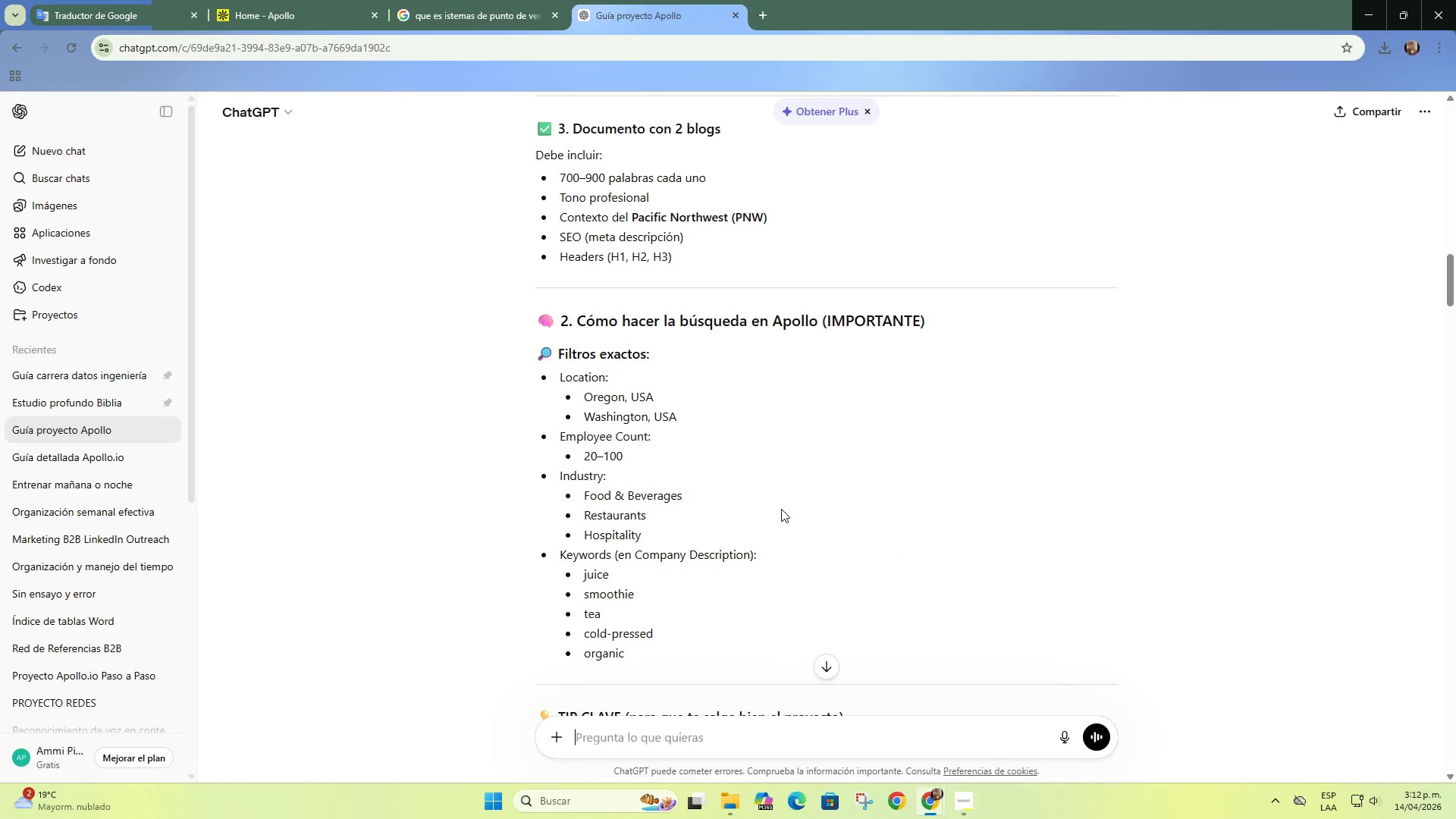 
scroll: coordinate [685, 438], scroll_direction: down, amount: 11.0
 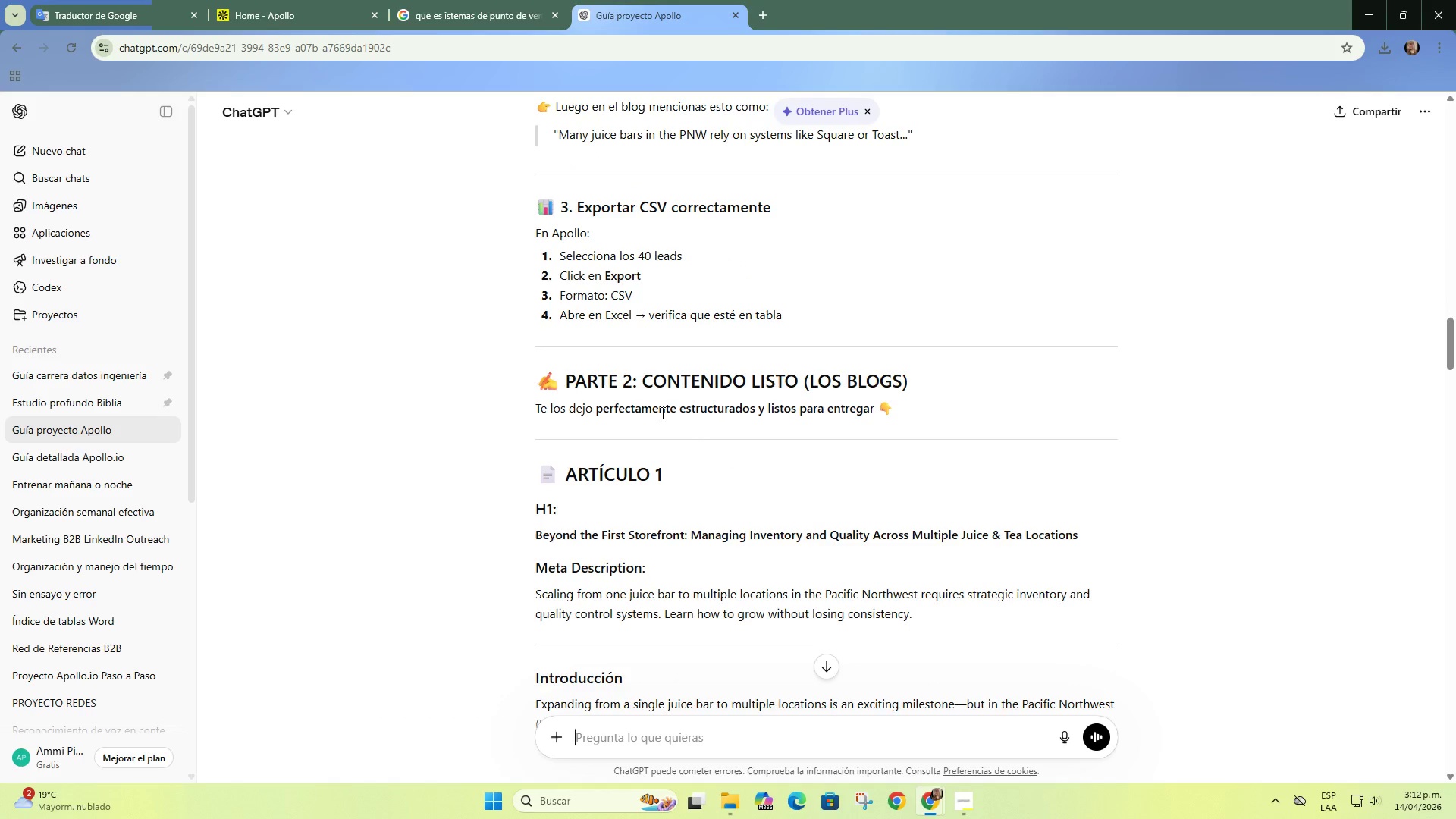 
left_click([482, 0])
 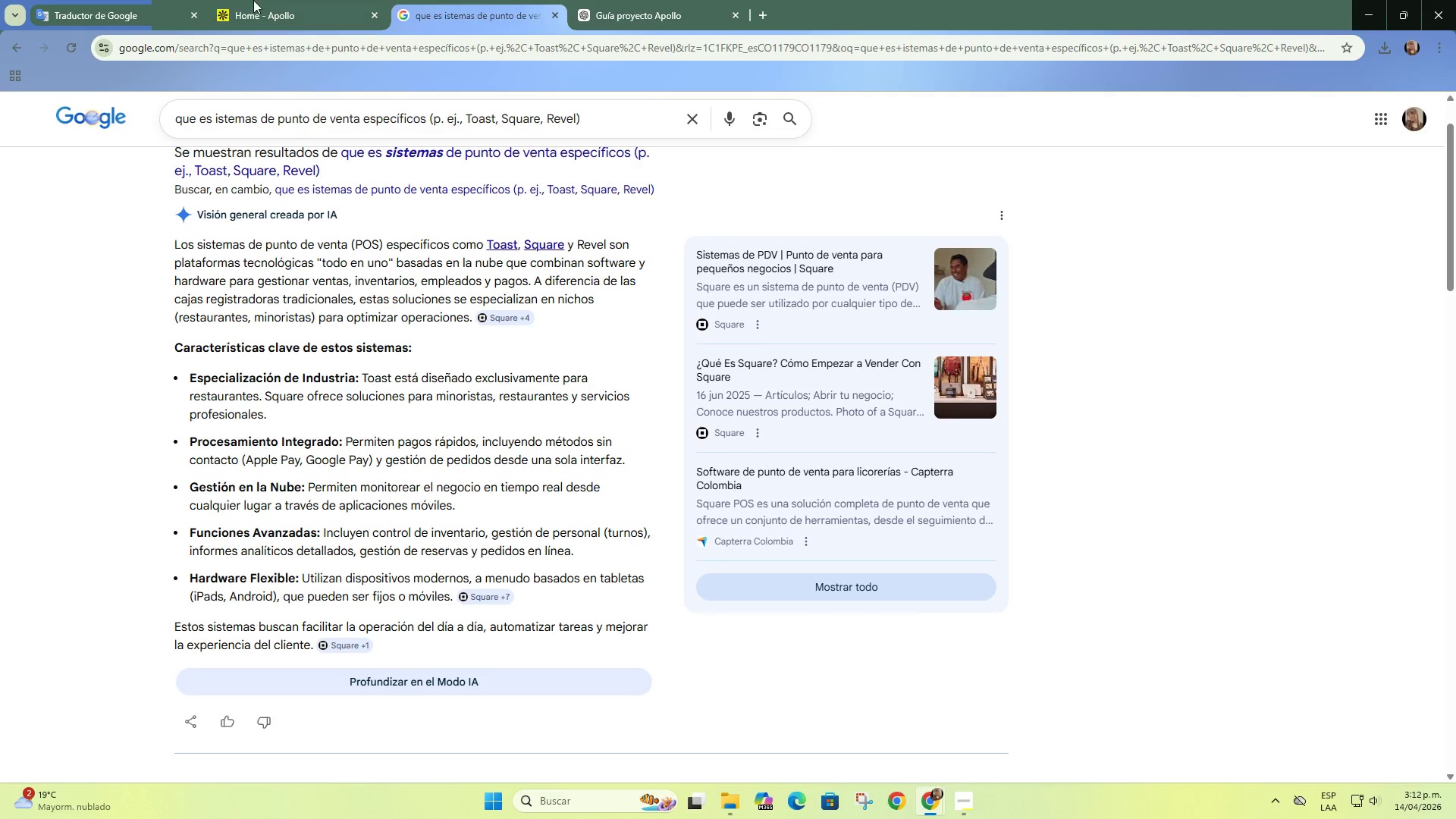 
left_click([236, 0])
 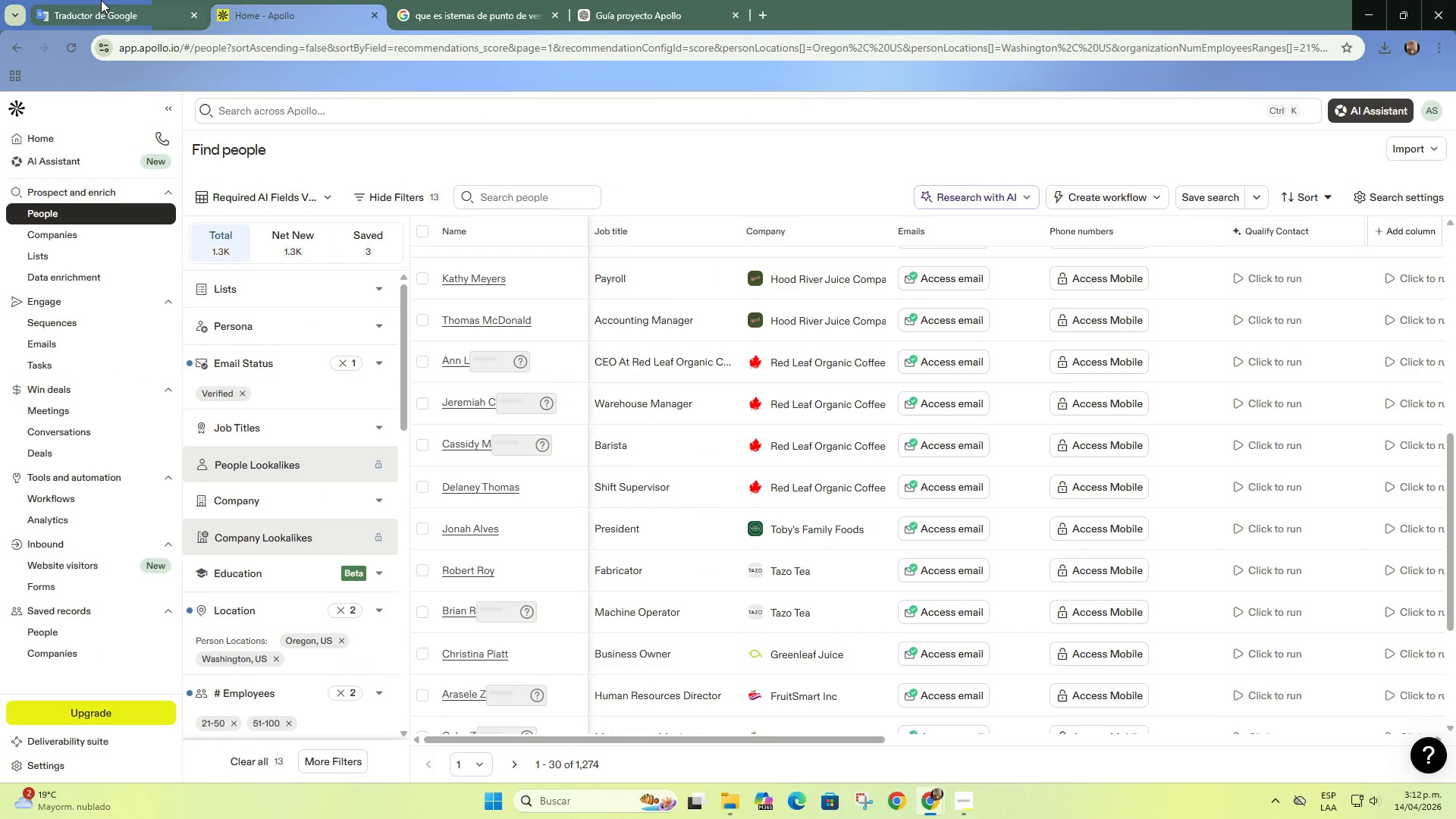 
left_click([101, 0])
 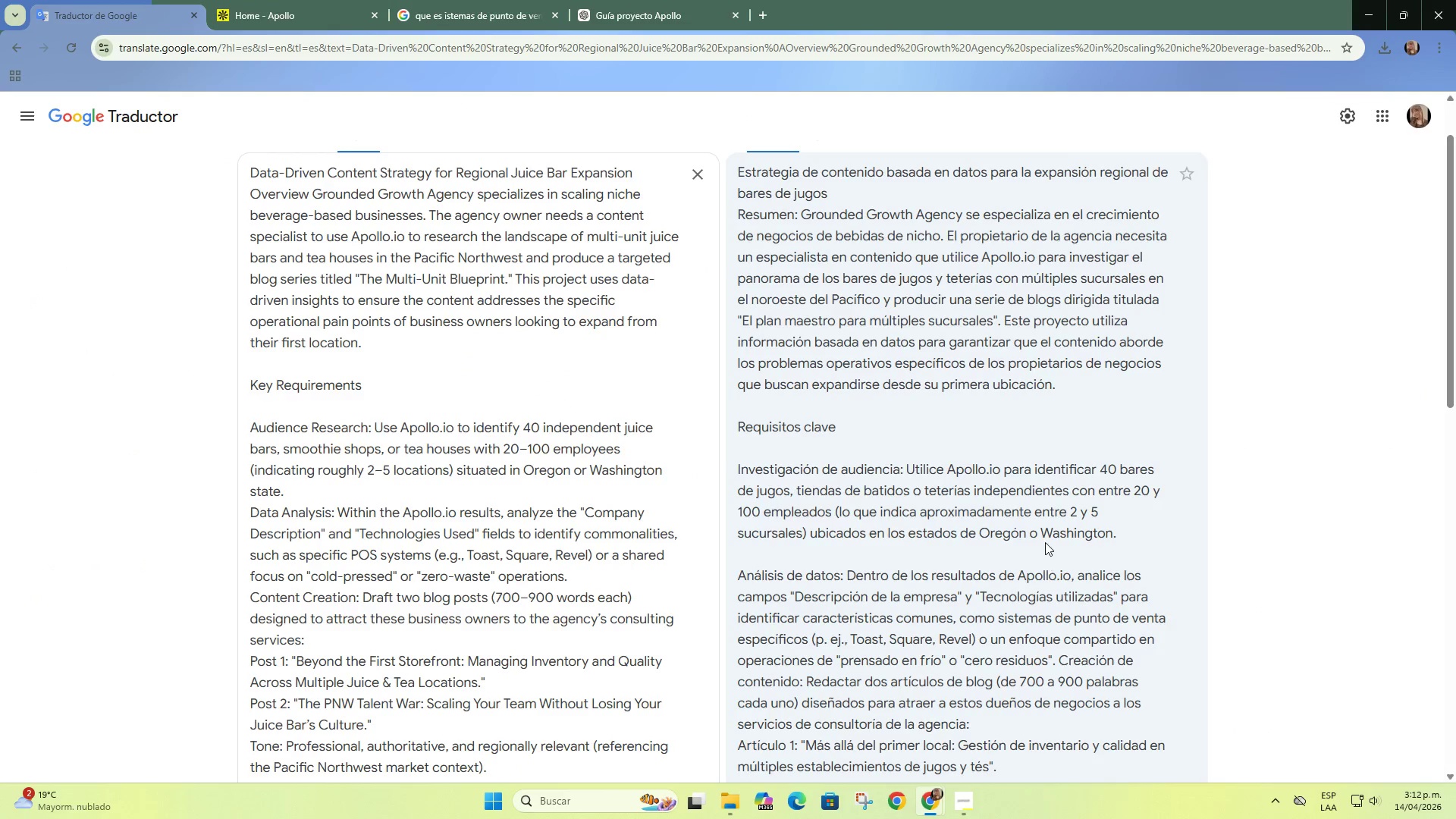 
scroll: coordinate [868, 494], scroll_direction: down, amount: 8.0
 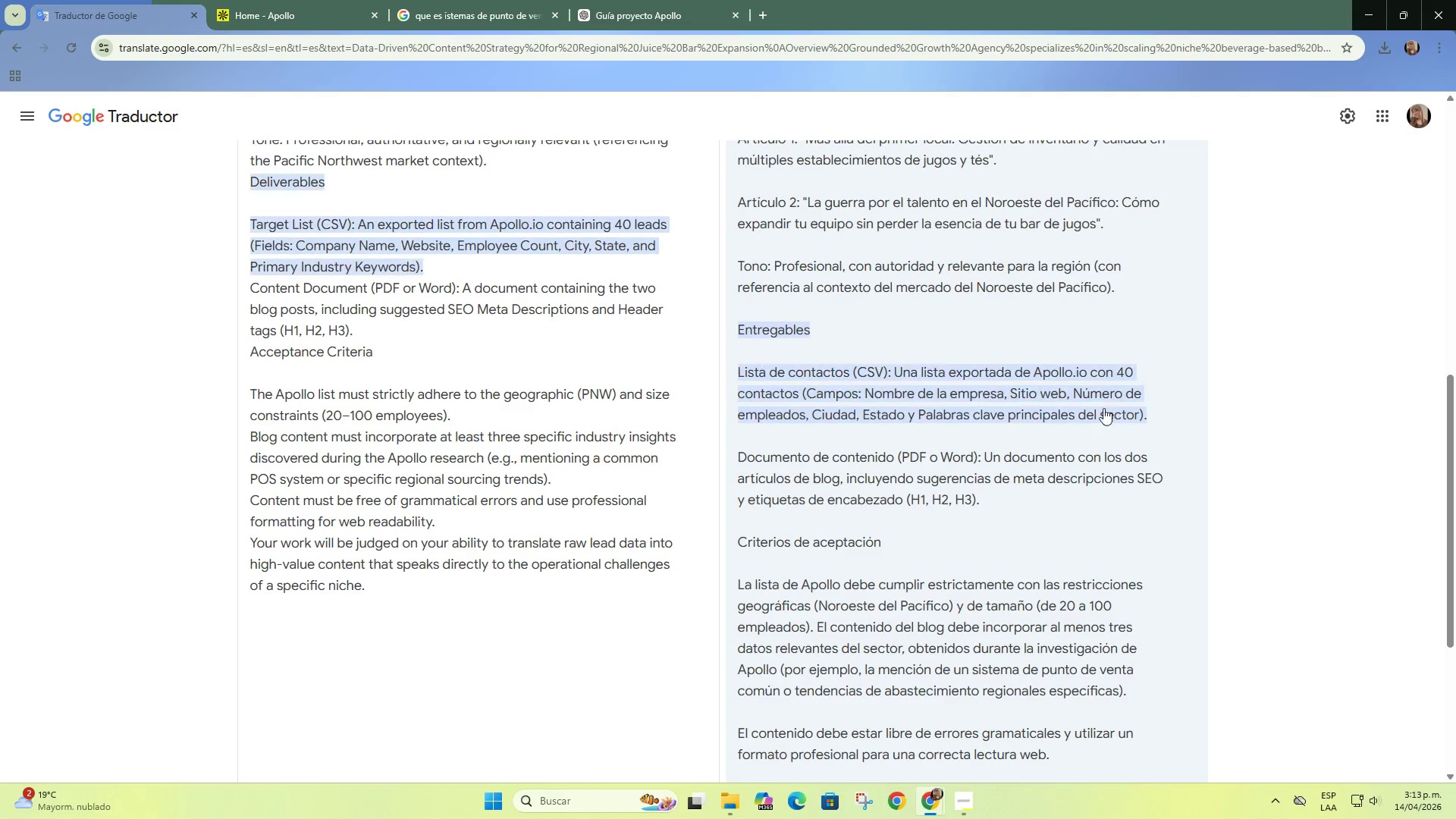 
wait(7.76)
 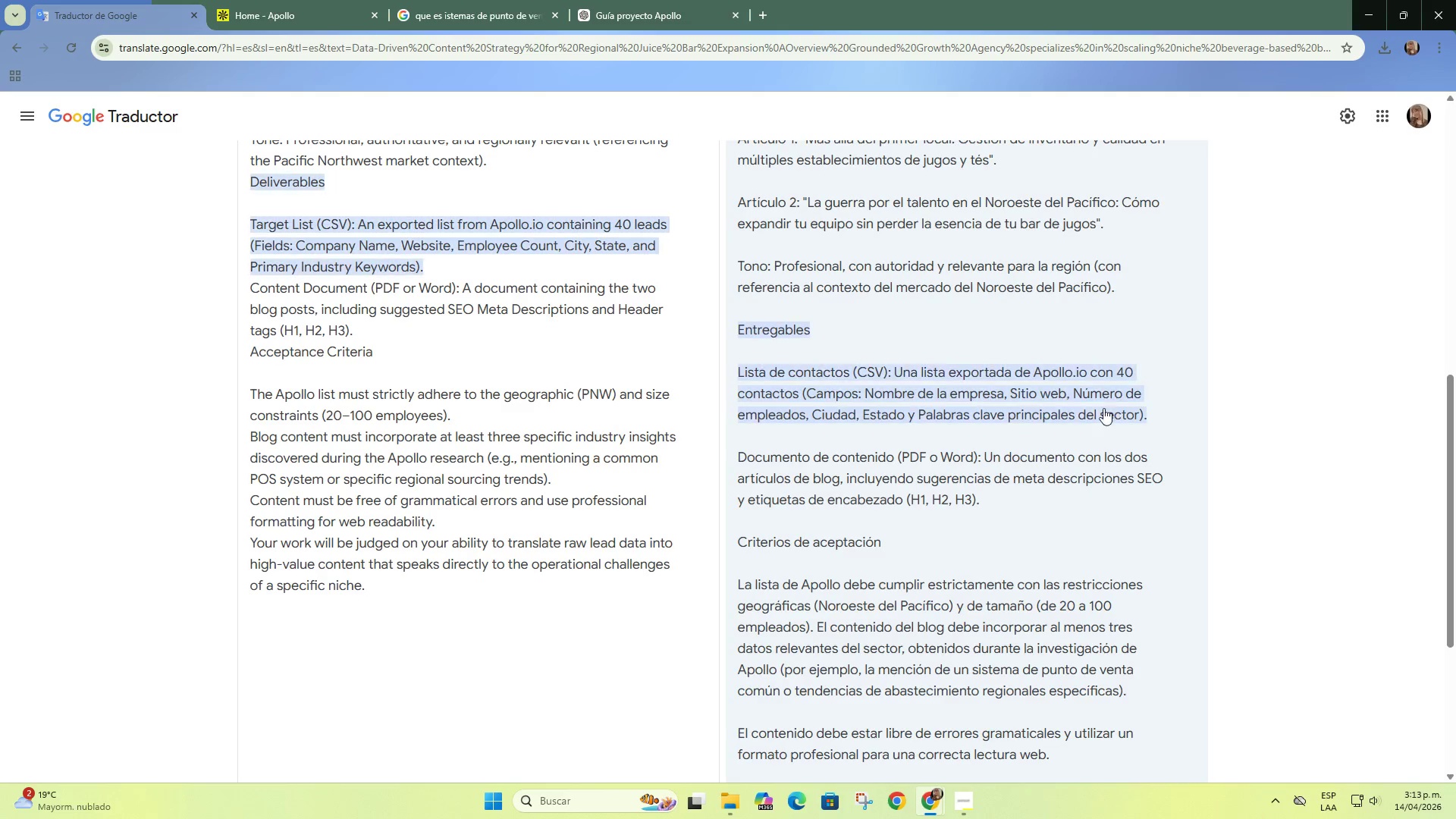 
left_click([322, 0])
 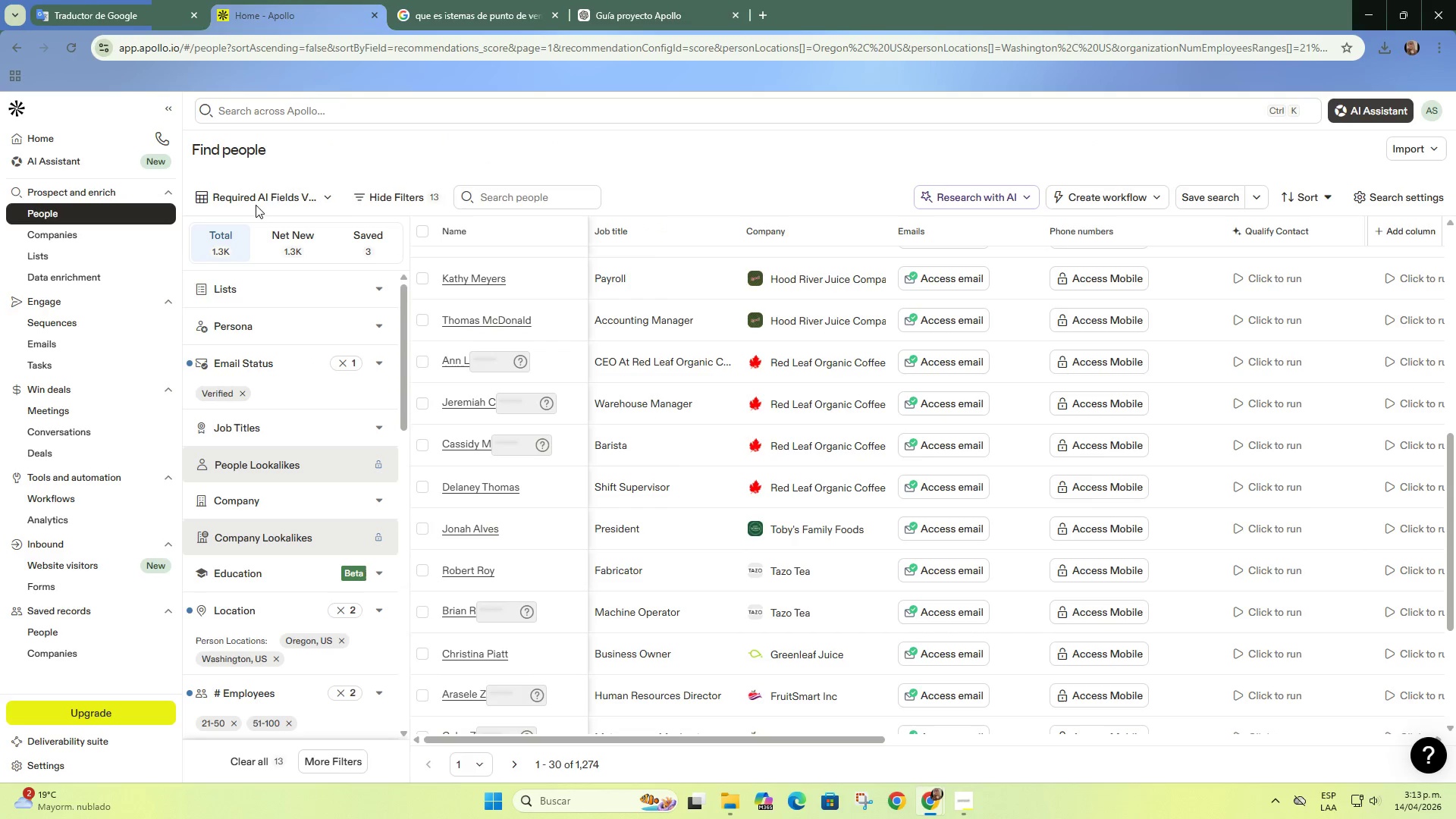 
scroll: coordinate [110, 323], scroll_direction: up, amount: 2.0
 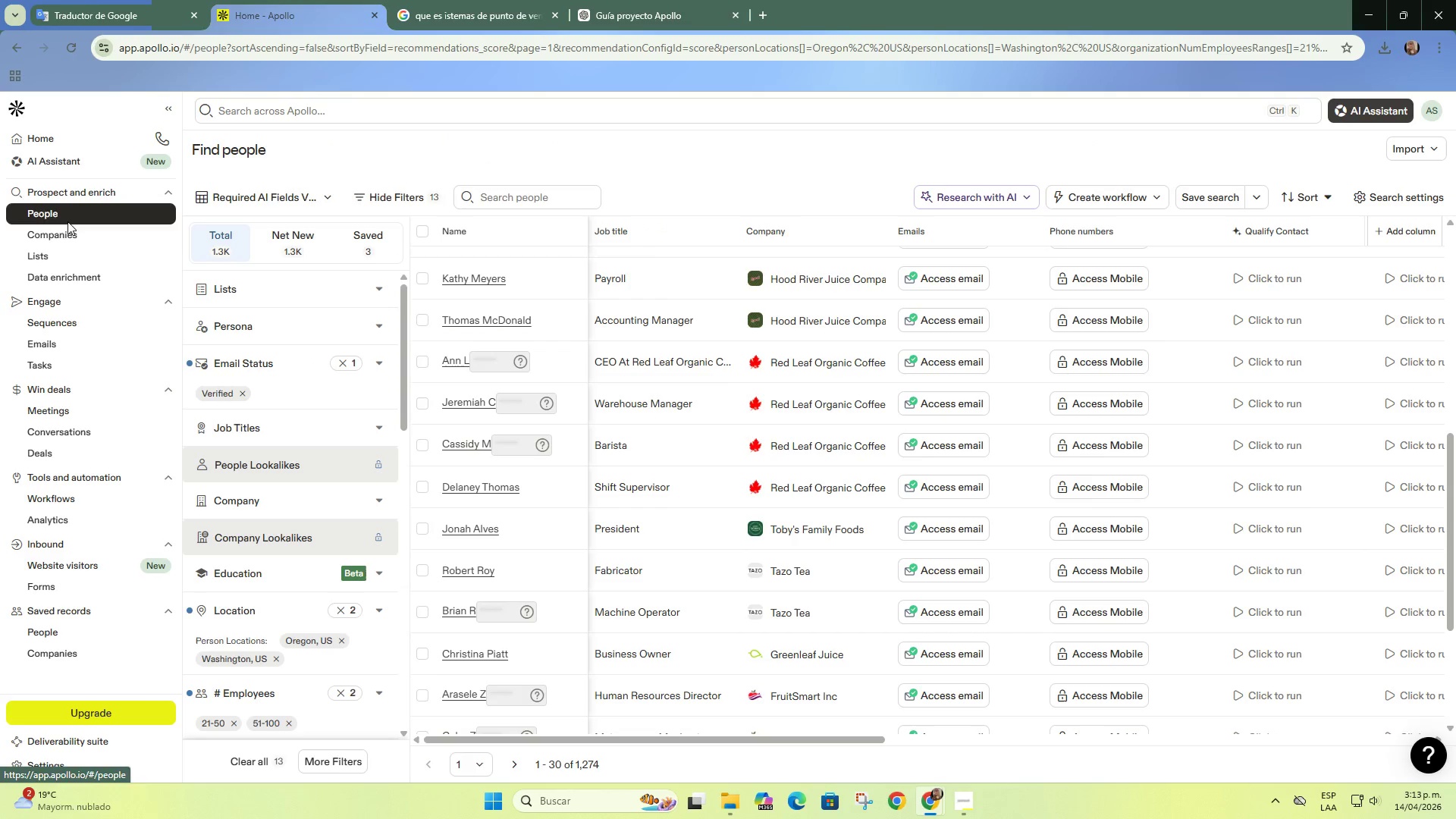 
left_click([74, 241])
 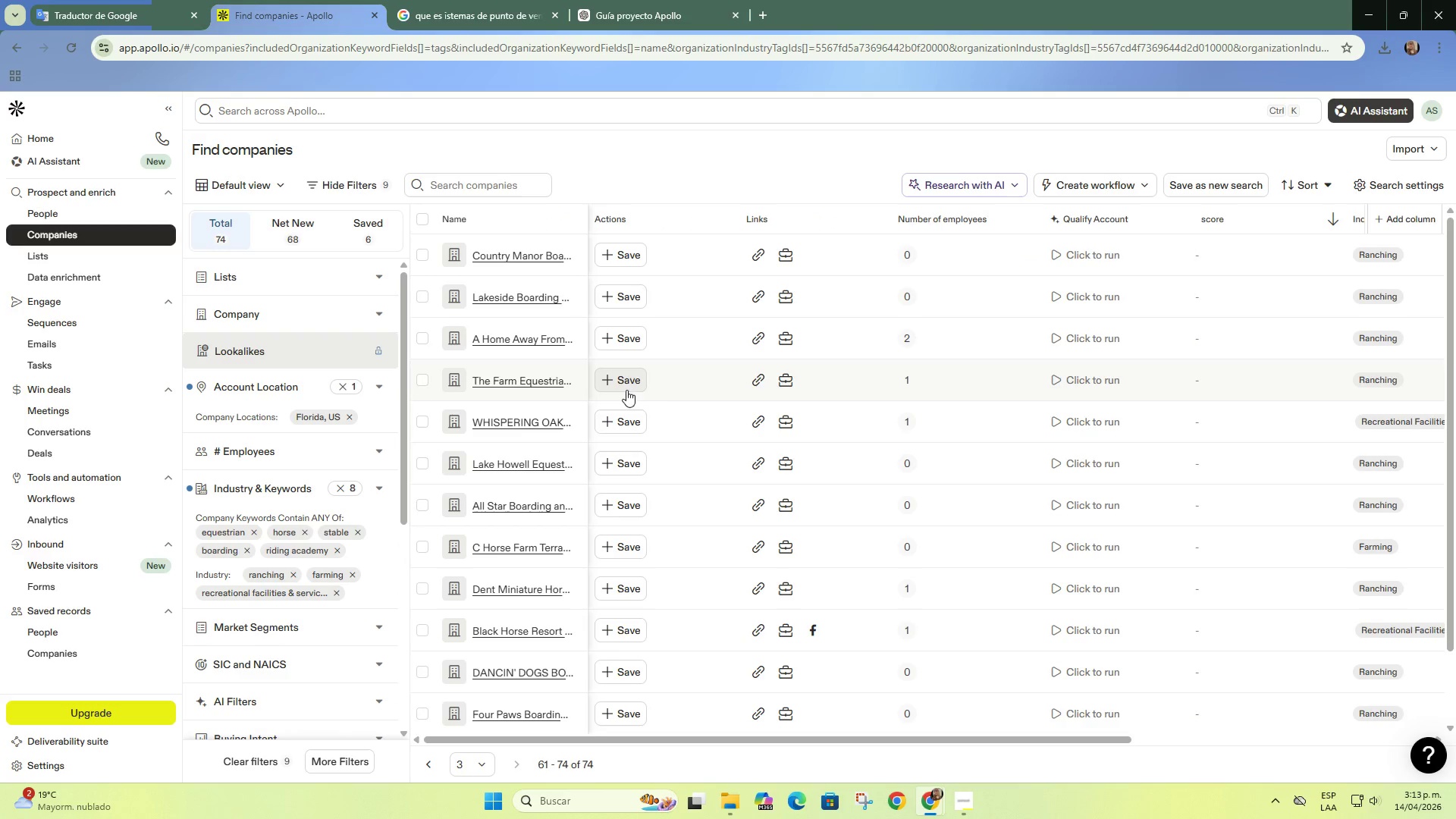 
scroll: coordinate [758, 509], scroll_direction: down, amount: 3.0
 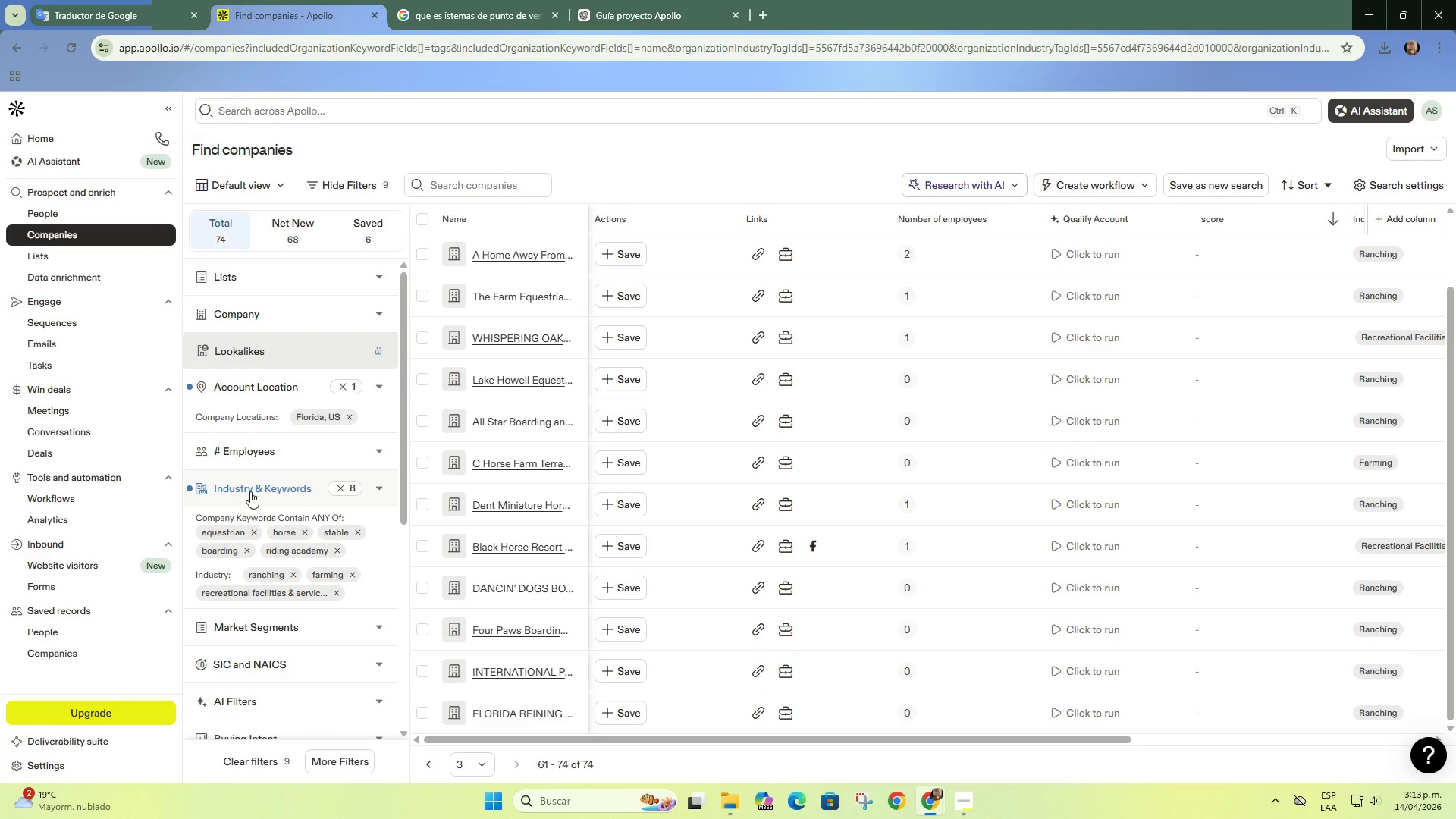 
scroll: coordinate [281, 479], scroll_direction: none, amount: 0.0
 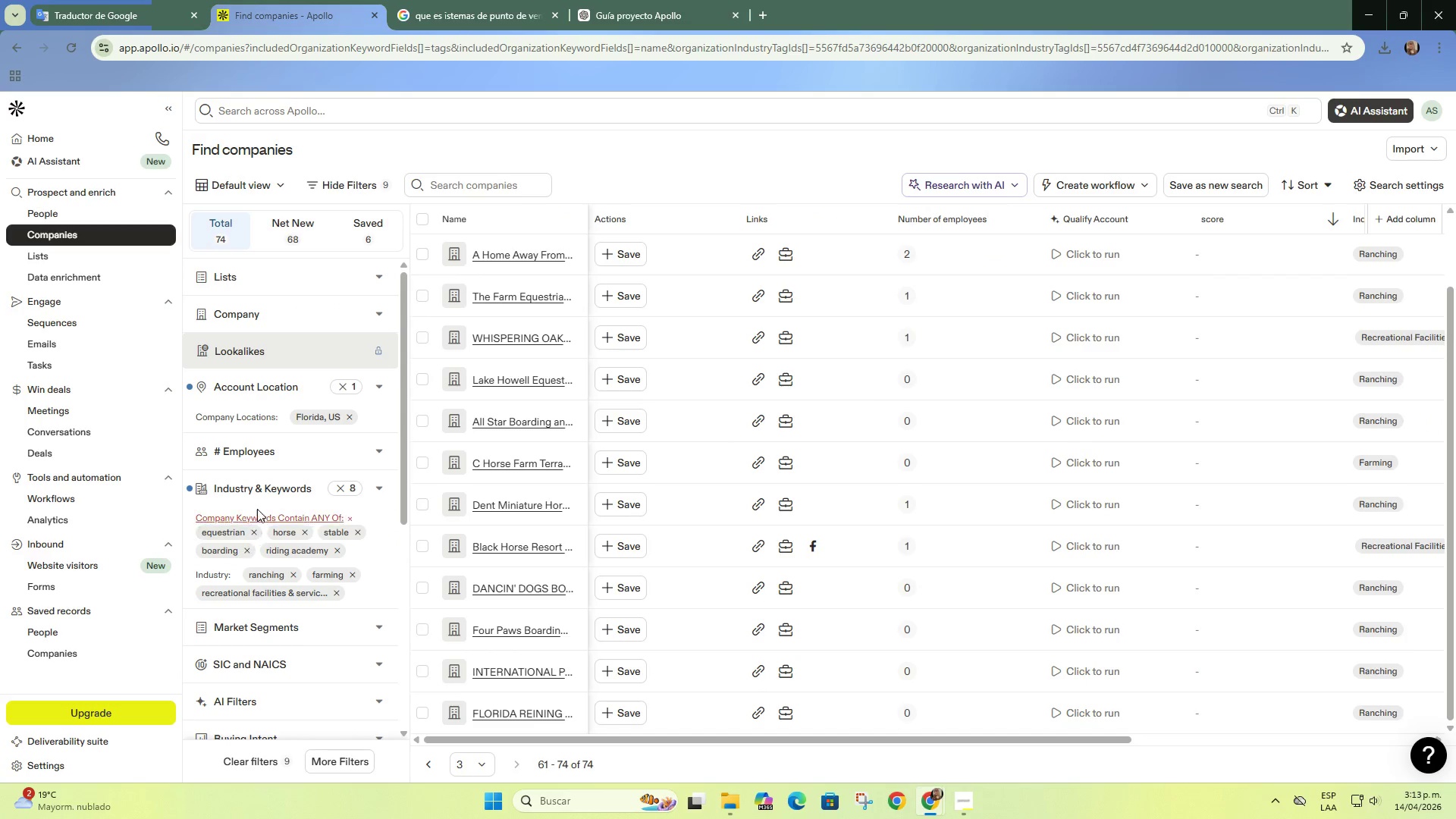 
left_click([291, 457])
 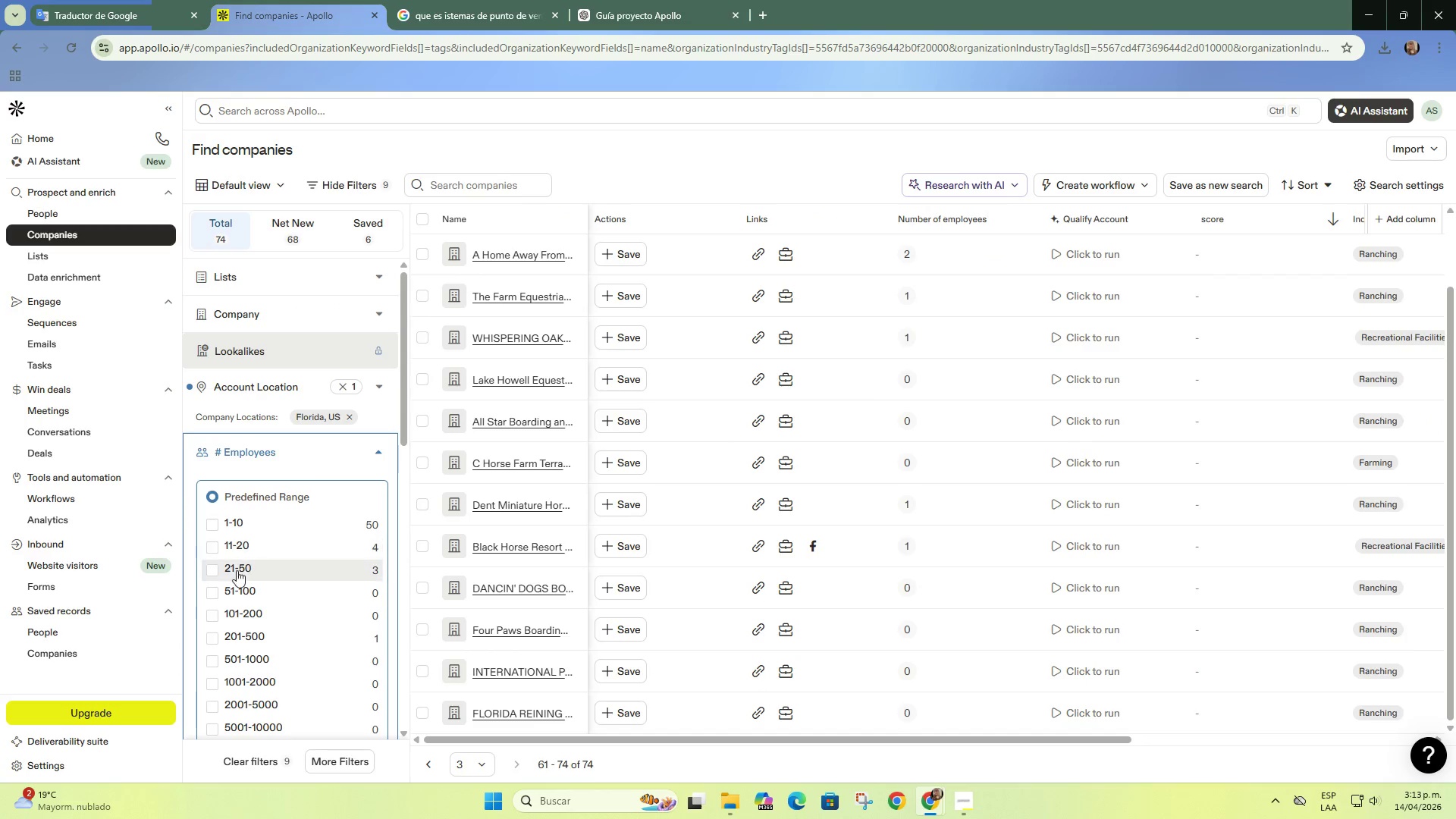 
left_click([223, 550])
 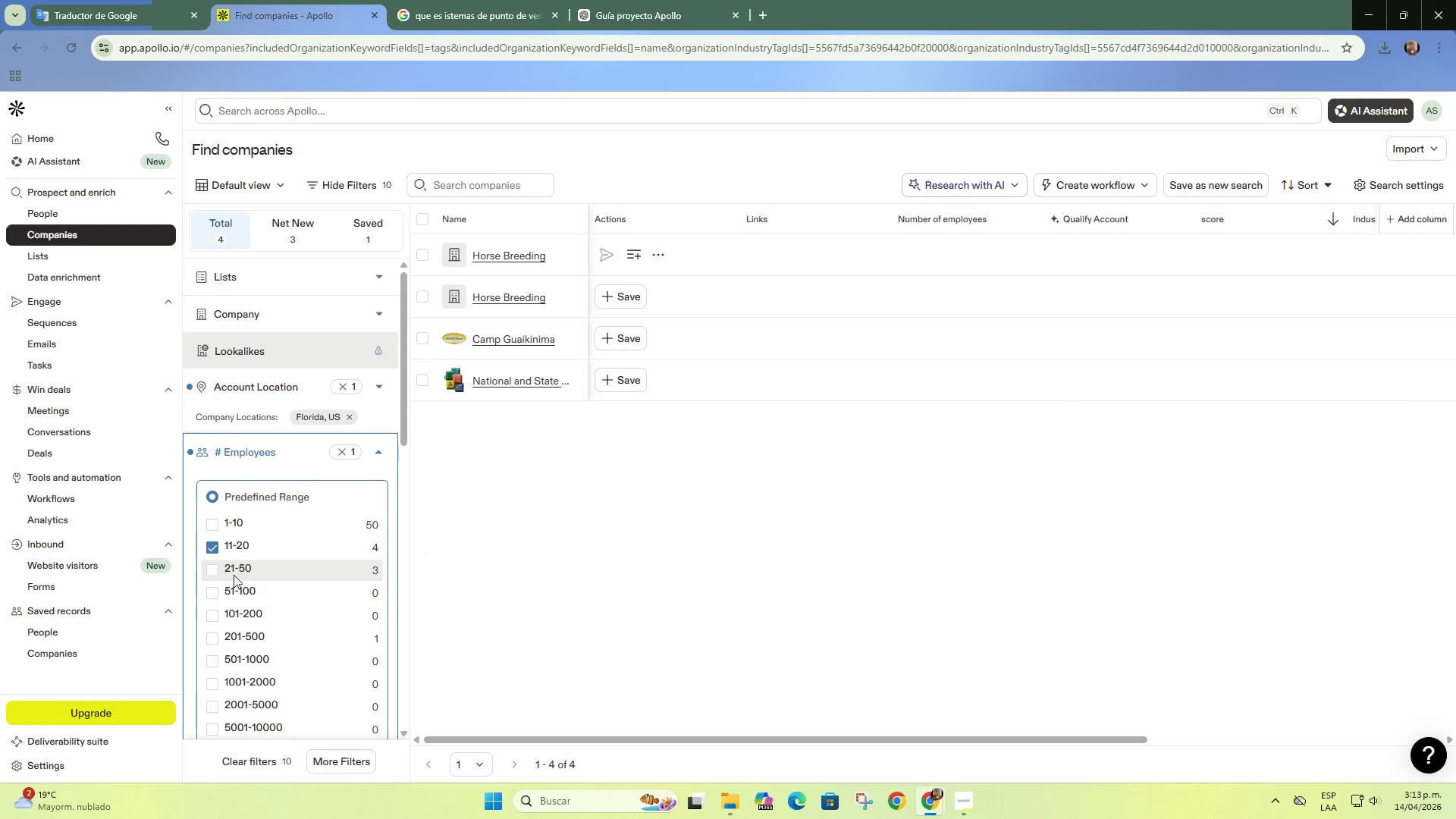 
left_click([228, 543])
 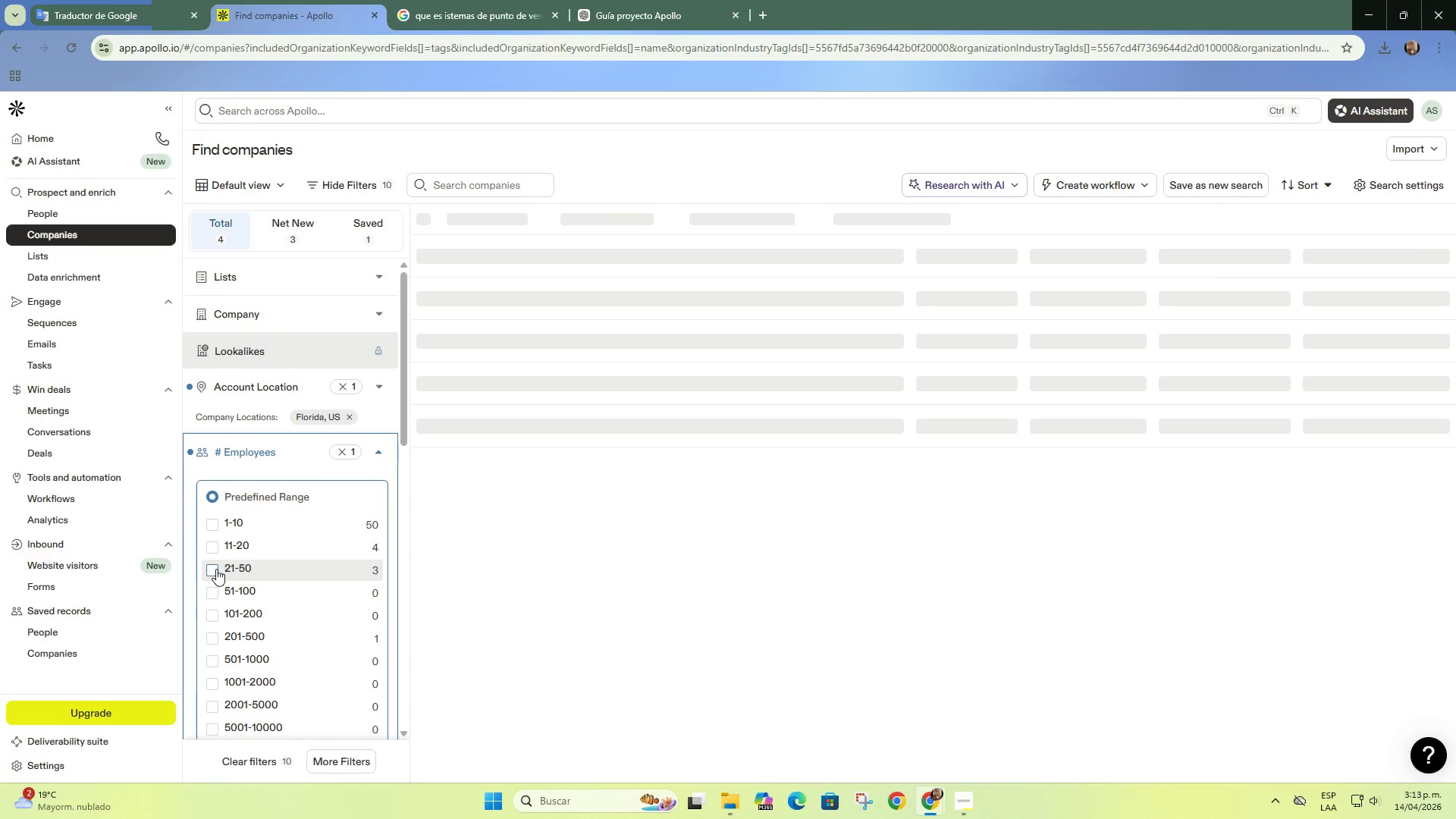 
left_click([216, 569])
 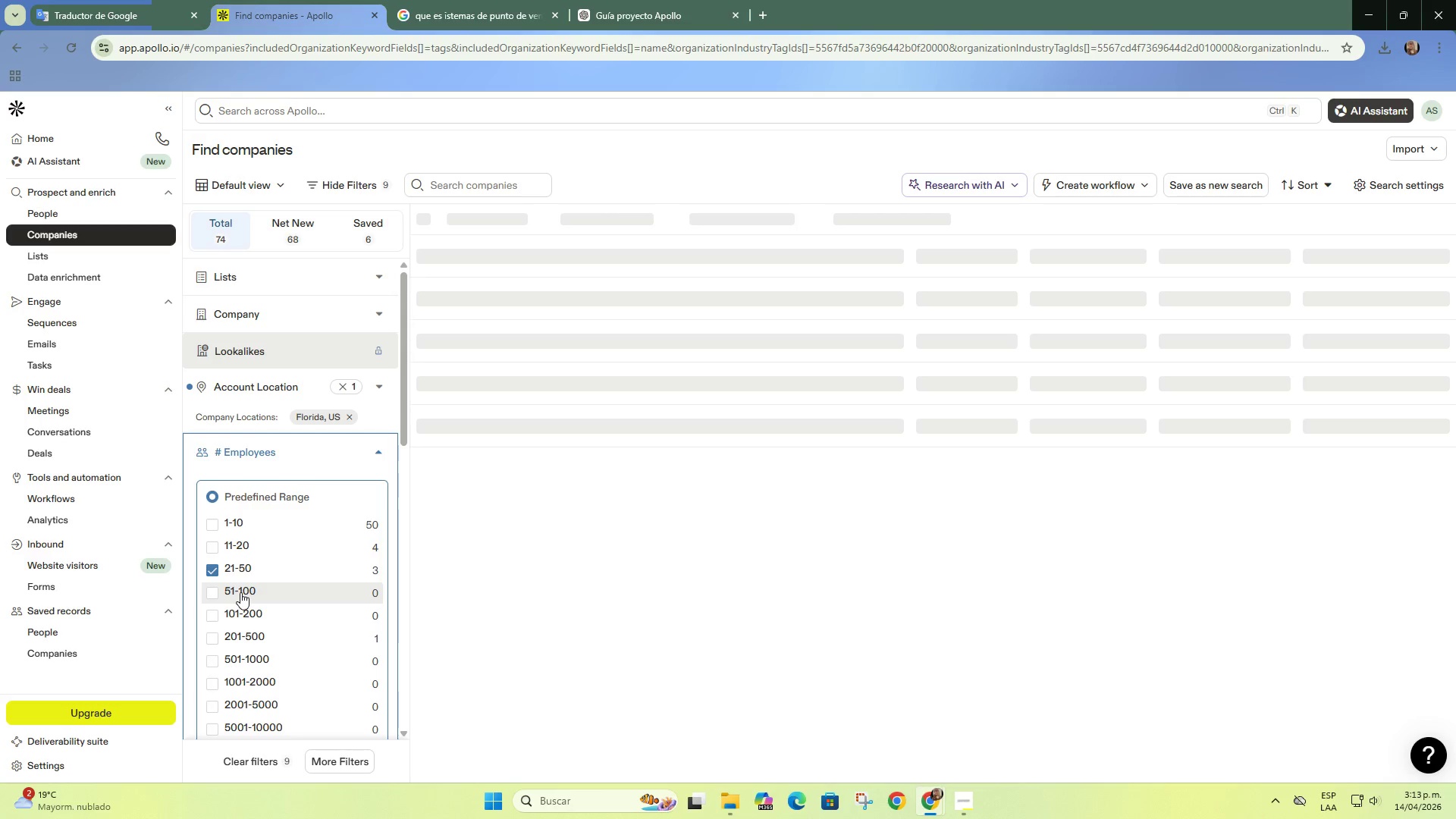 
left_click([240, 592])
 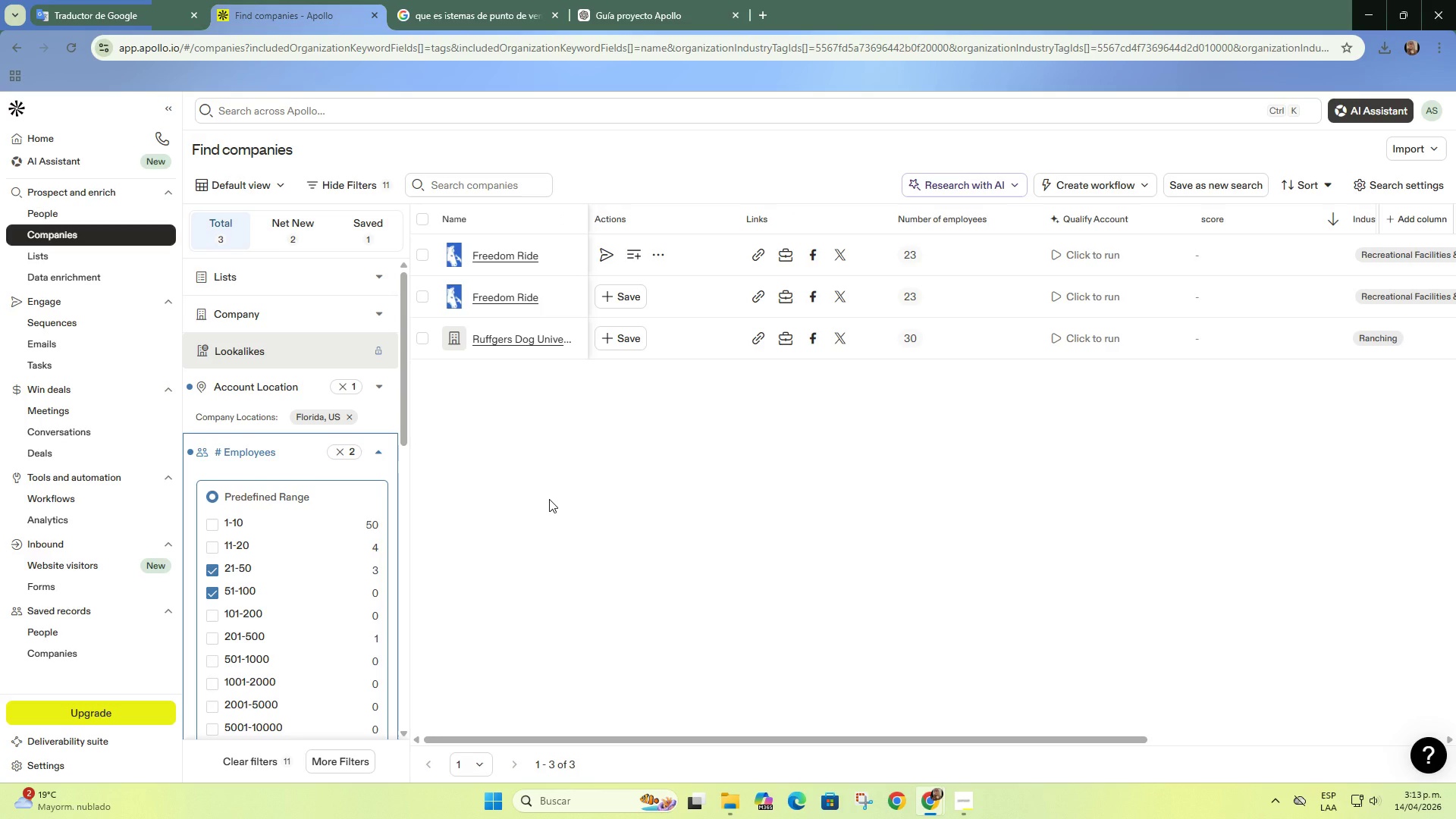 
scroll: coordinate [323, 457], scroll_direction: down, amount: 6.0
 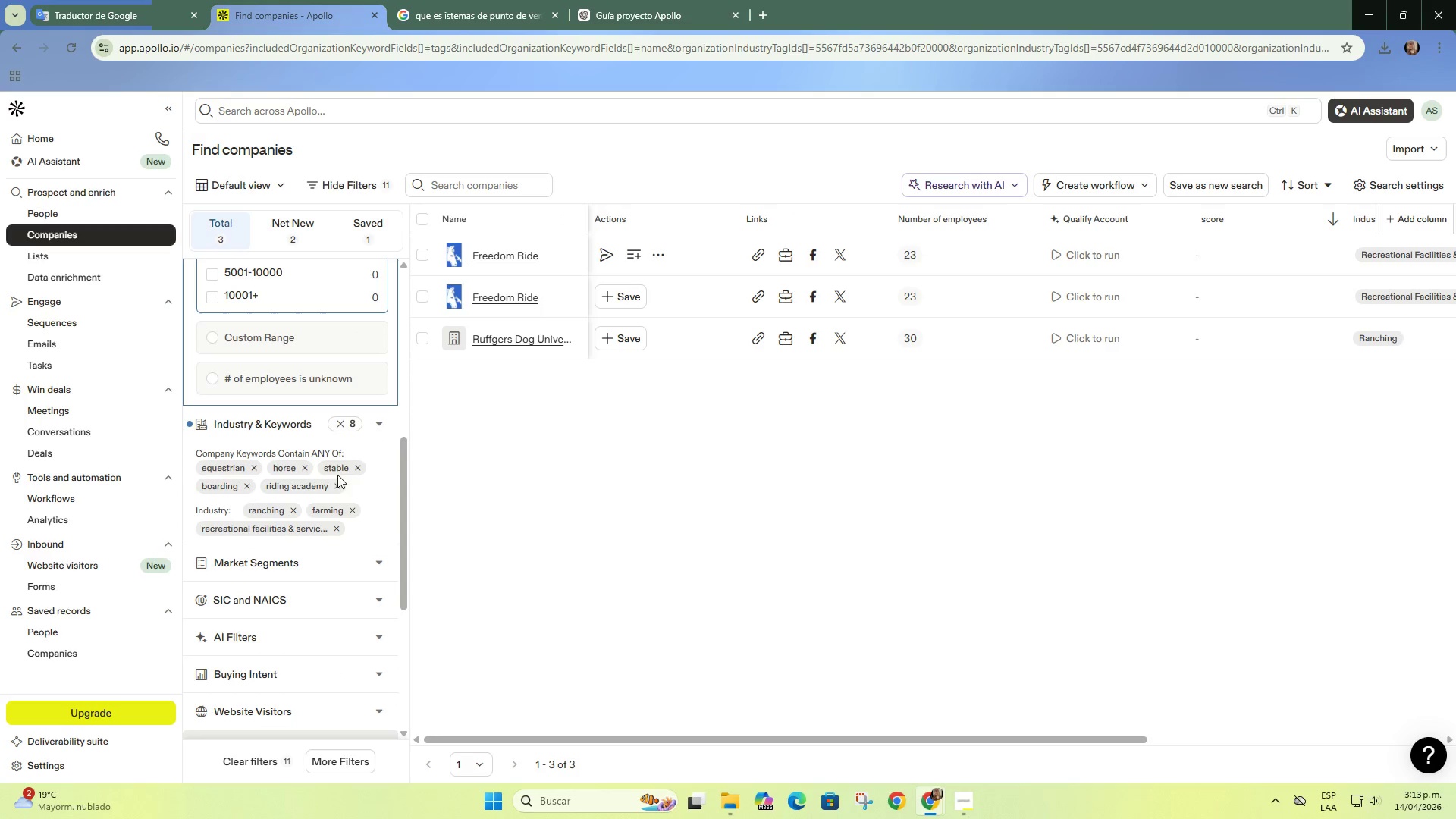 
left_click([358, 471])
 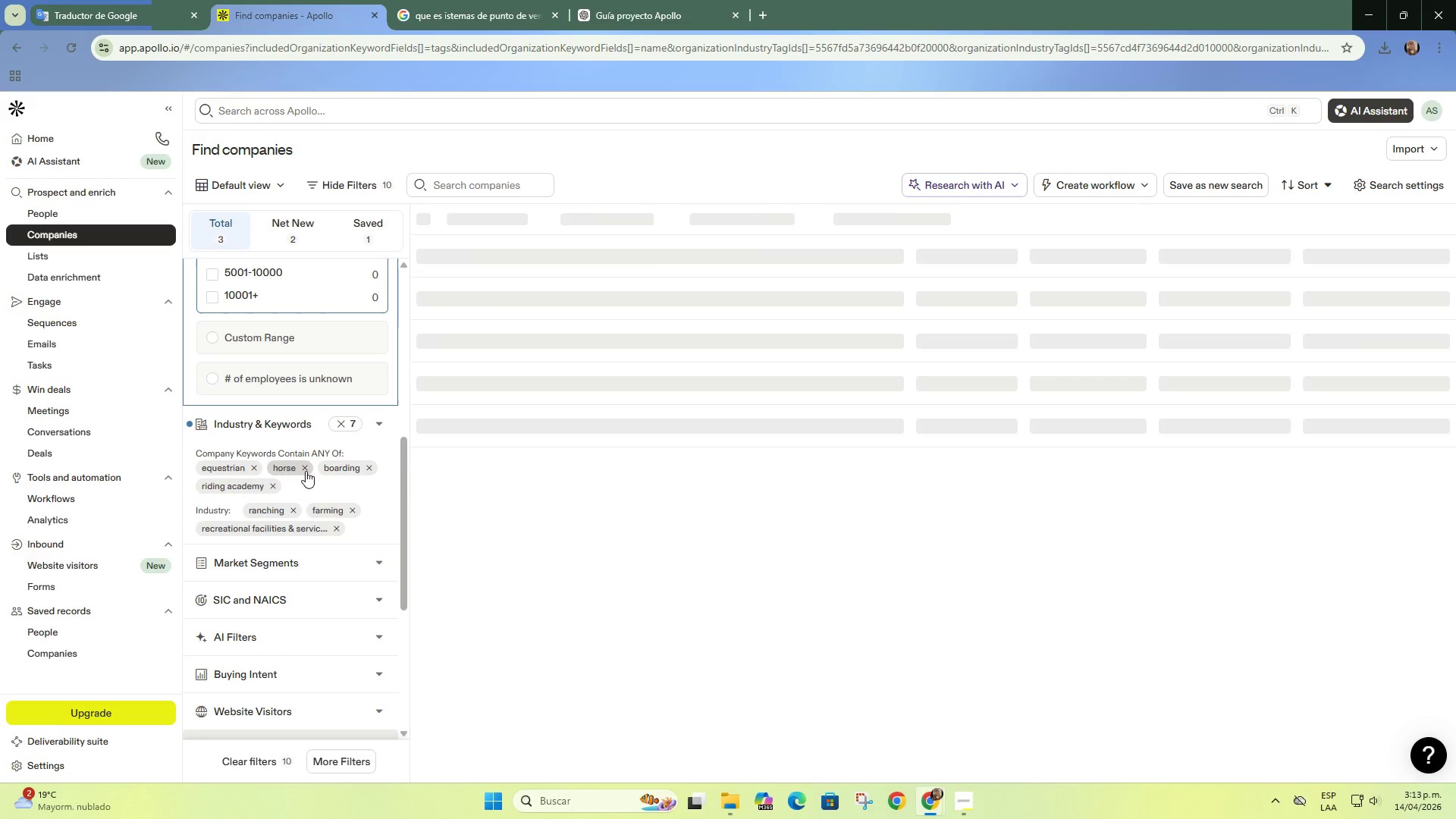 
left_click([306, 469])
 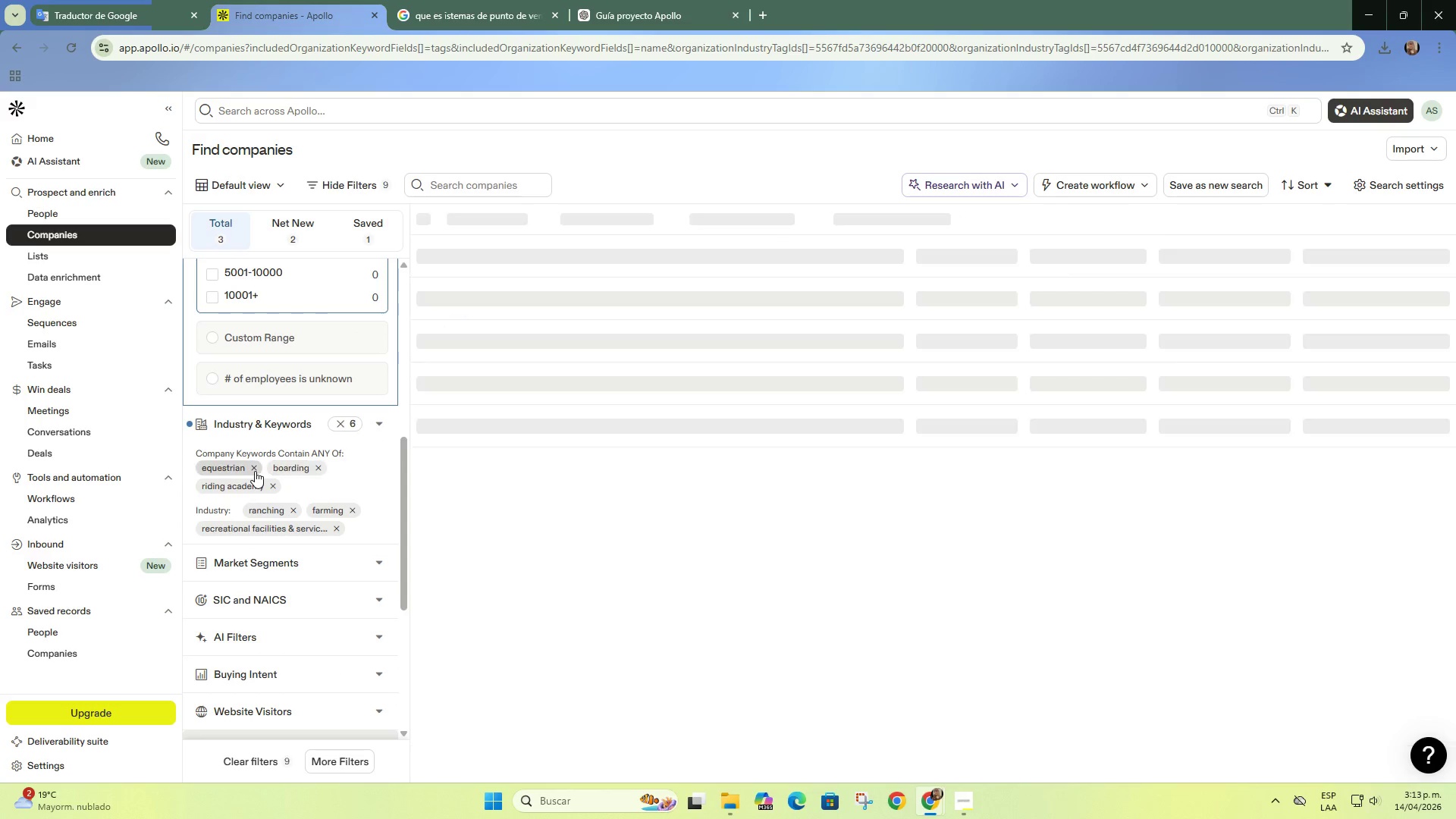 
left_click([255, 471])
 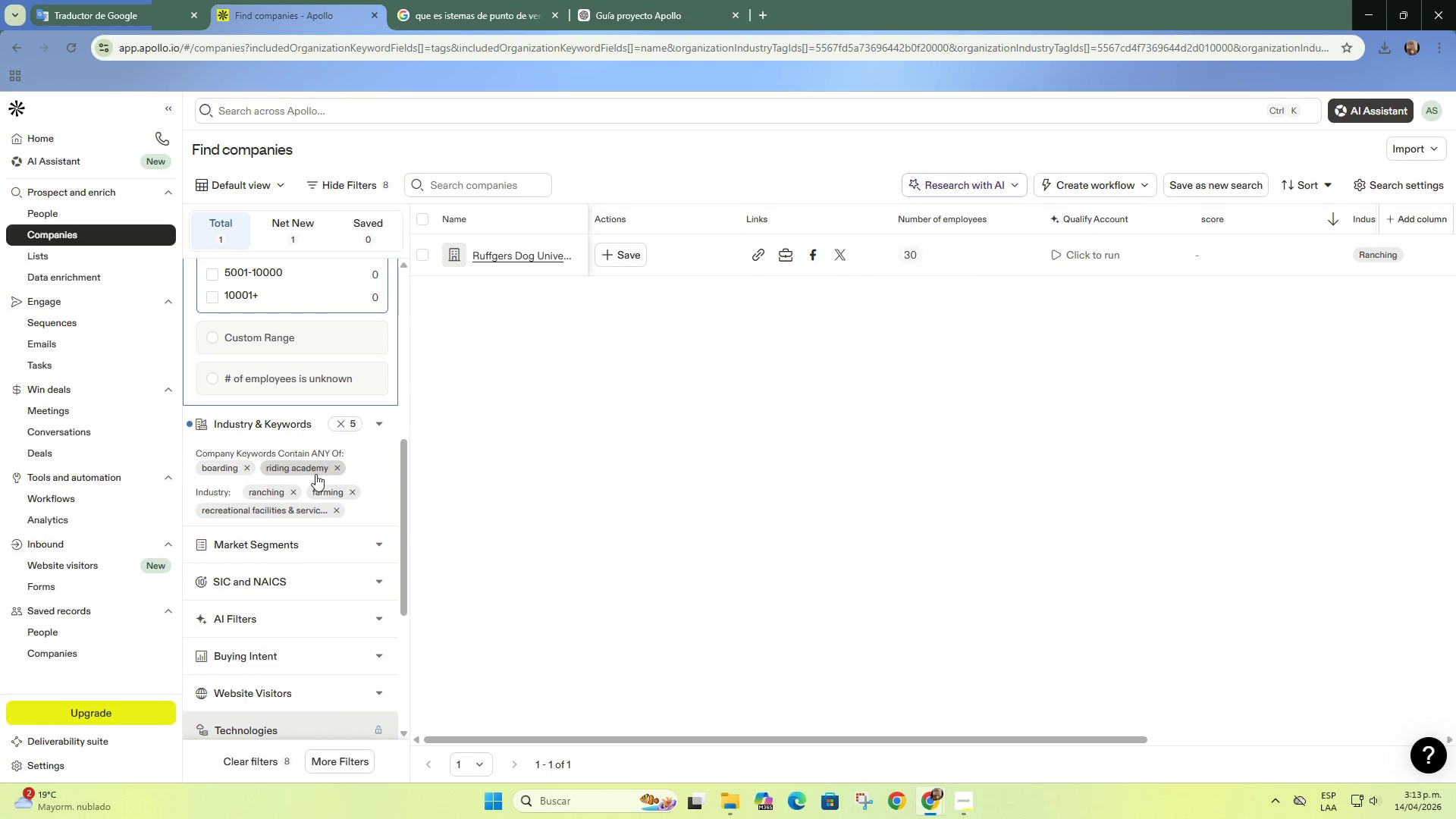 
left_click([246, 471])
 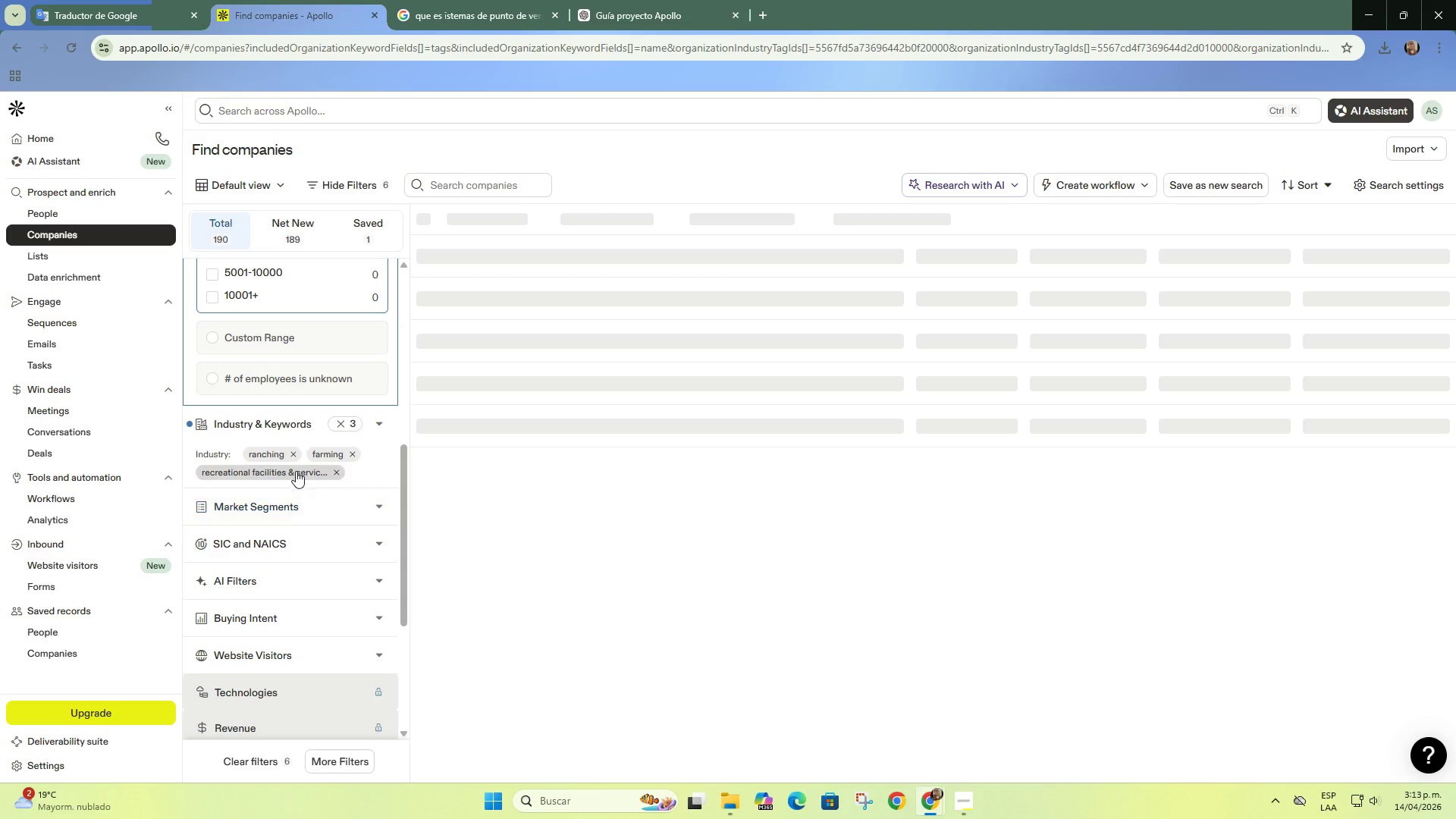 
left_click([296, 454])
 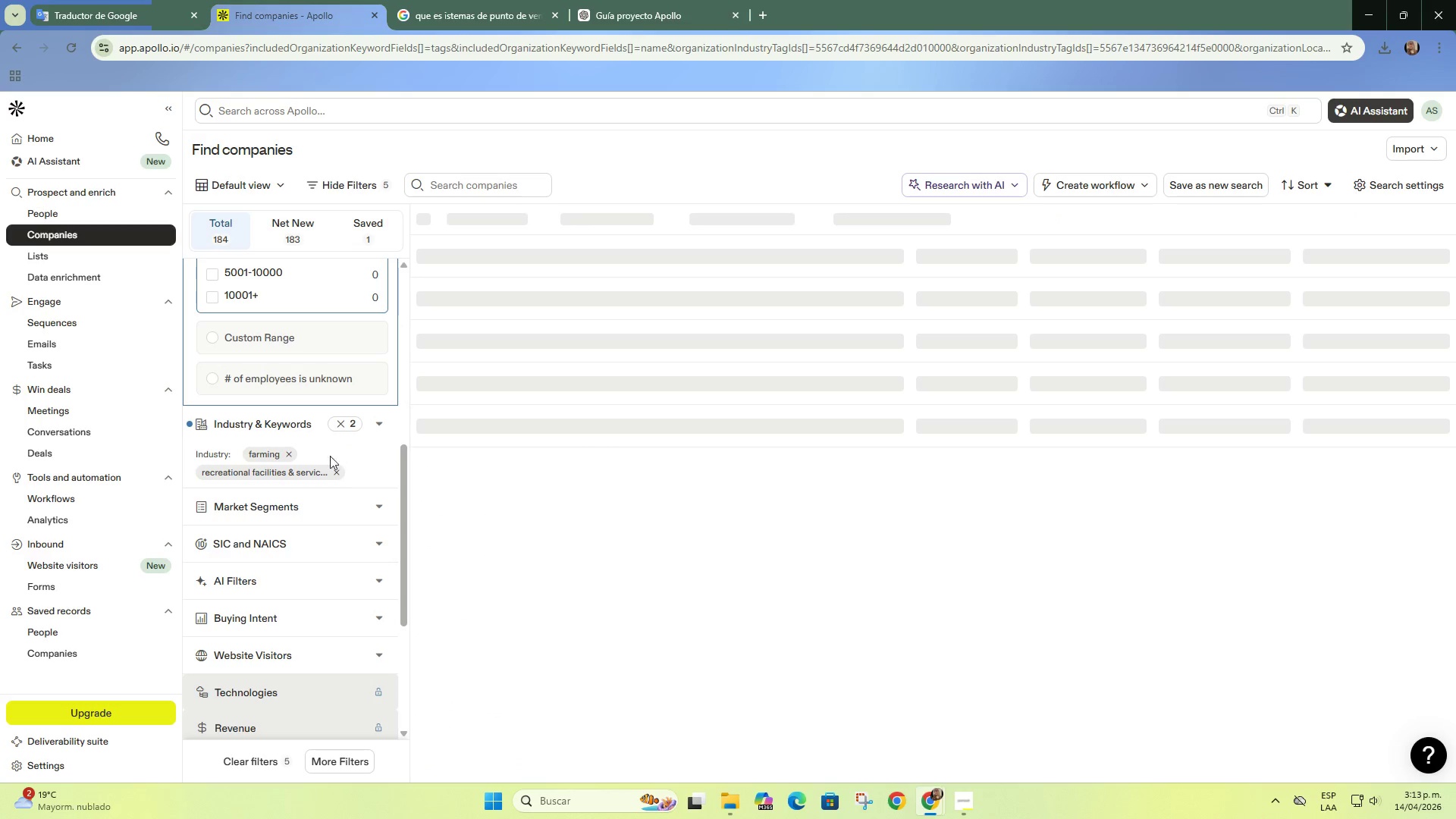 
left_click([290, 455])
 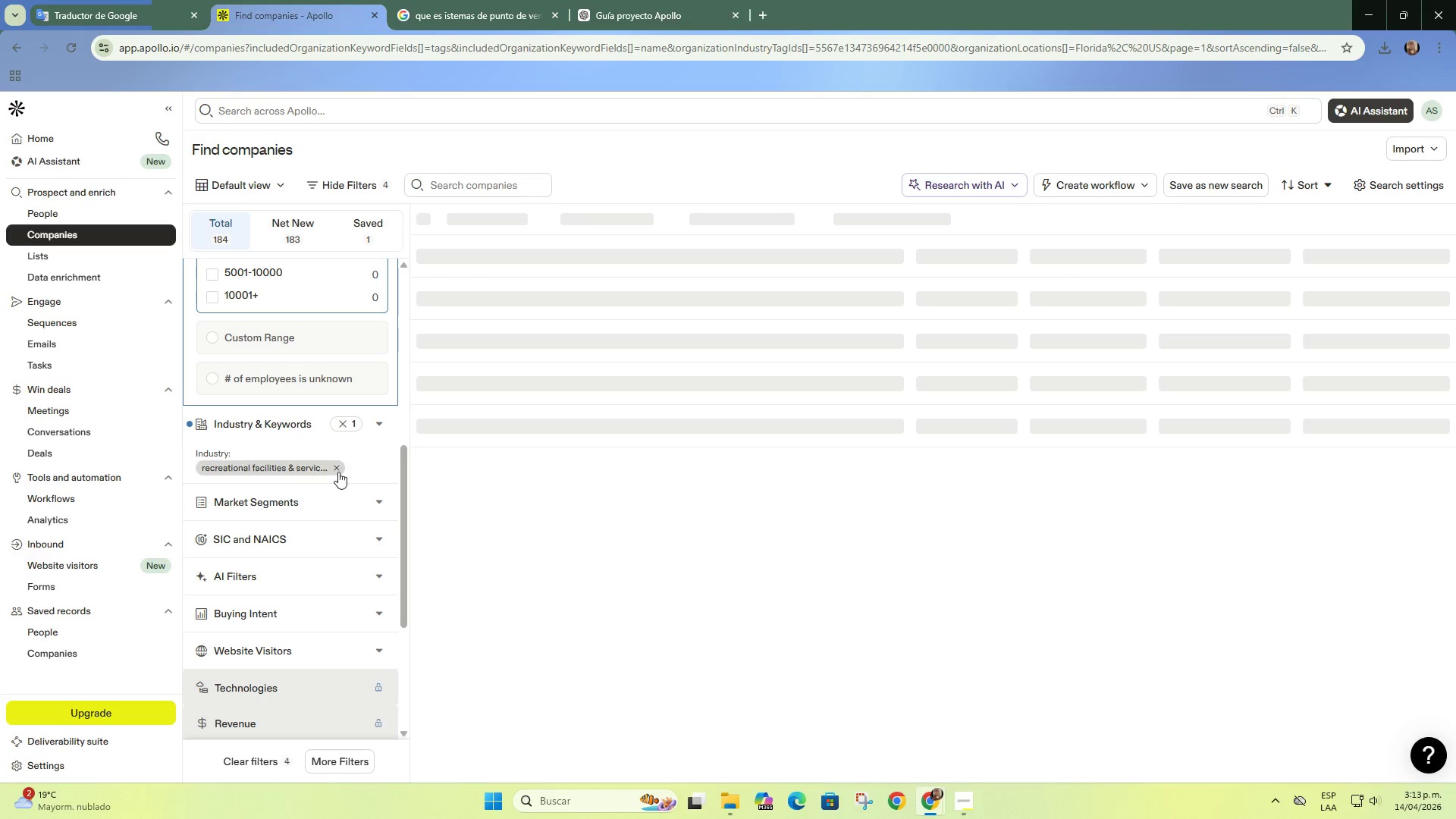 
left_click([335, 467])
 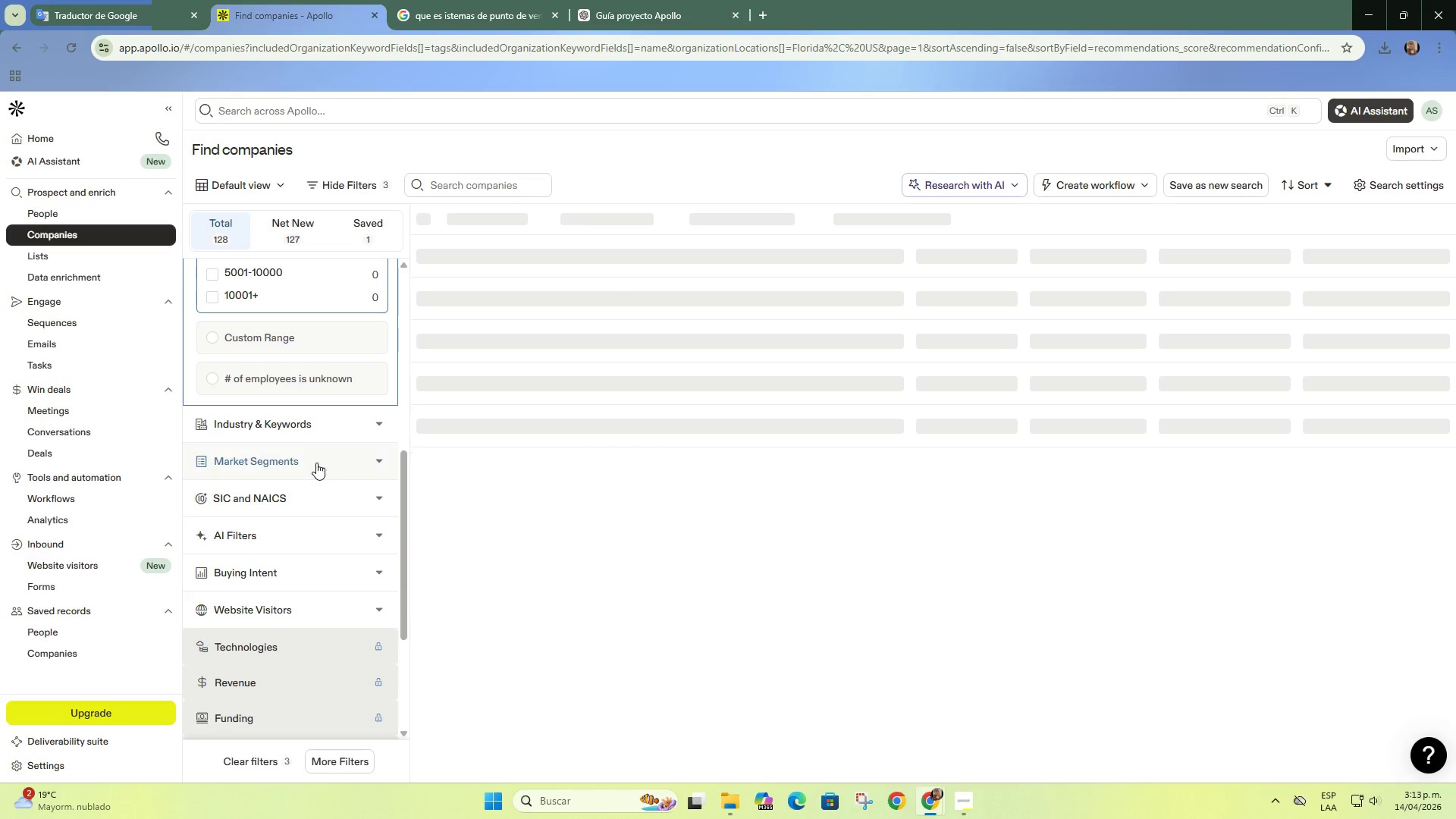 
scroll: coordinate [314, 452], scroll_direction: up, amount: 7.0
 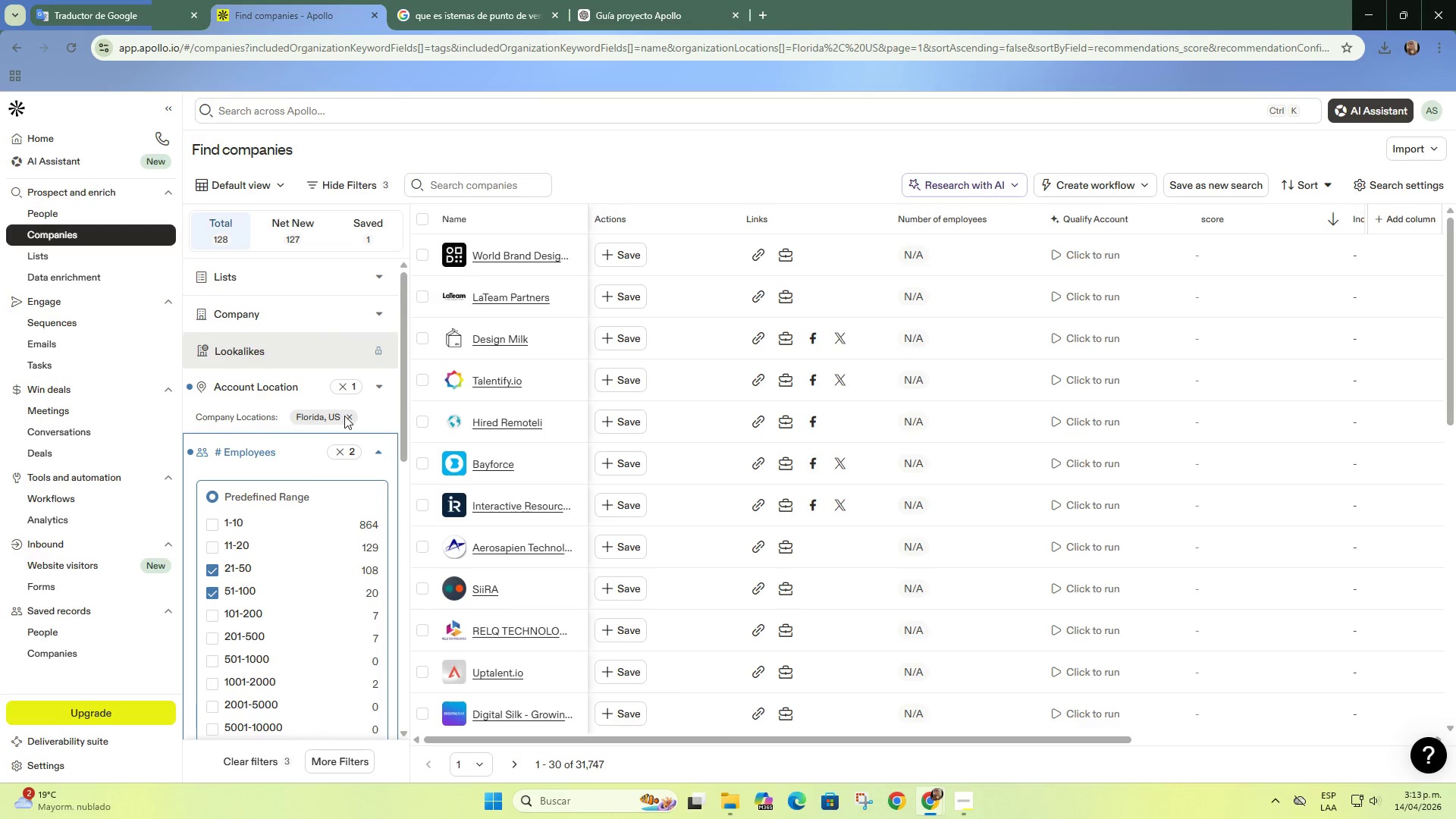 
double_click([353, 416])
 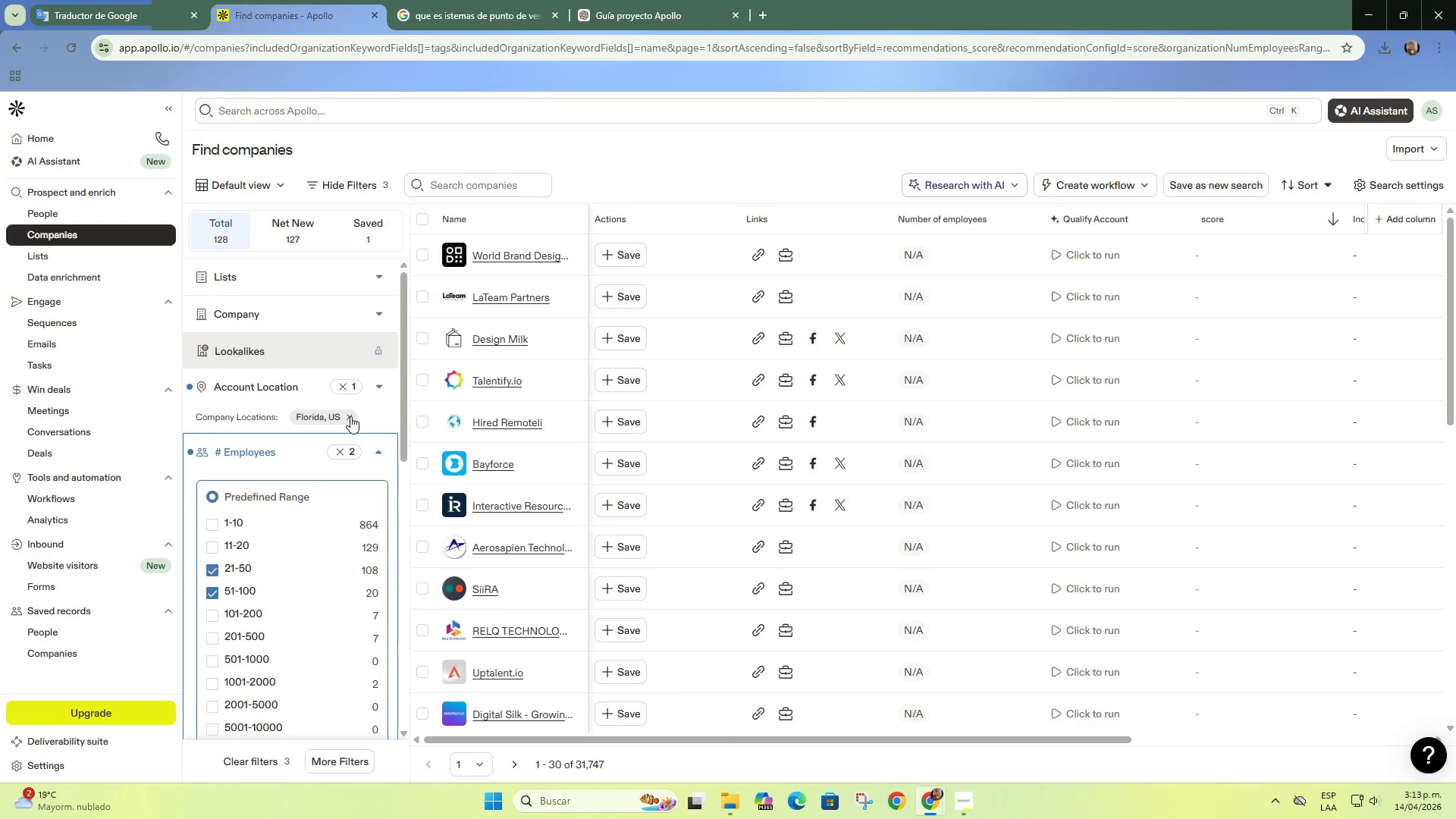 
left_click([350, 416])
 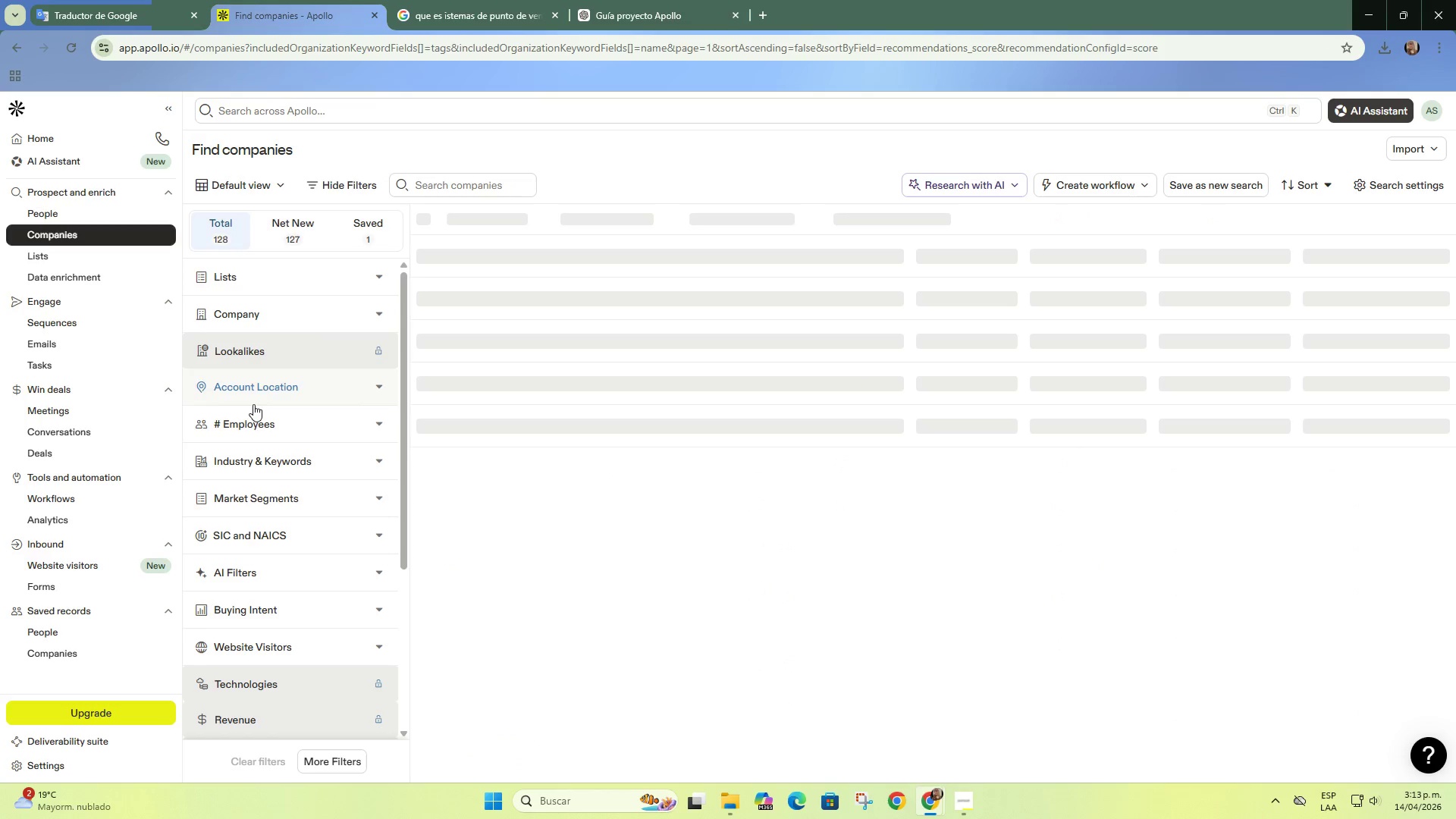 
left_click([270, 384])
 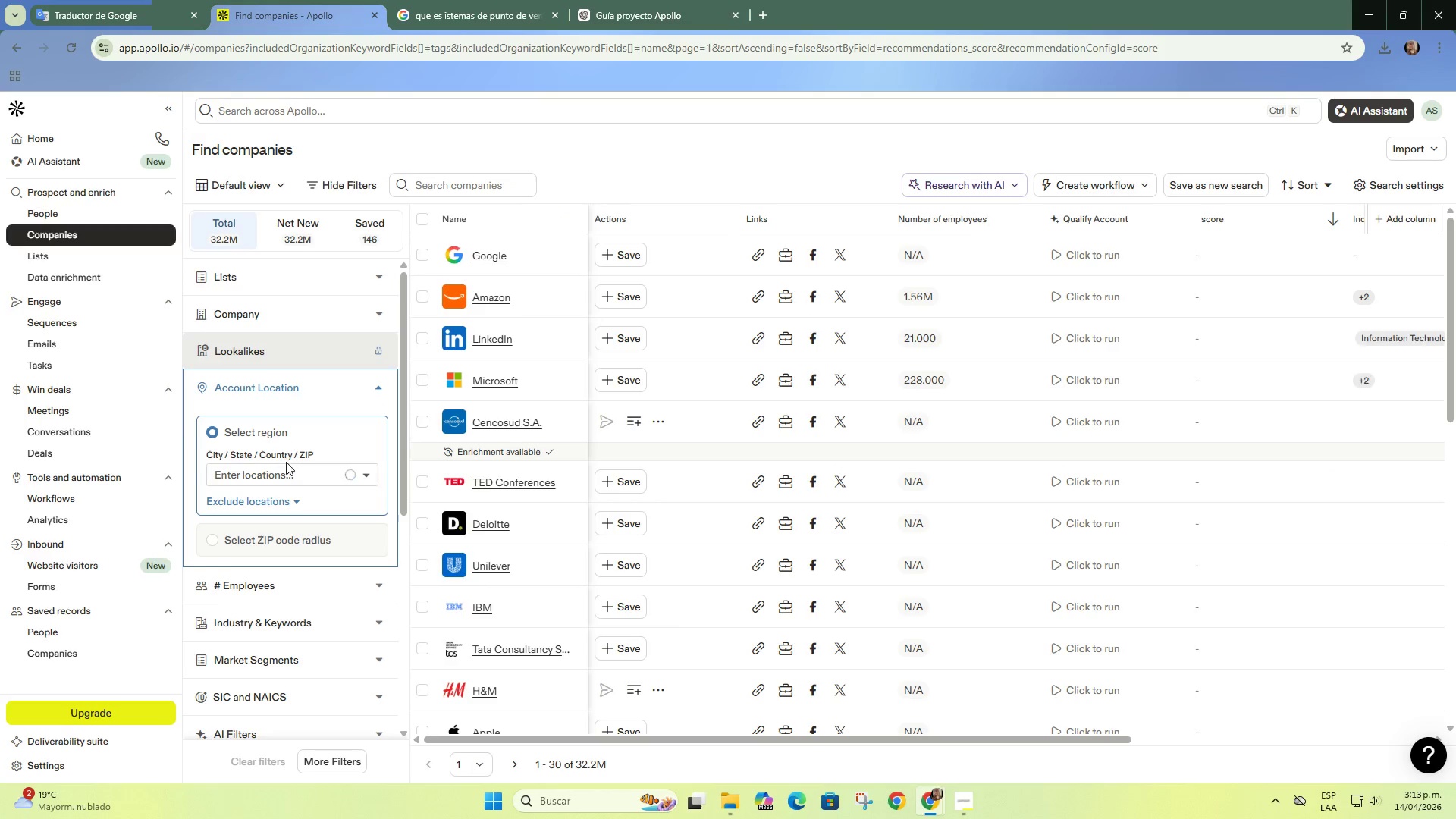 
double_click([291, 469])
 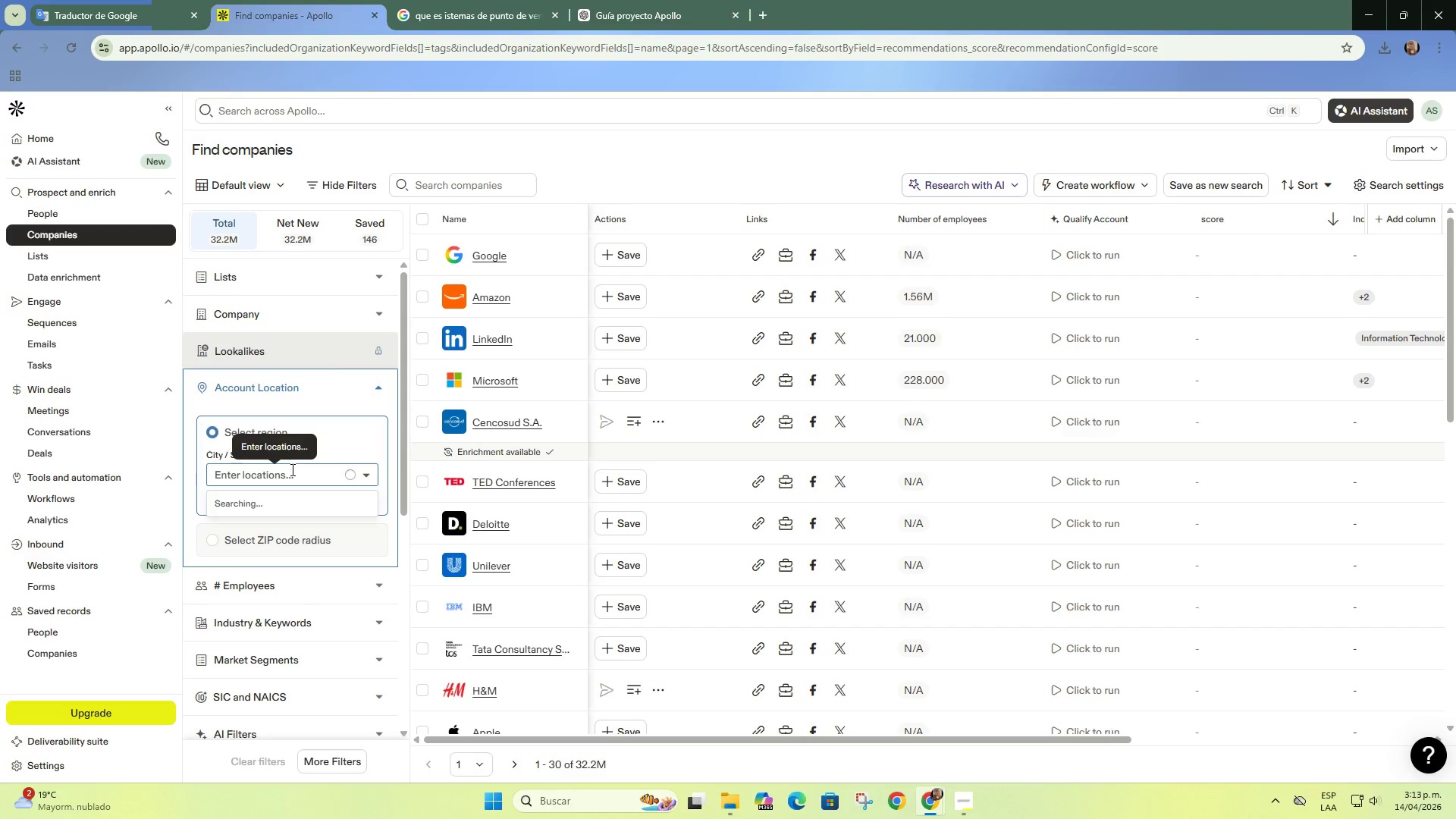 
type(oregoi)
key(Backspace)
type(n)
key(Backspace)
type(oregin)
key(Backspace)
key(Backspace)
type(on)
 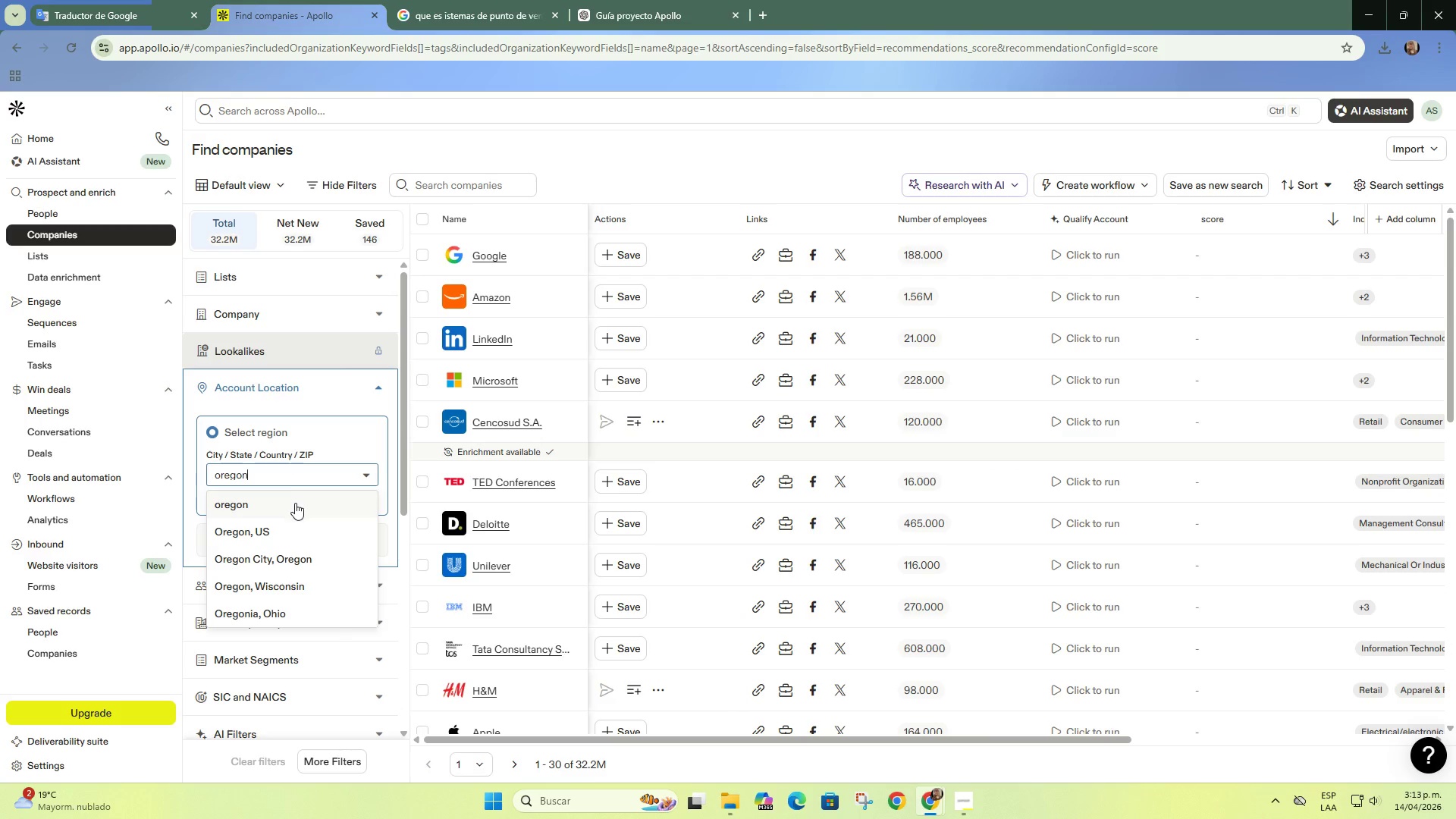 
left_click([293, 529])
 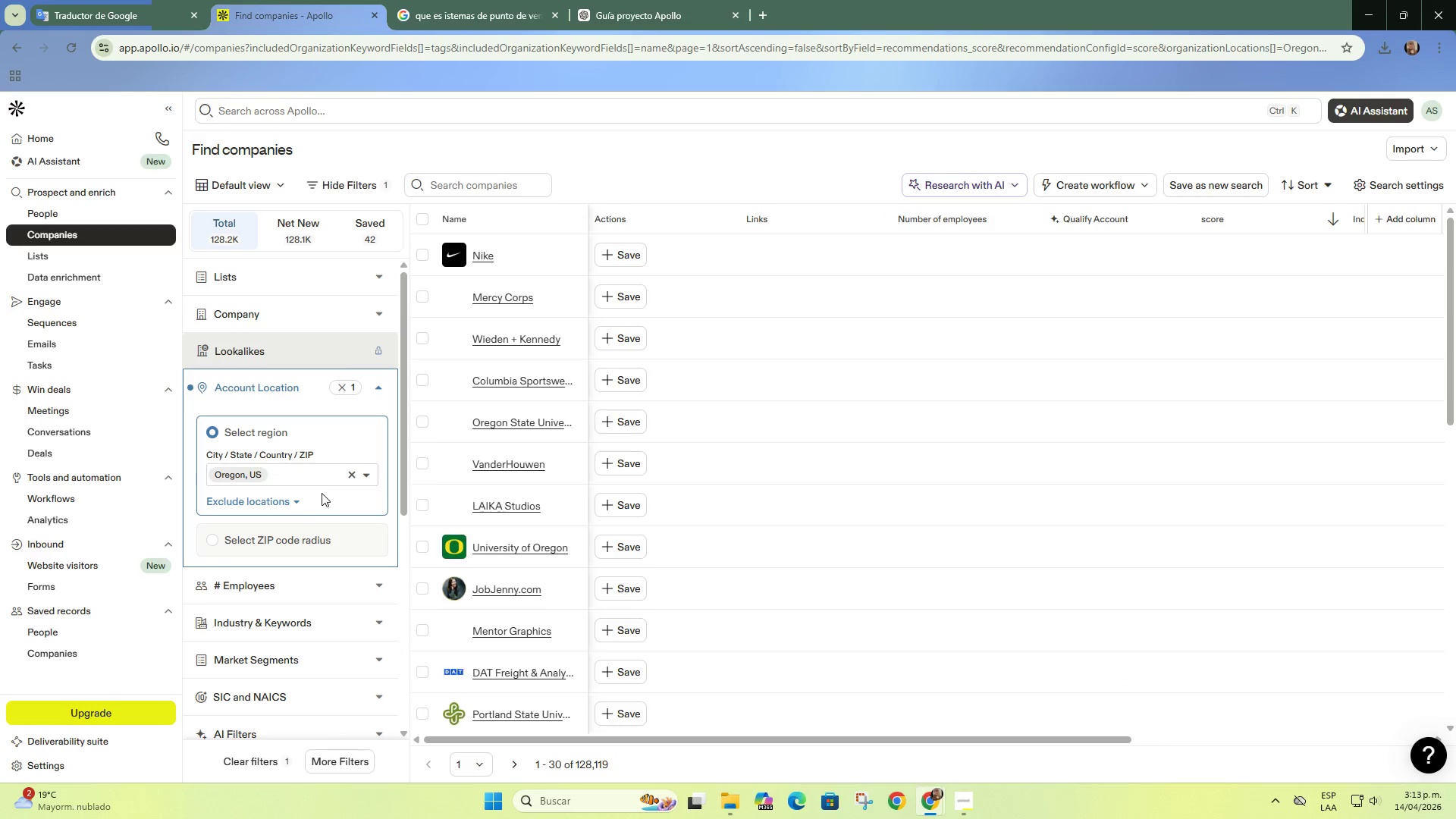 
type(wash)
 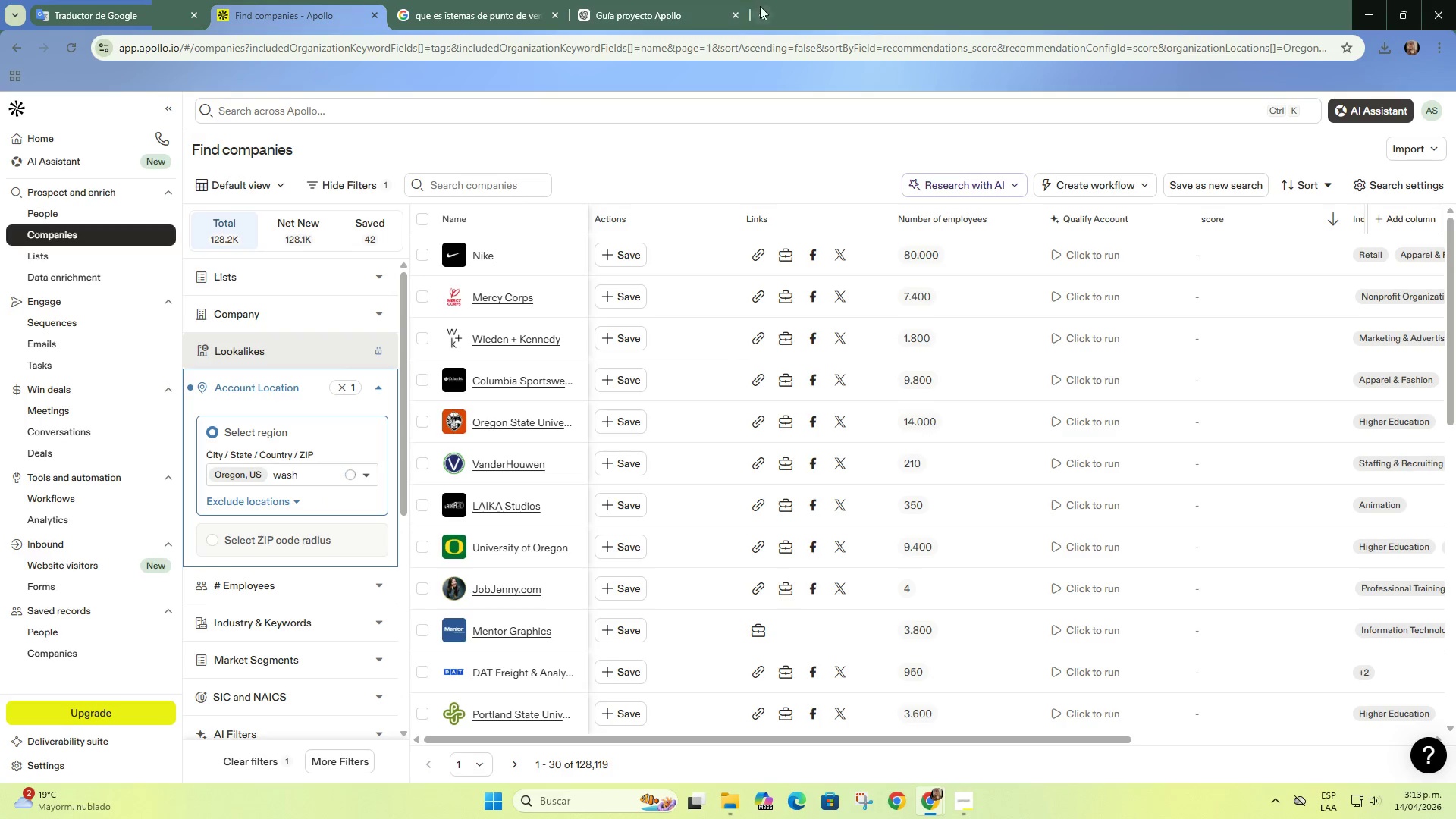 
left_click([737, 14])
 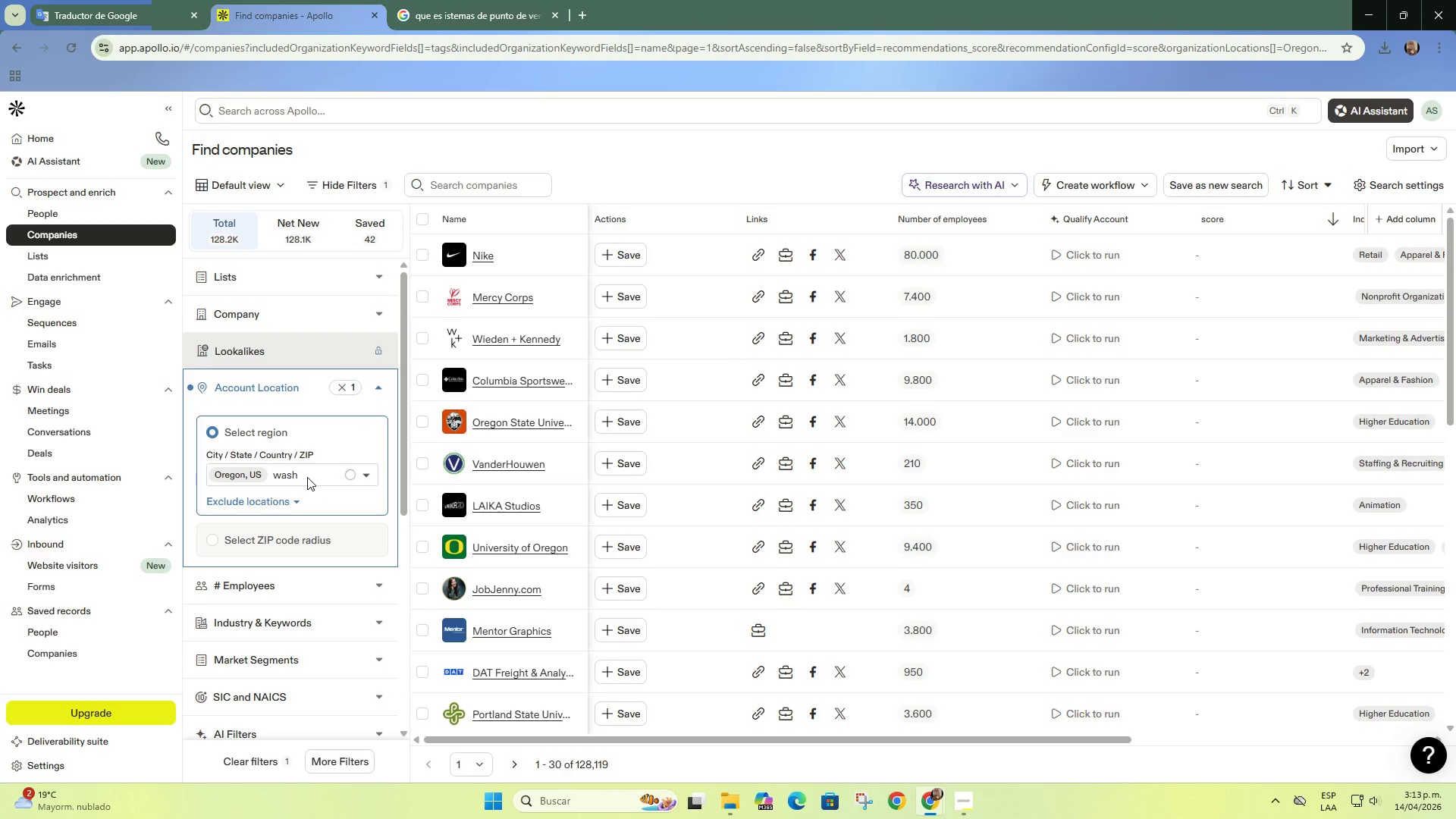 
double_click([298, 478])
 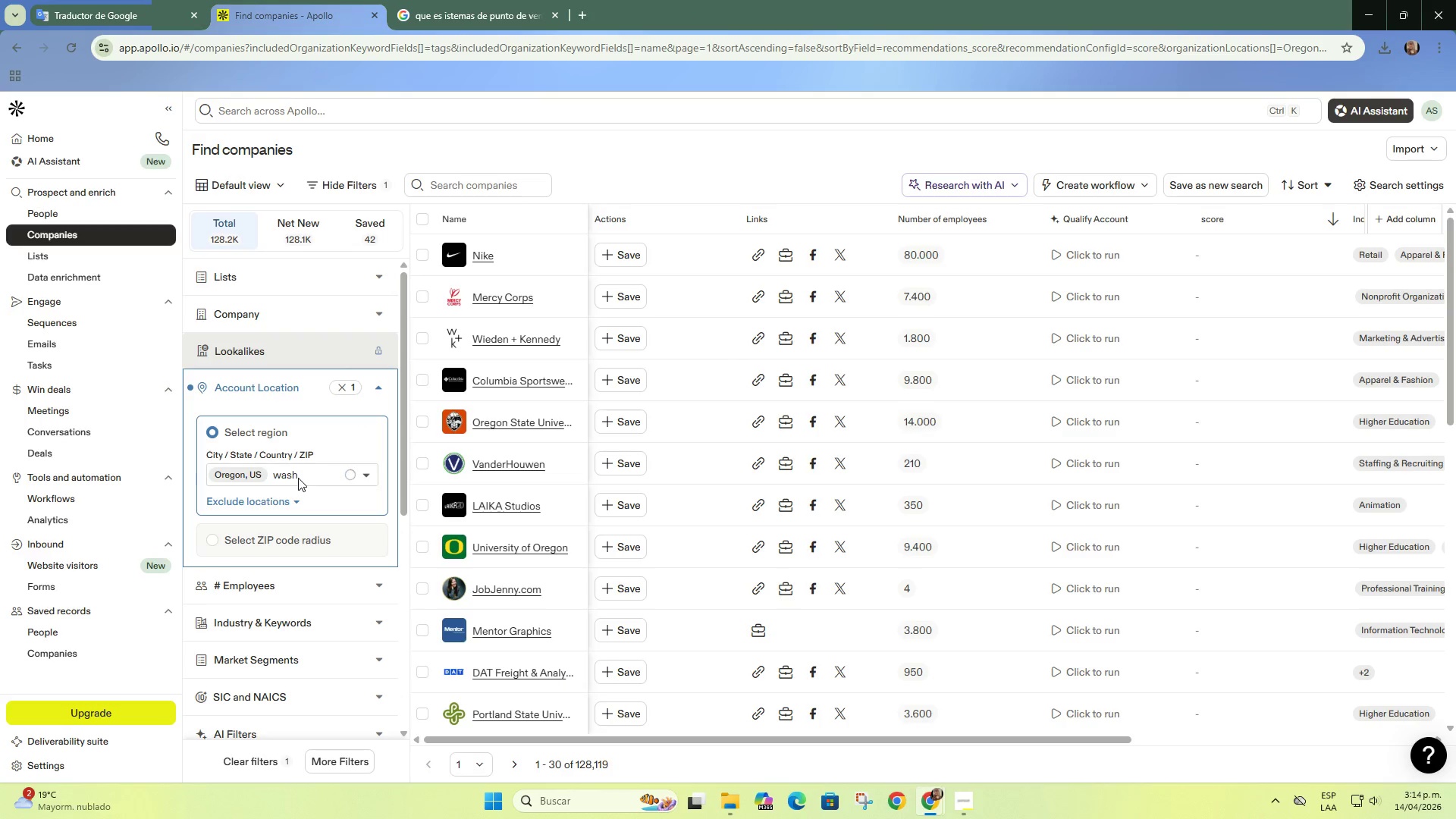 
triple_click([298, 478])
 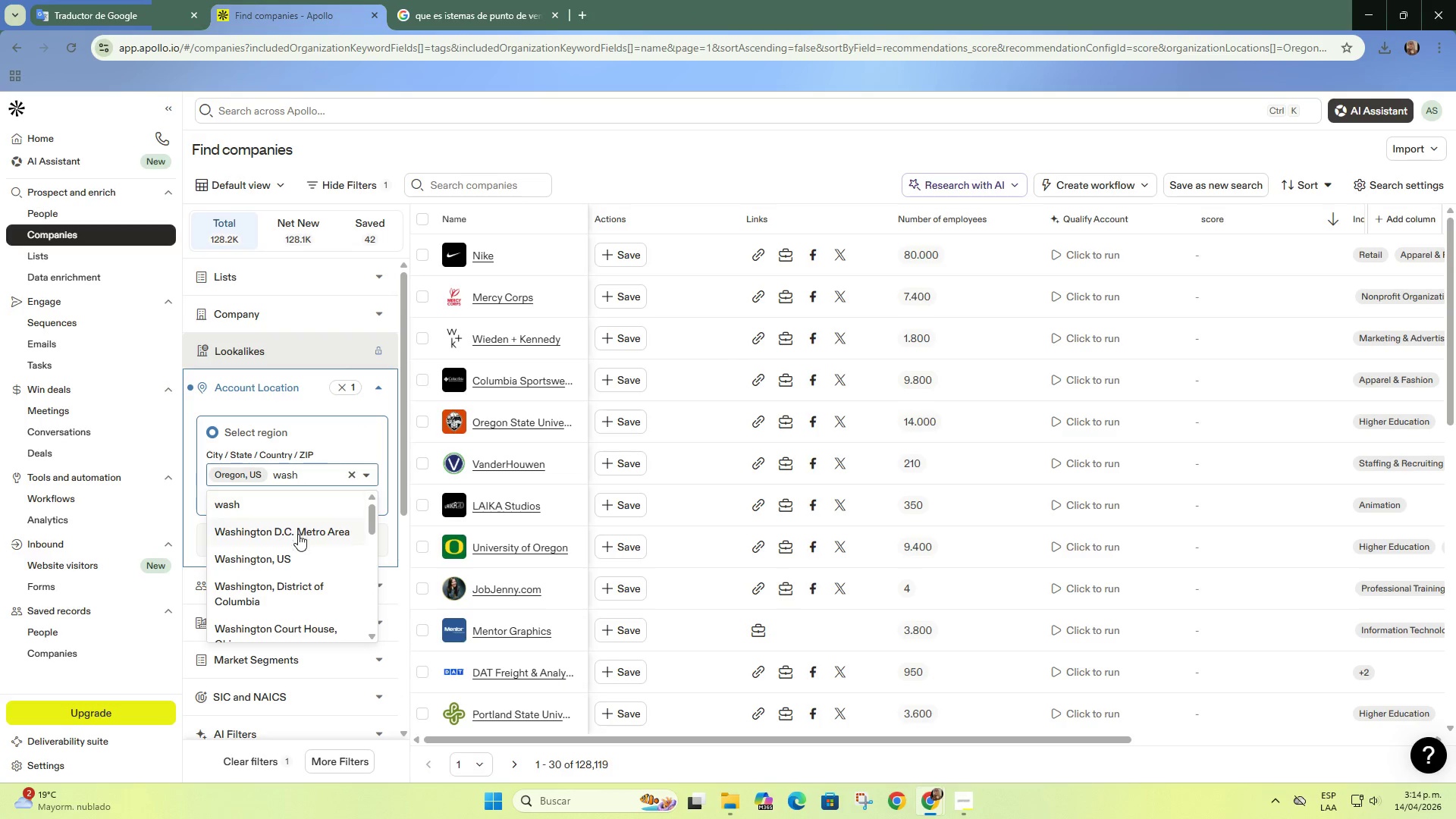 
left_click([298, 549])
 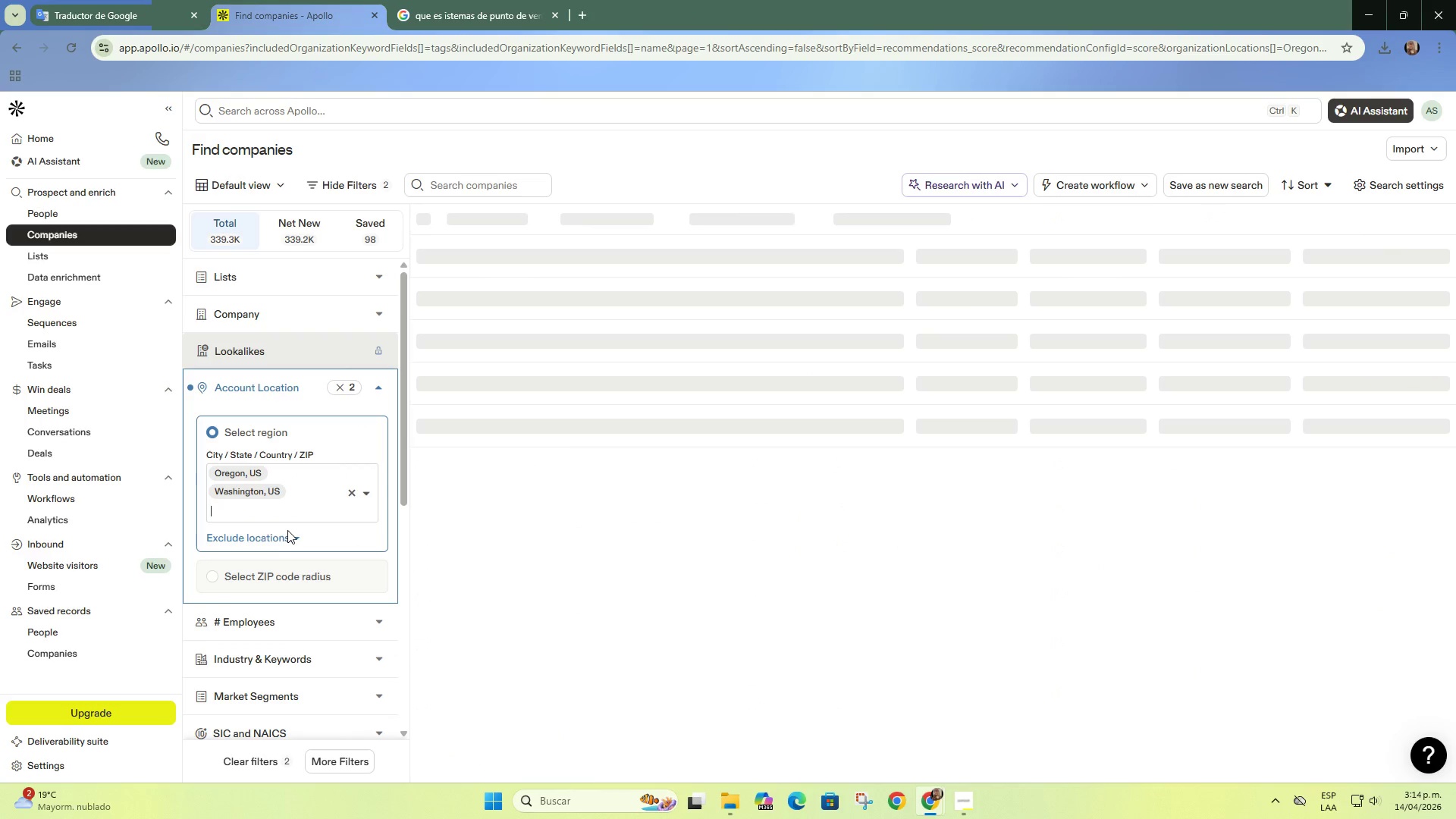 
left_click([296, 478])
 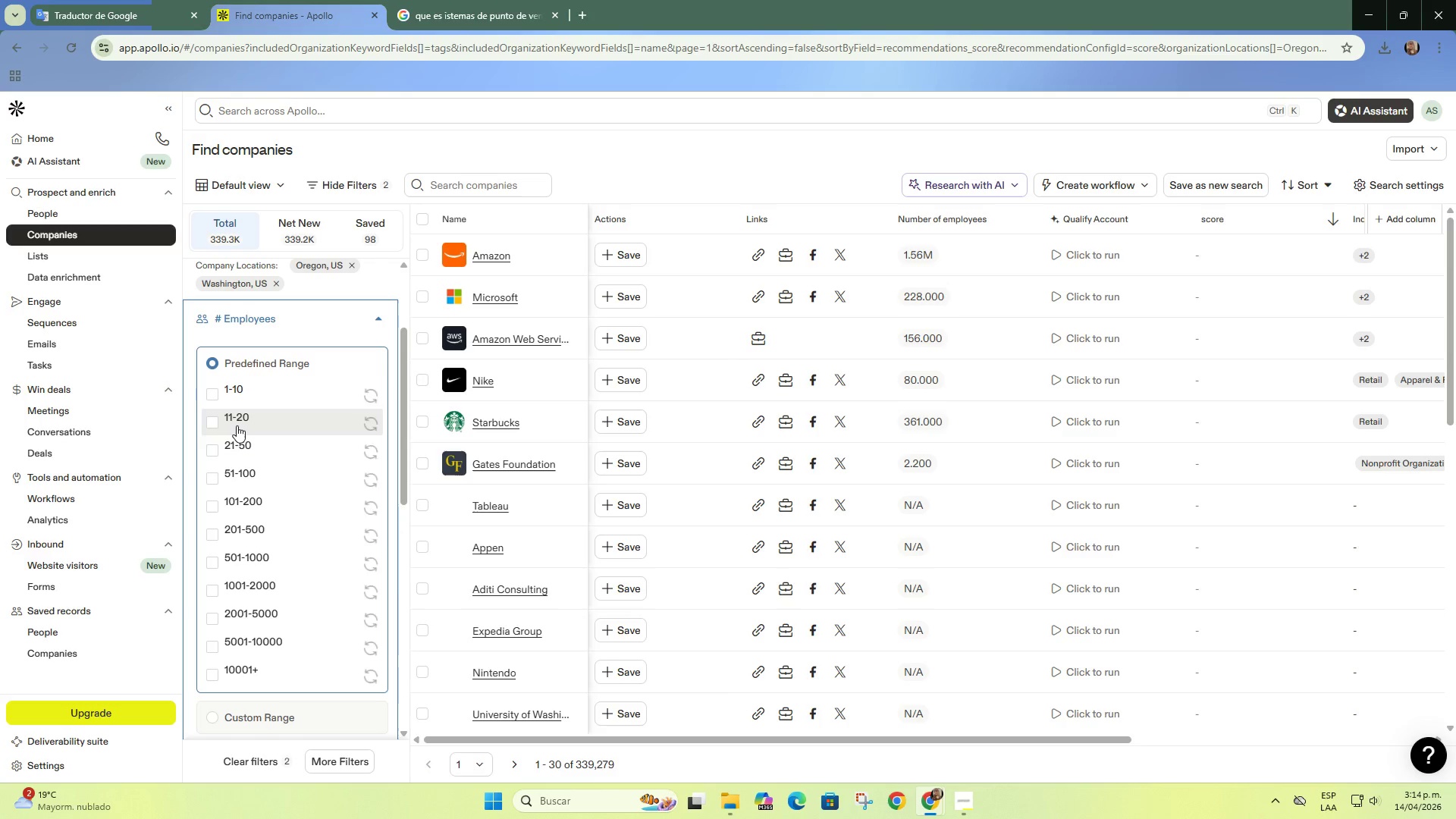 
scroll: coordinate [290, 522], scroll_direction: down, amount: 2.0
 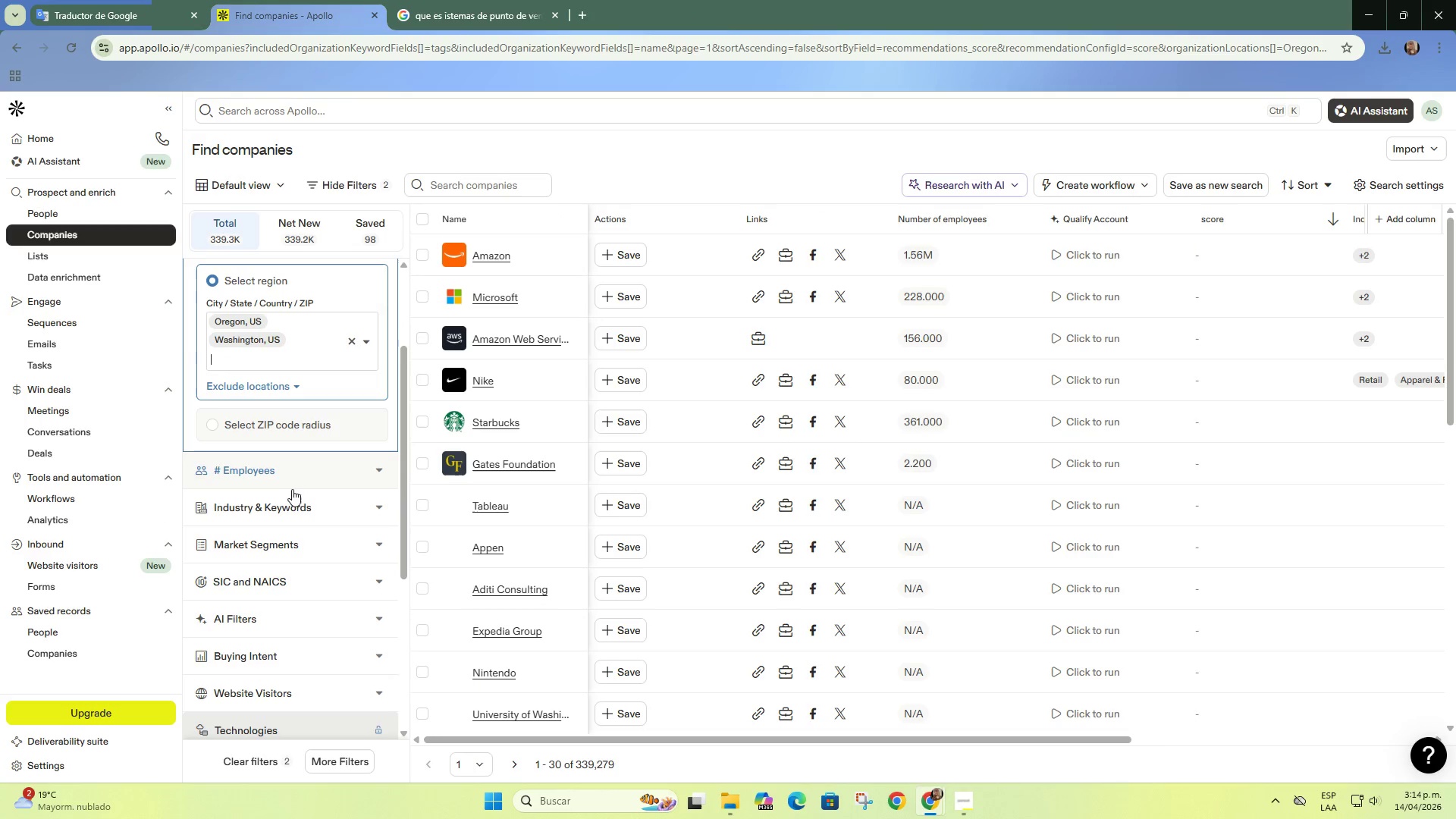 
left_click([244, 447])
 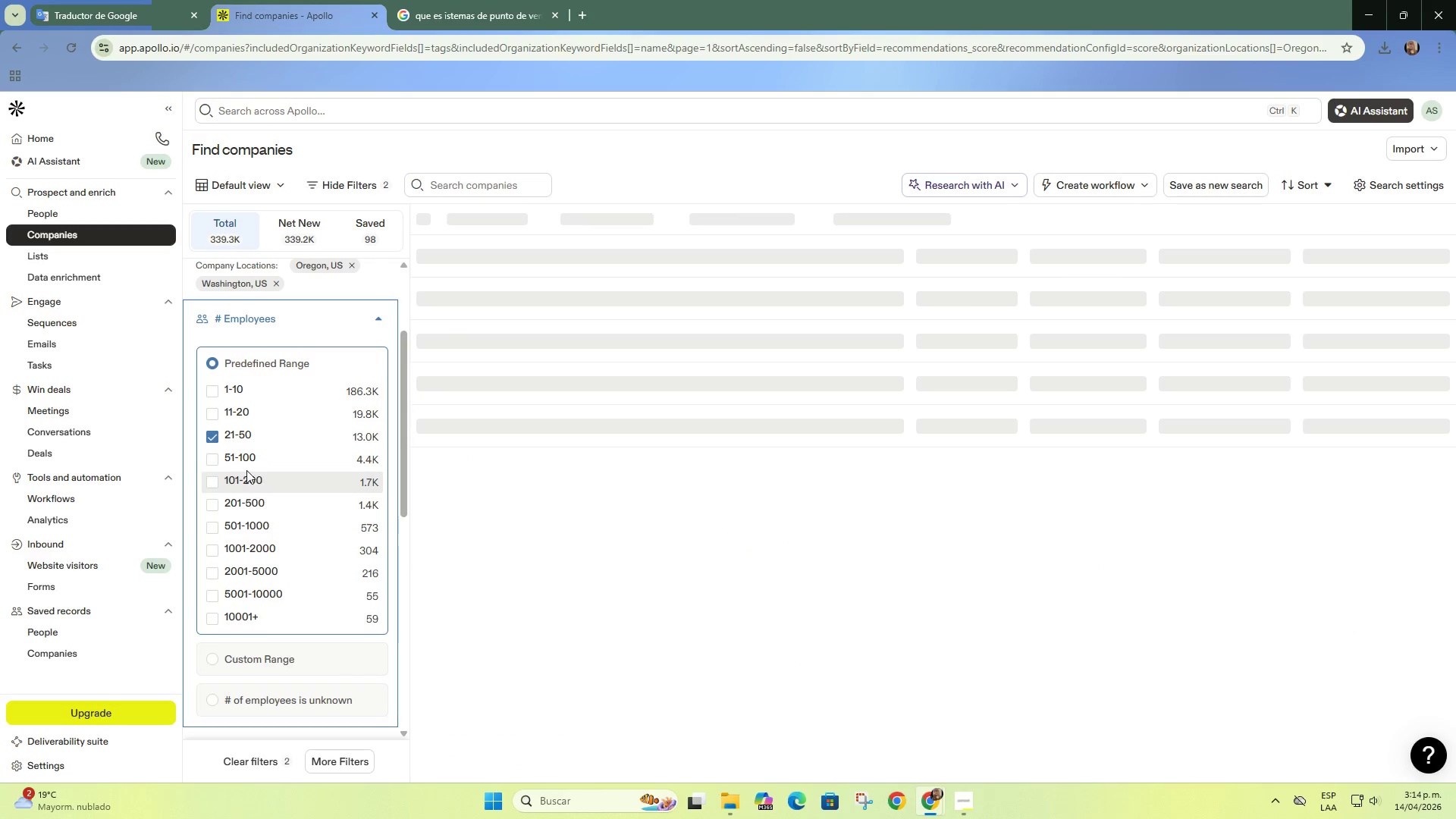 
left_click([244, 466])
 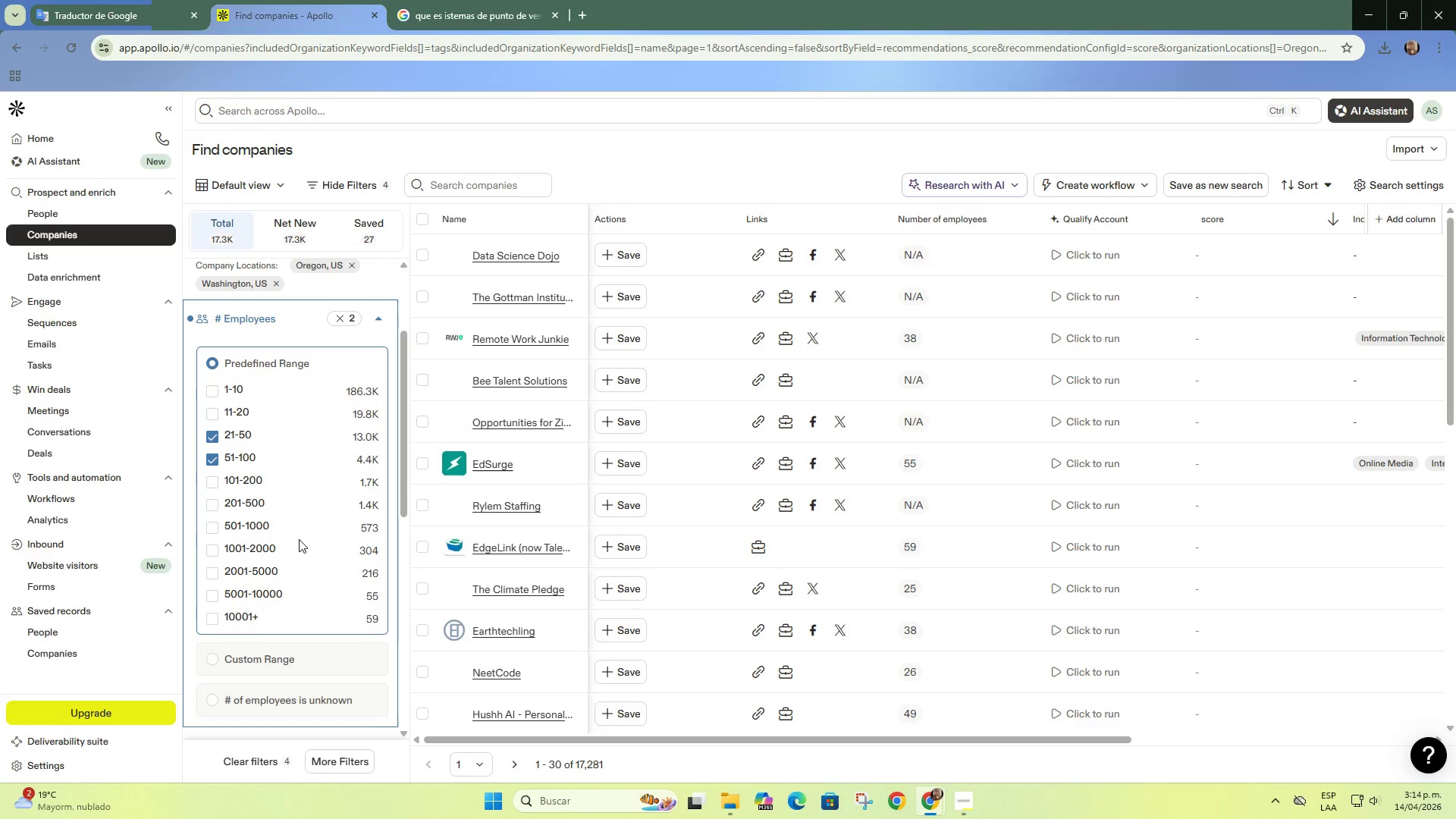 
scroll: coordinate [296, 526], scroll_direction: down, amount: 4.0
 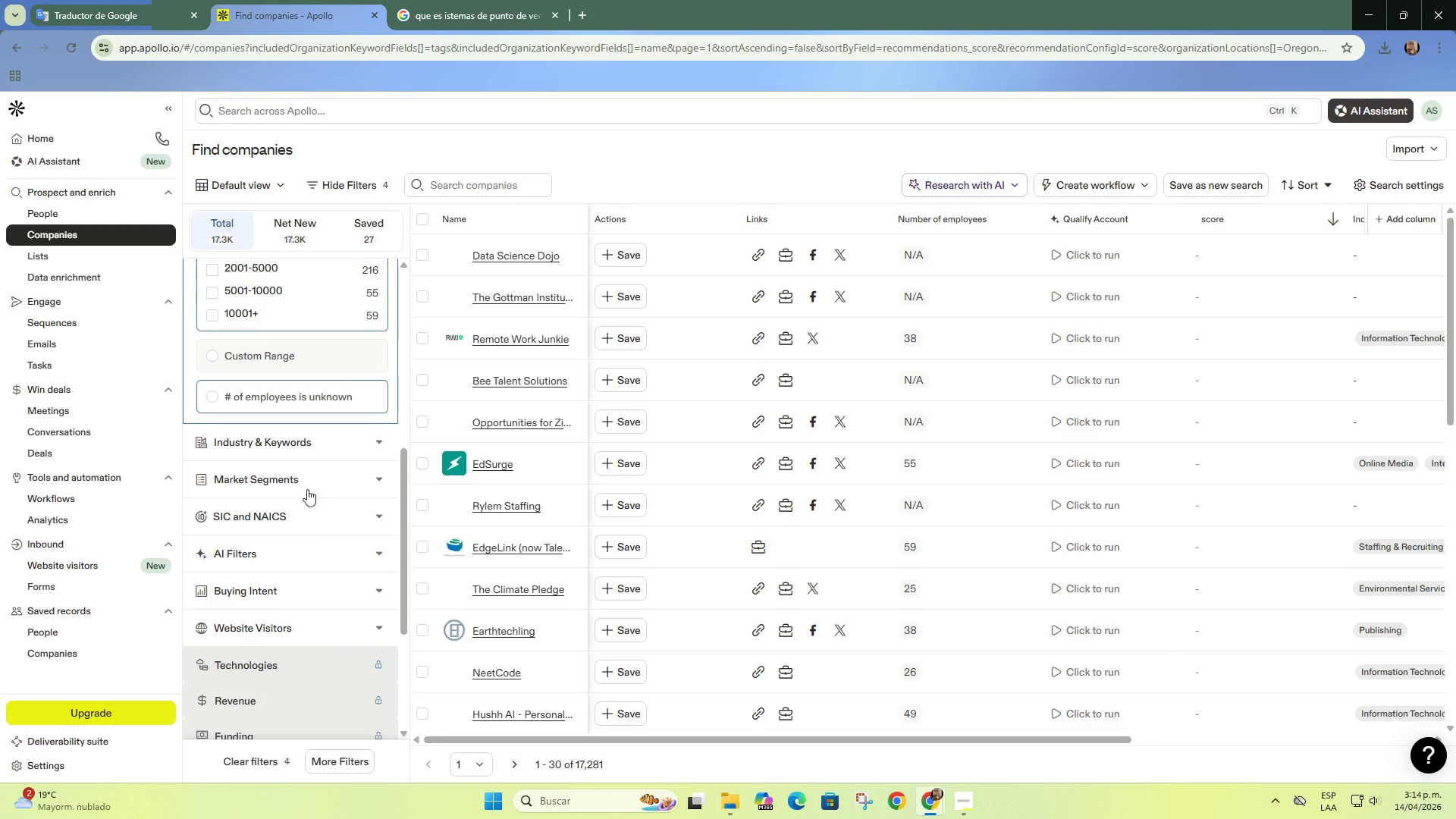 
left_click([310, 435])
 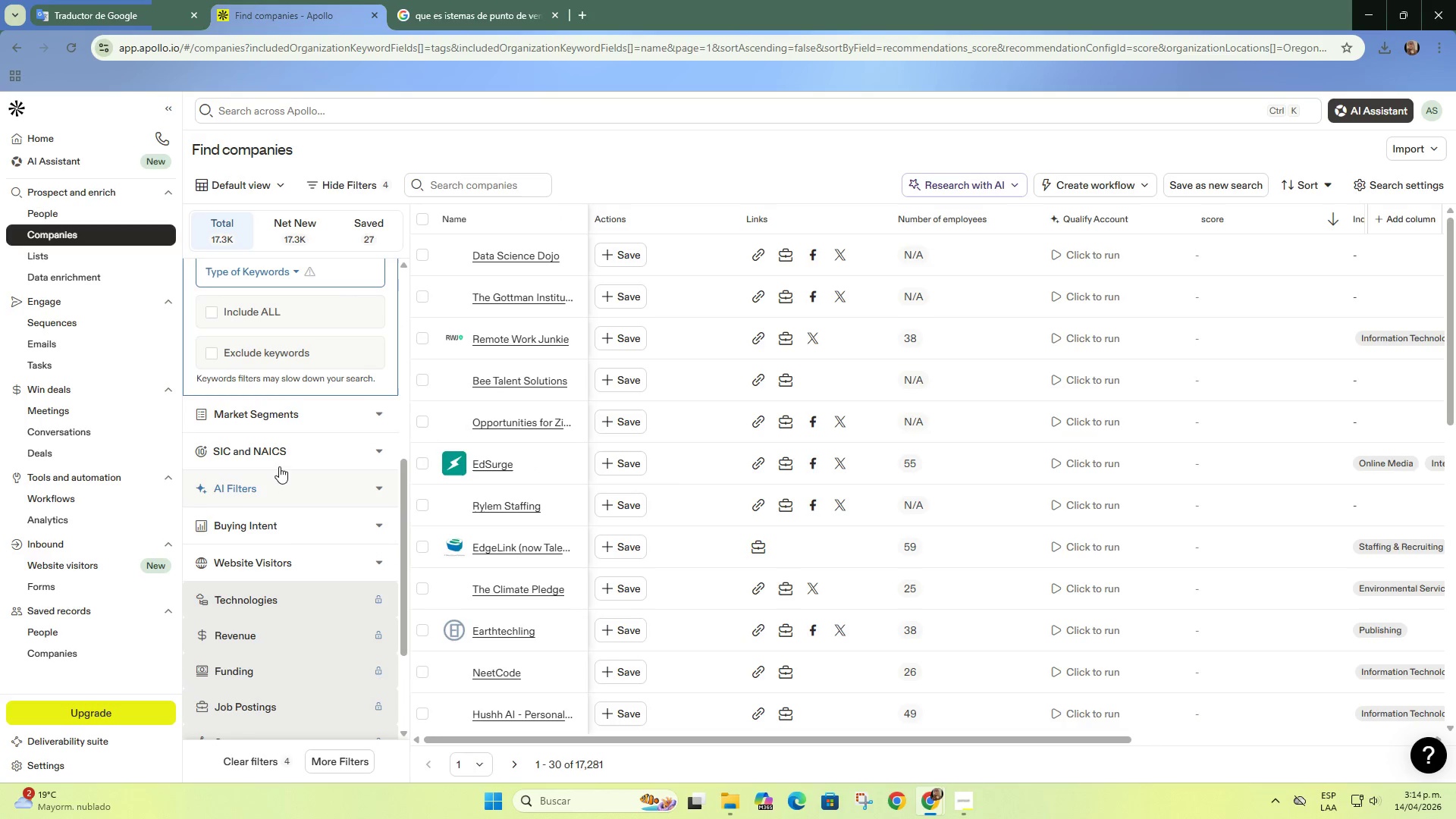 
scroll: coordinate [288, 497], scroll_direction: up, amount: 3.0
 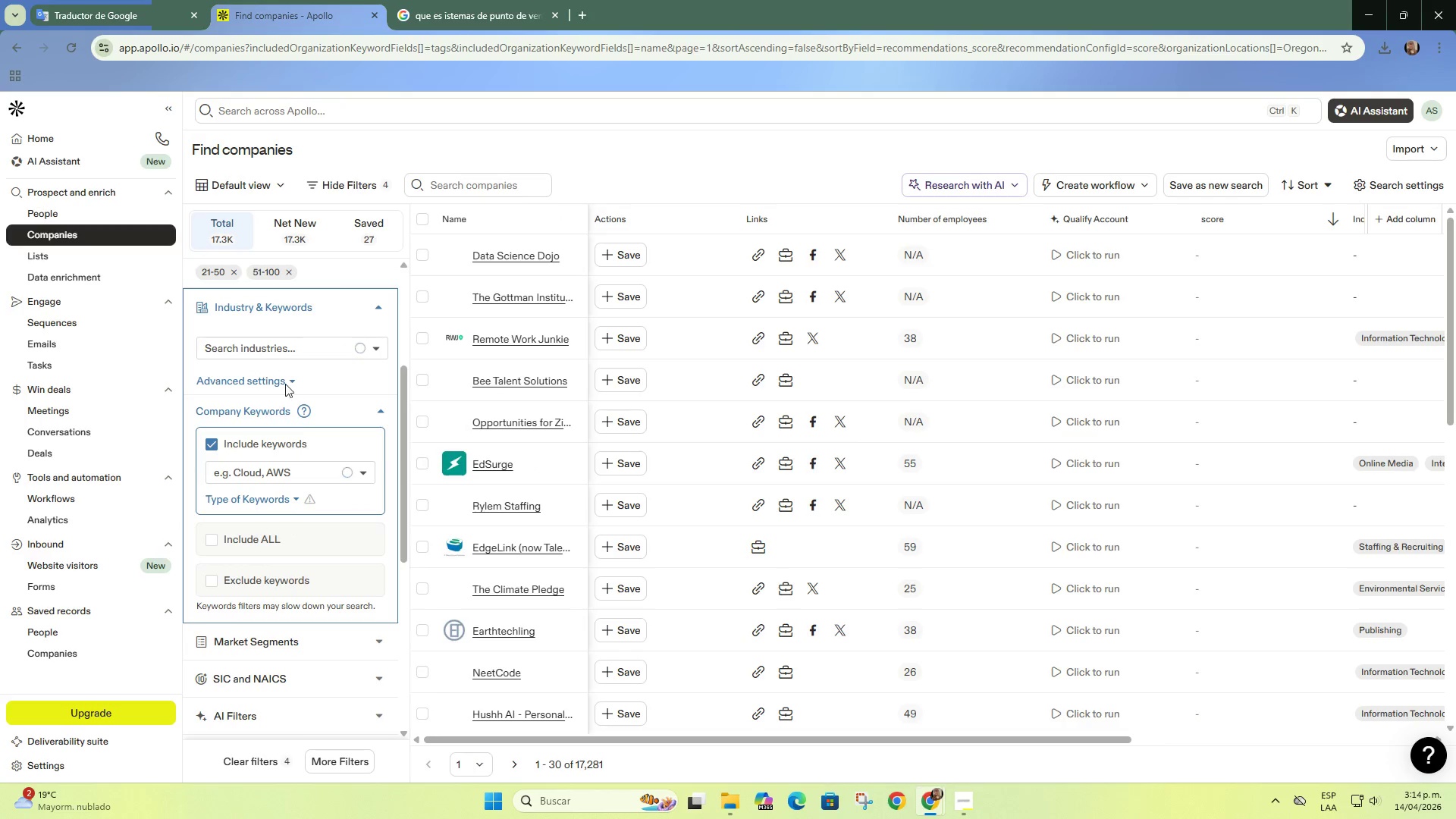 
left_click([290, 342])
 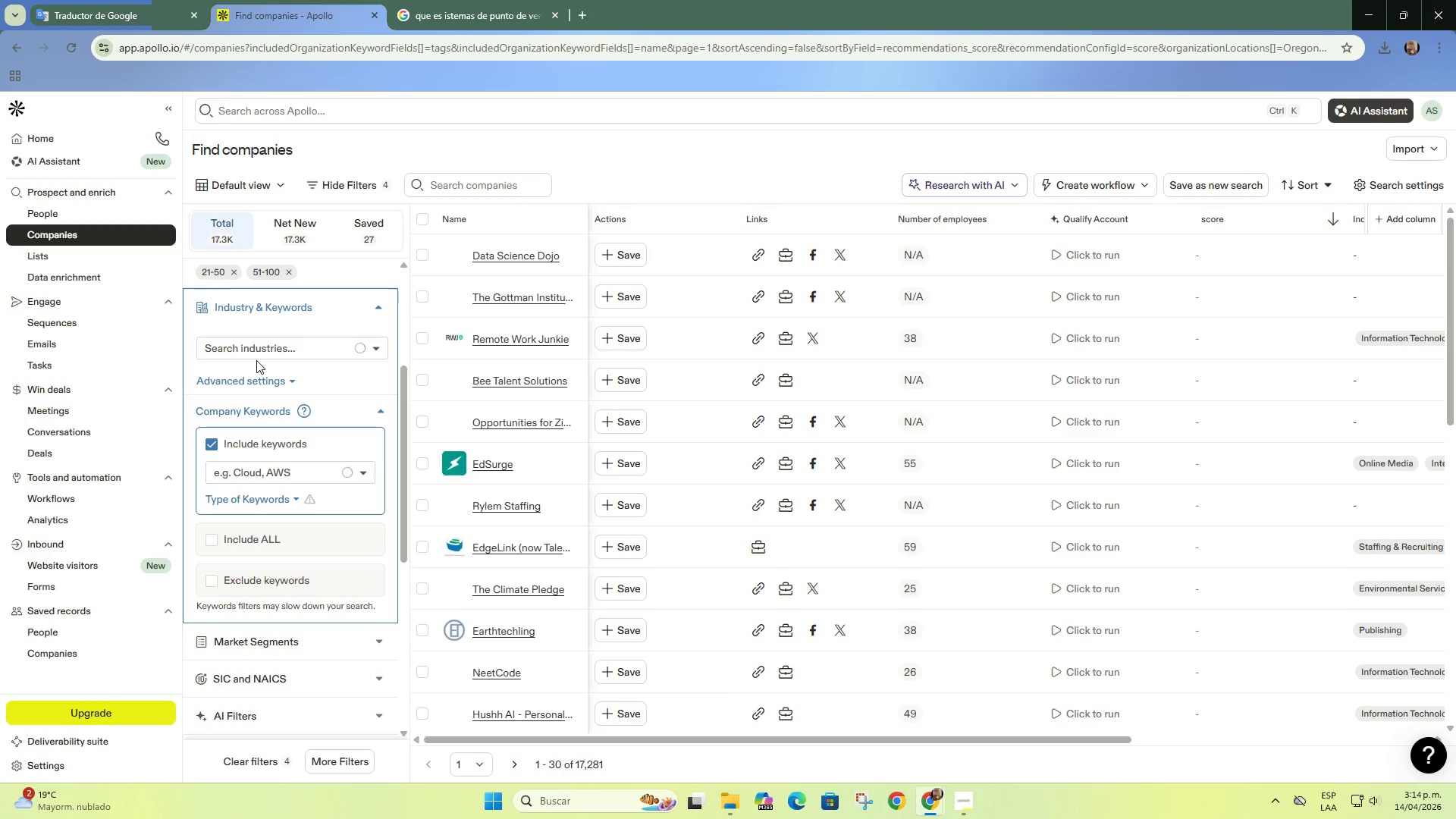 
scroll: coordinate [265, 386], scroll_direction: up, amount: 1.0
 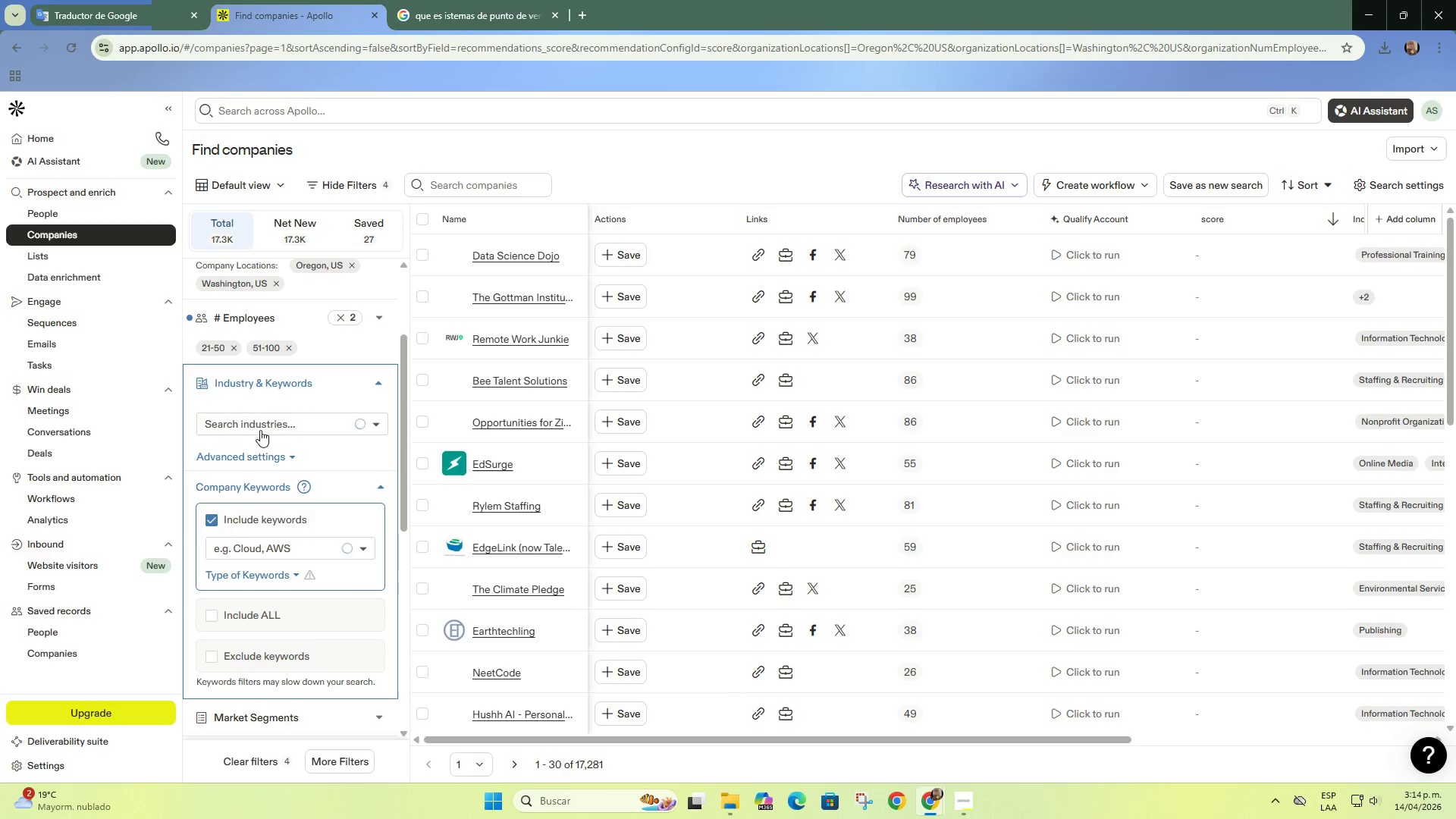 
left_click([259, 428])
 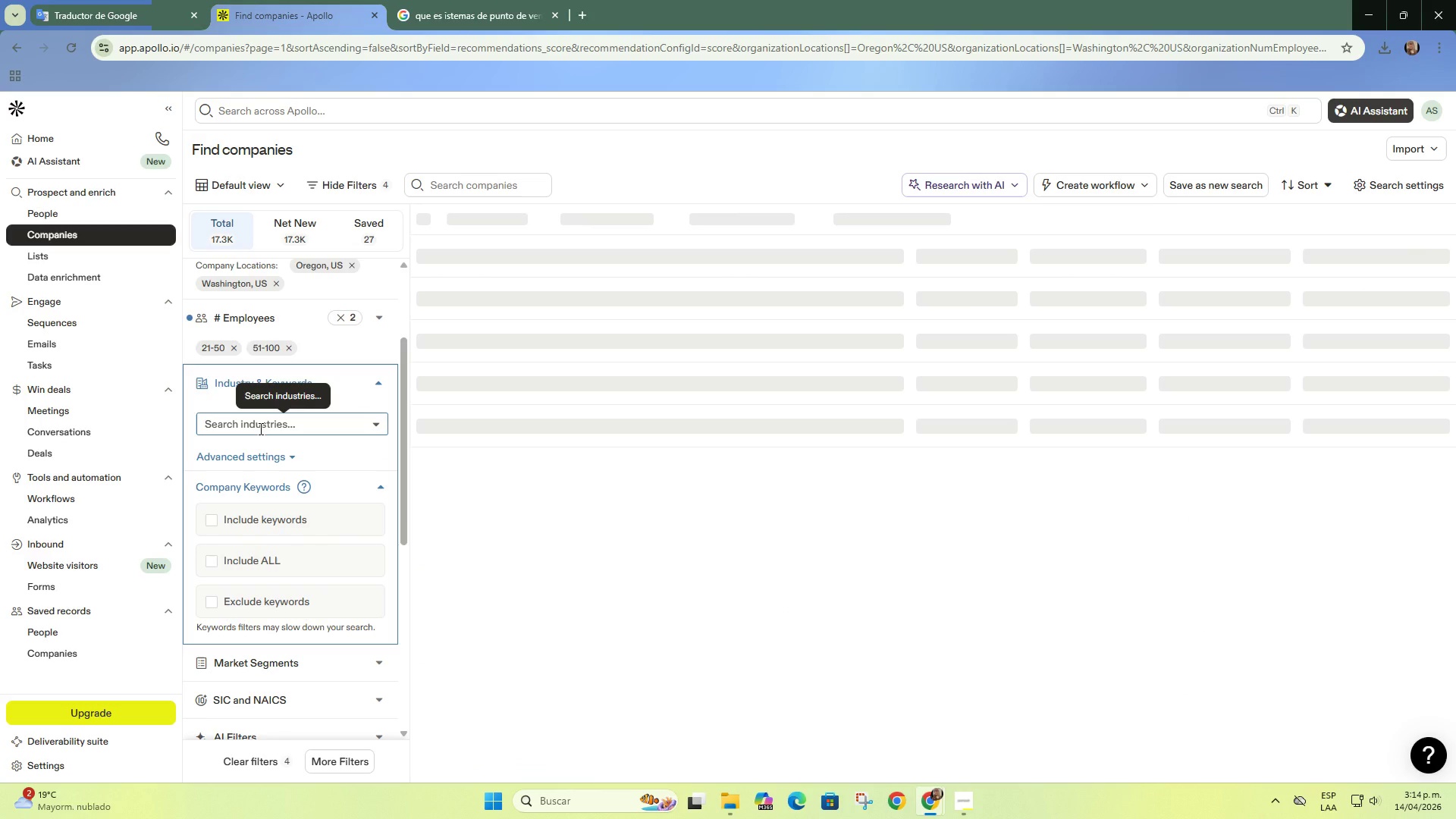 
type(food b)
key(Backspace)
key(Backspace)
 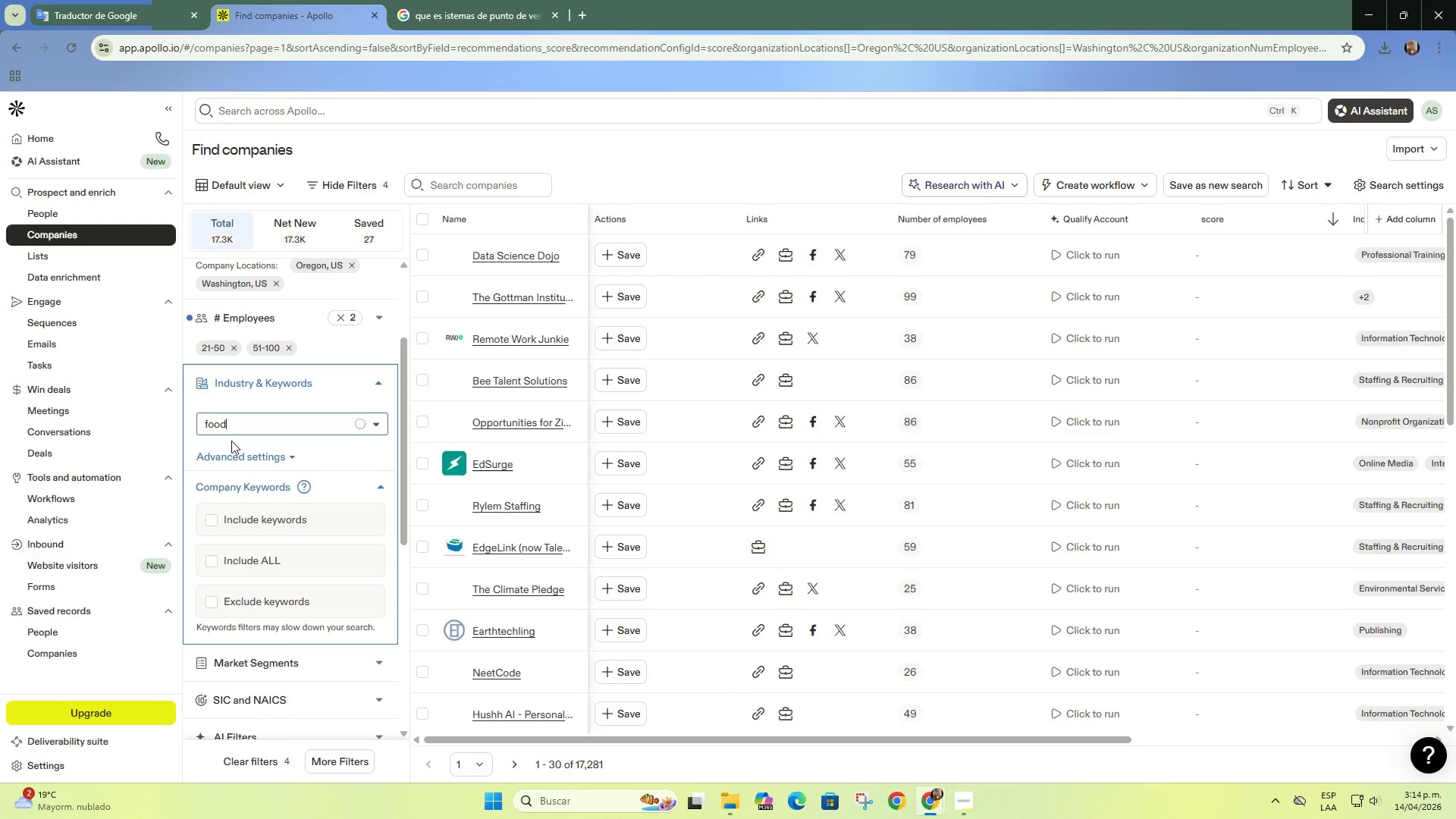 
scroll: coordinate [285, 452], scroll_direction: up, amount: 1.0
 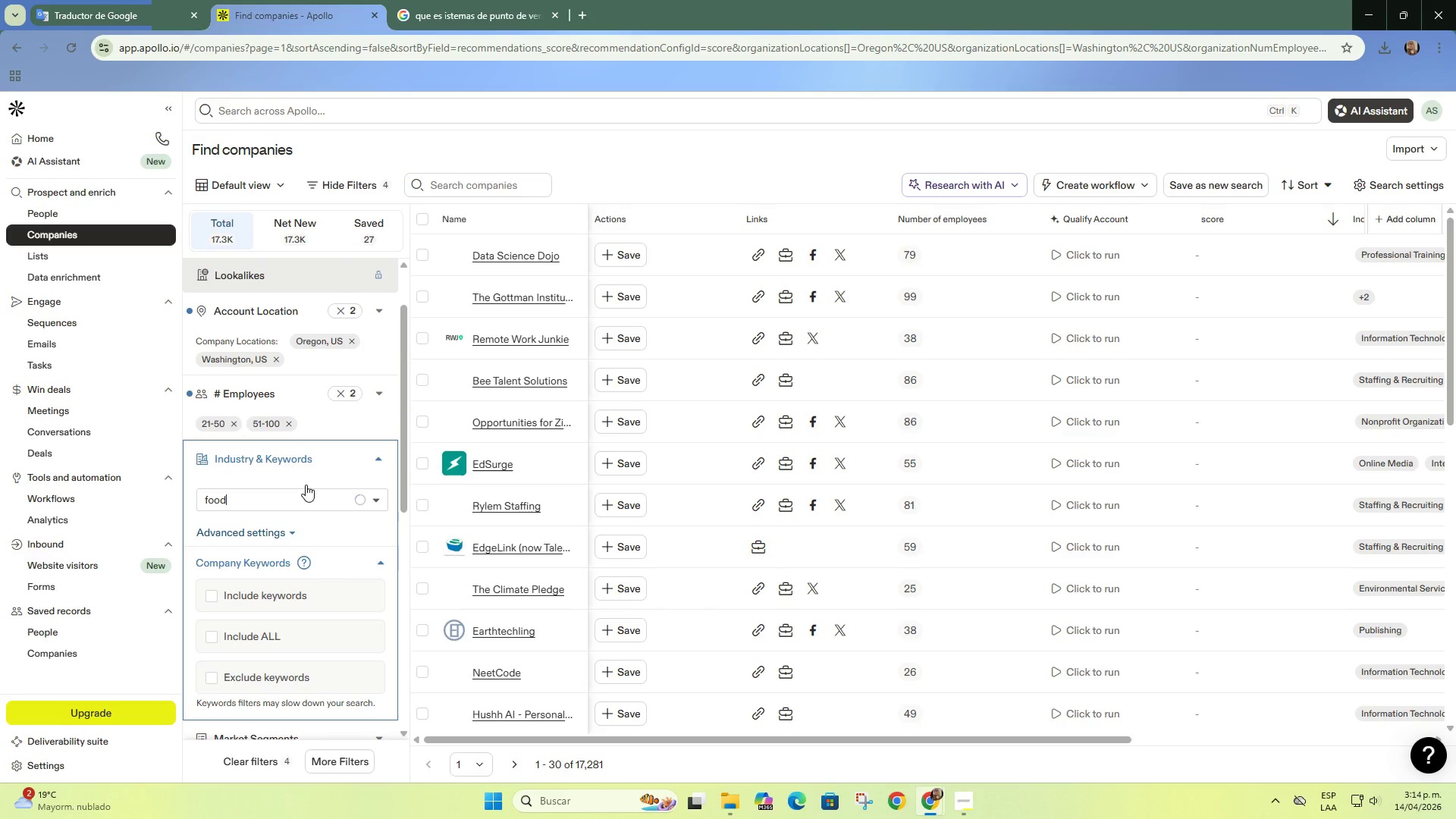 
scroll: coordinate [306, 475], scroll_direction: down, amount: 1.0
 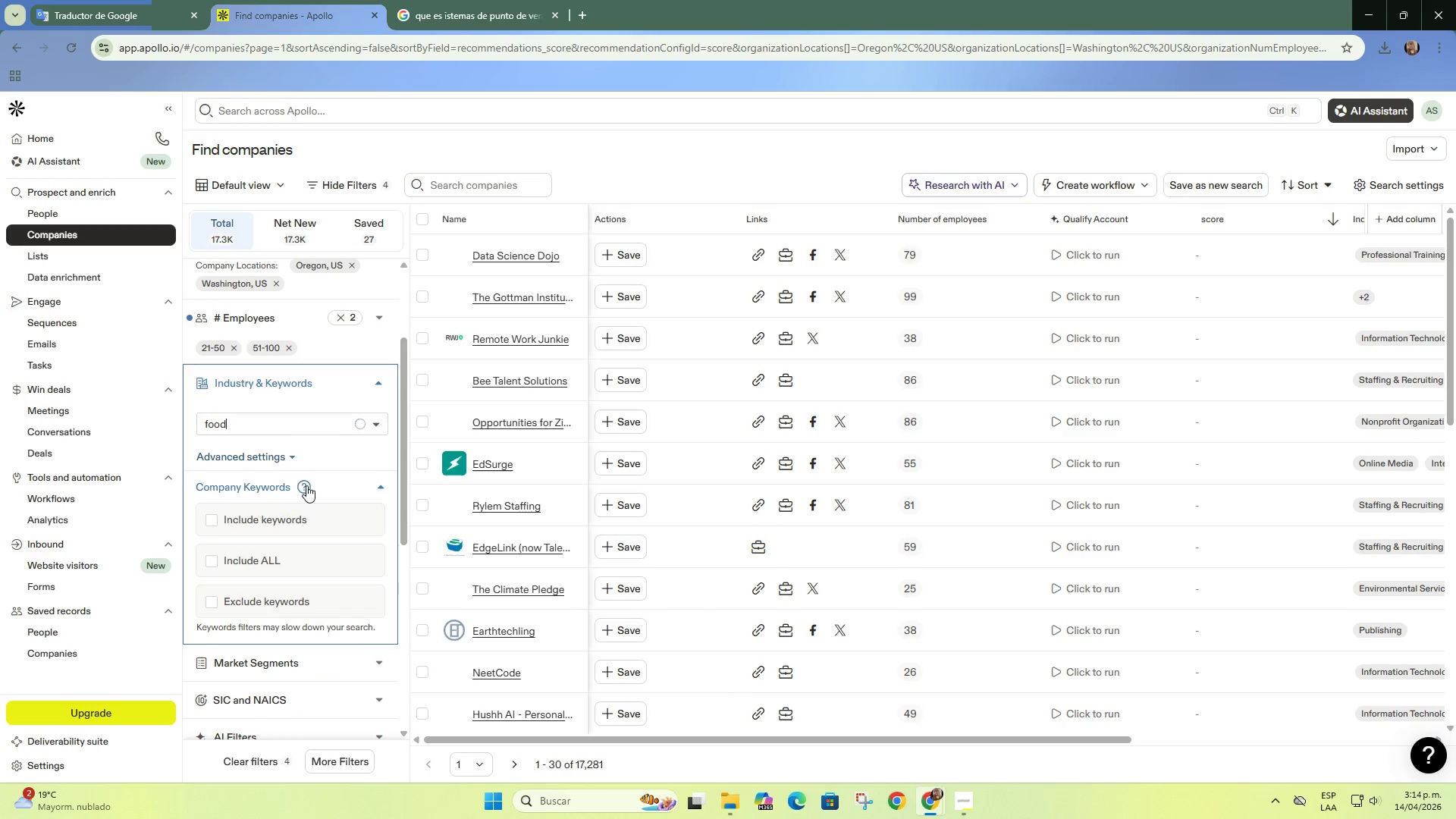 
left_click([264, 522])
 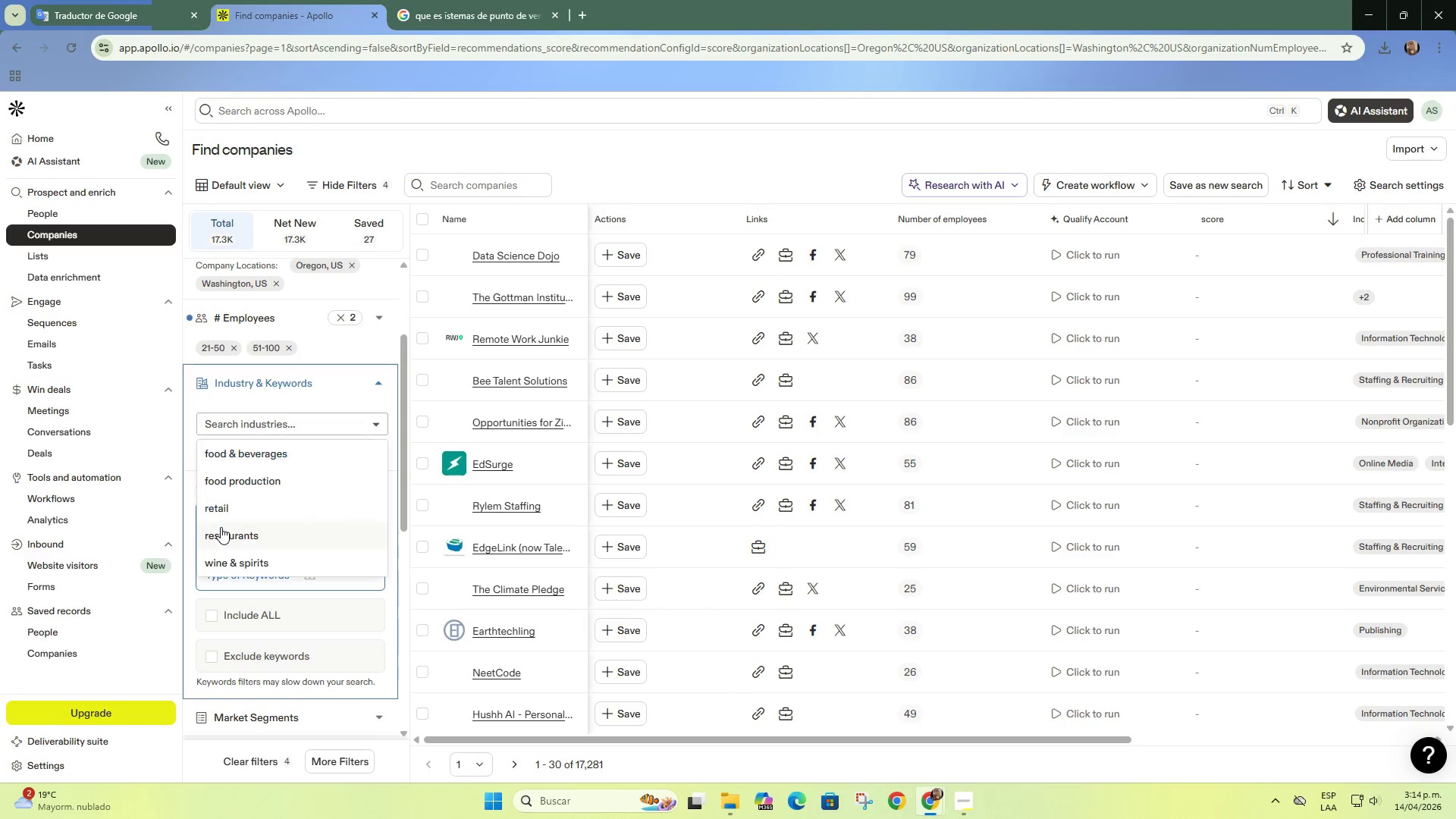 
left_click([249, 459])
 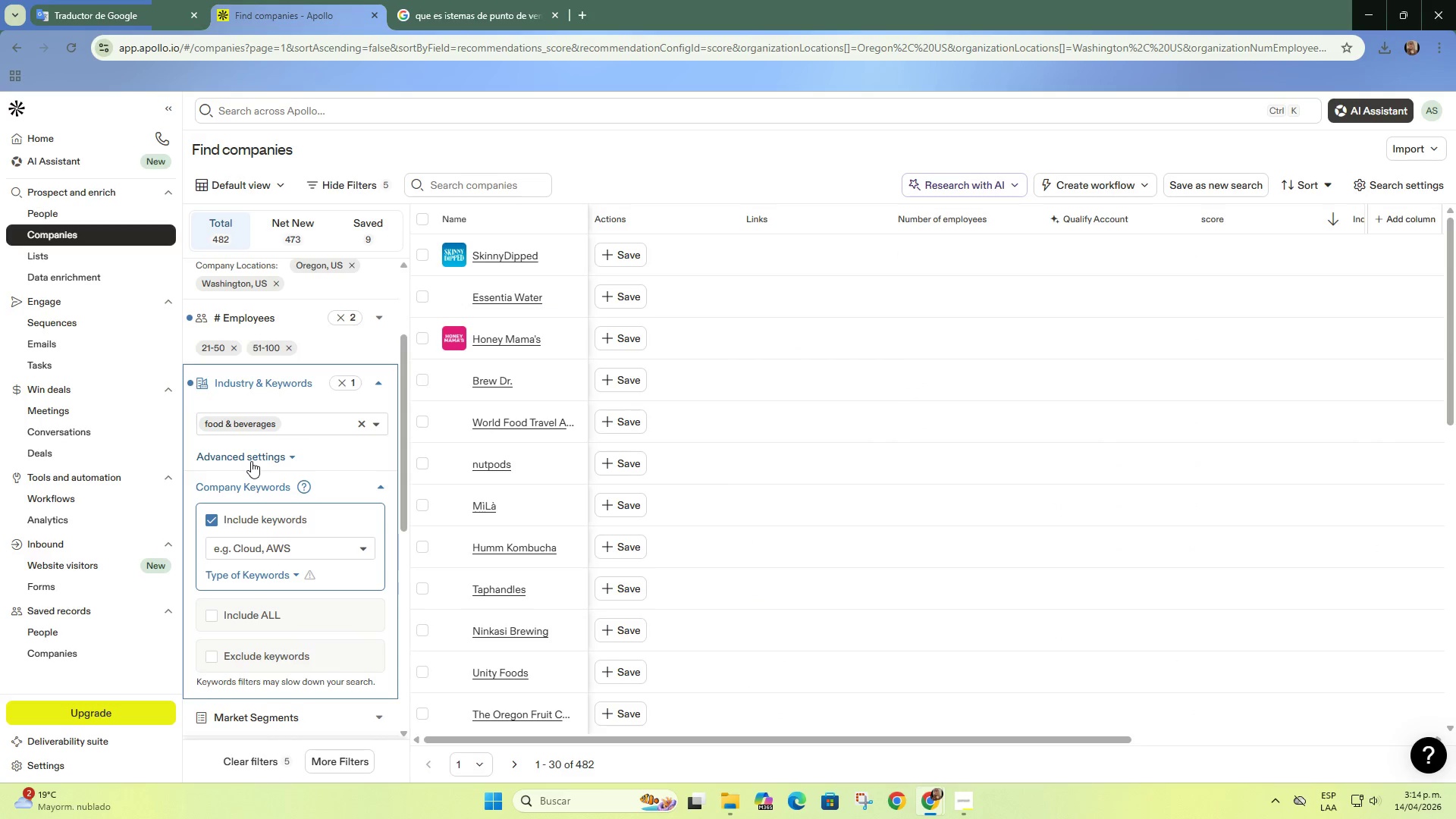 
left_click([309, 425])
 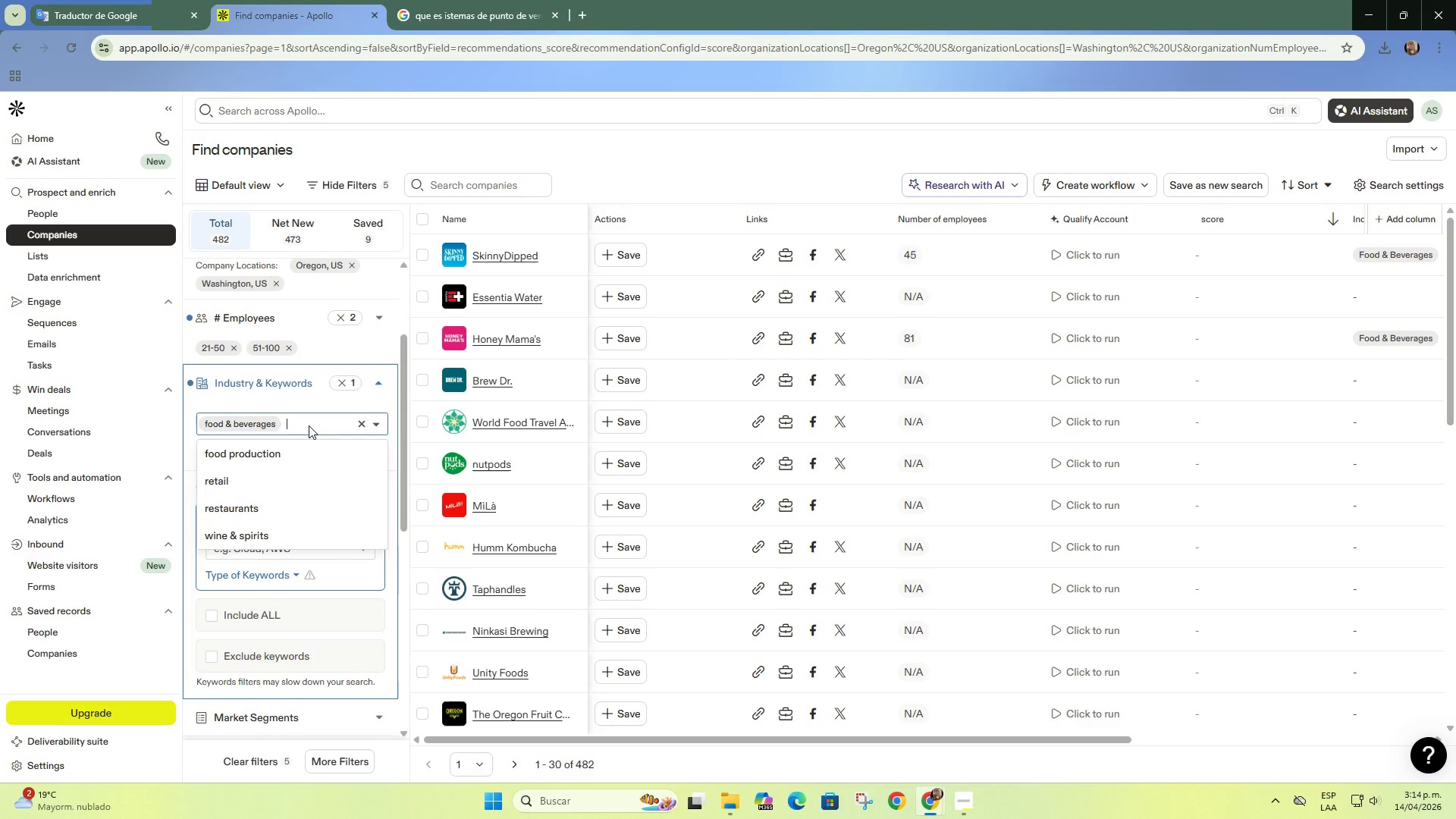 
type(restaurant)
 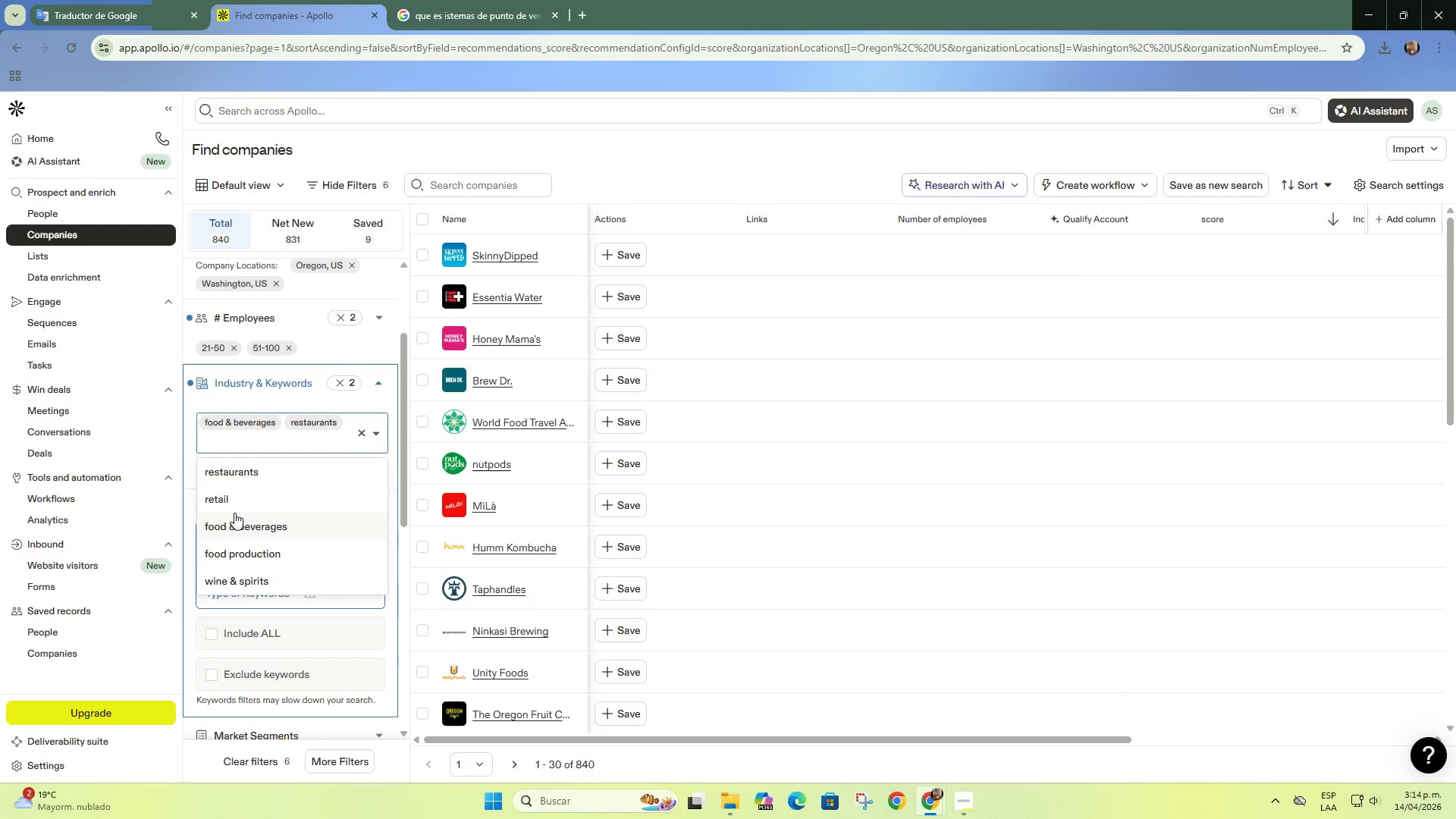 
wait(7.41)
 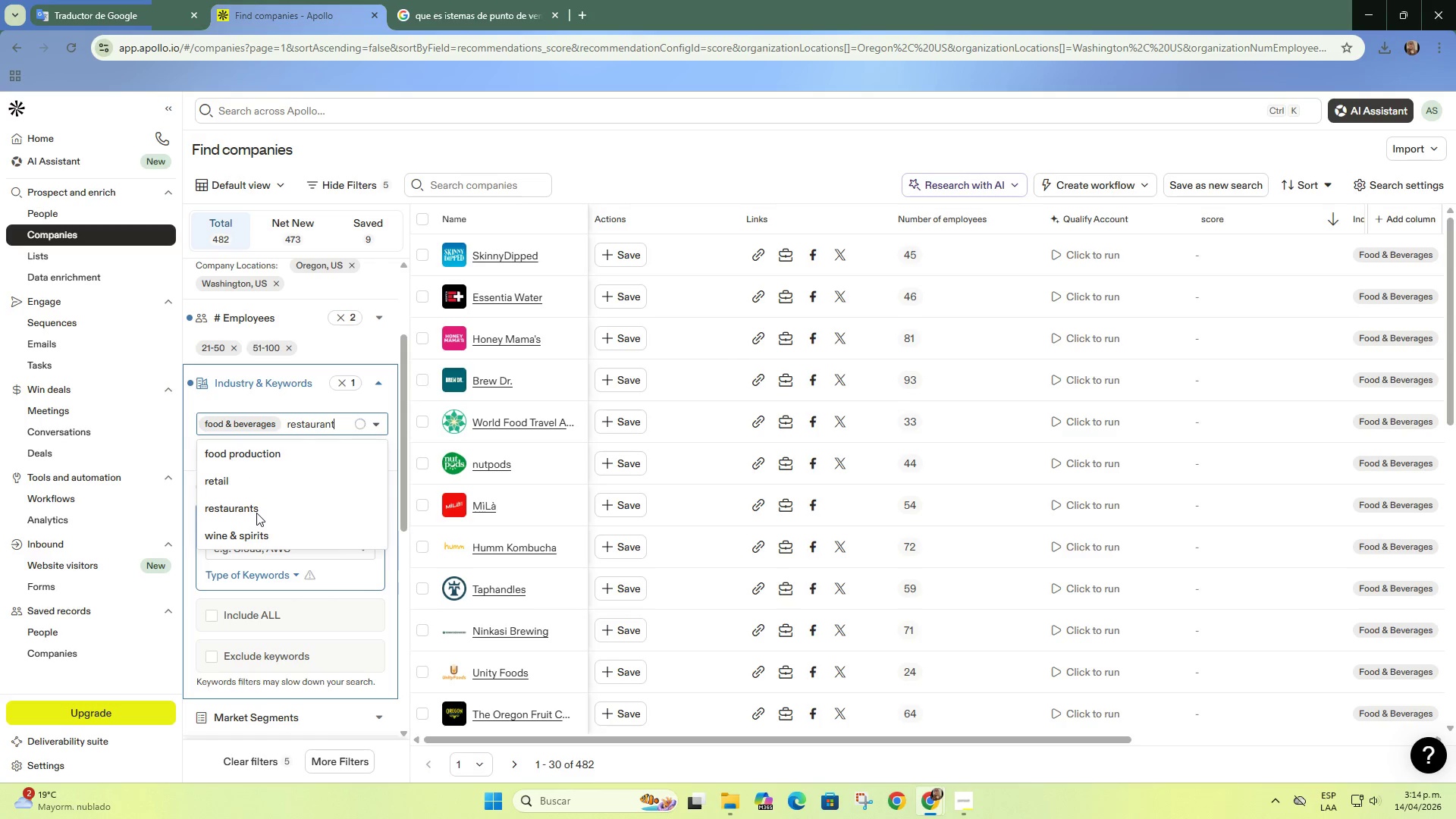 
type(hospitality)
 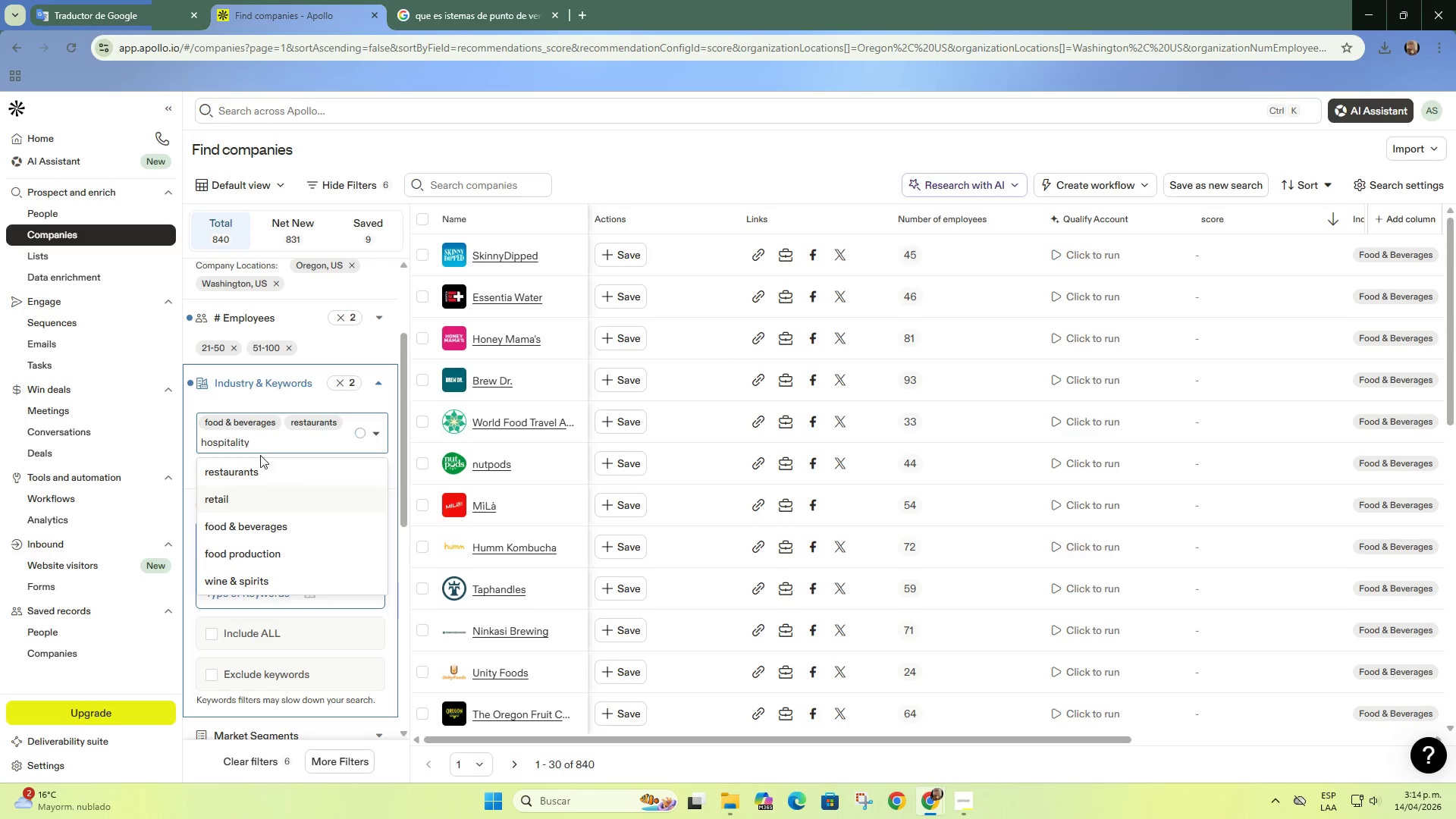 
wait(8.16)
 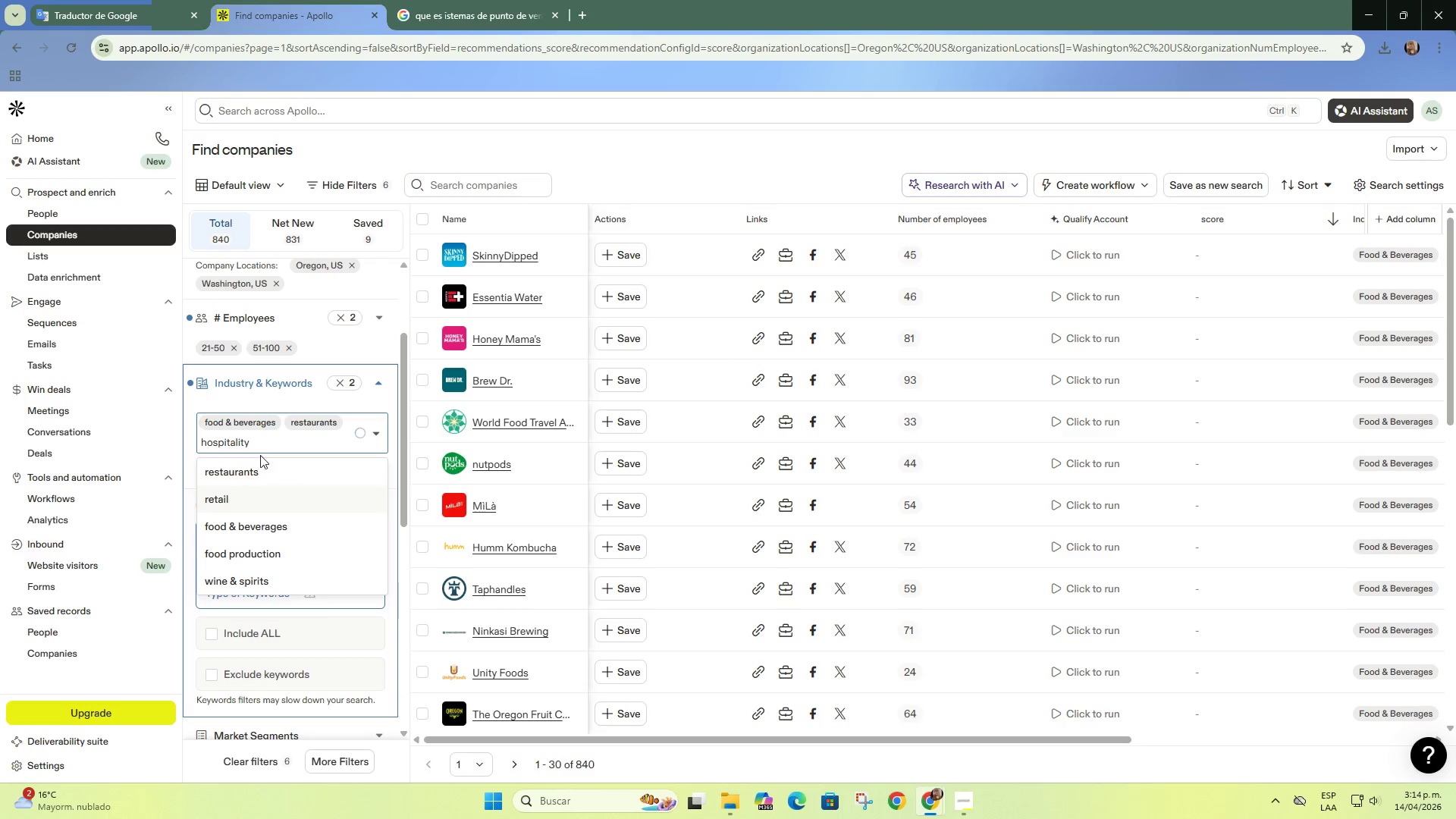 
left_click([262, 472])
 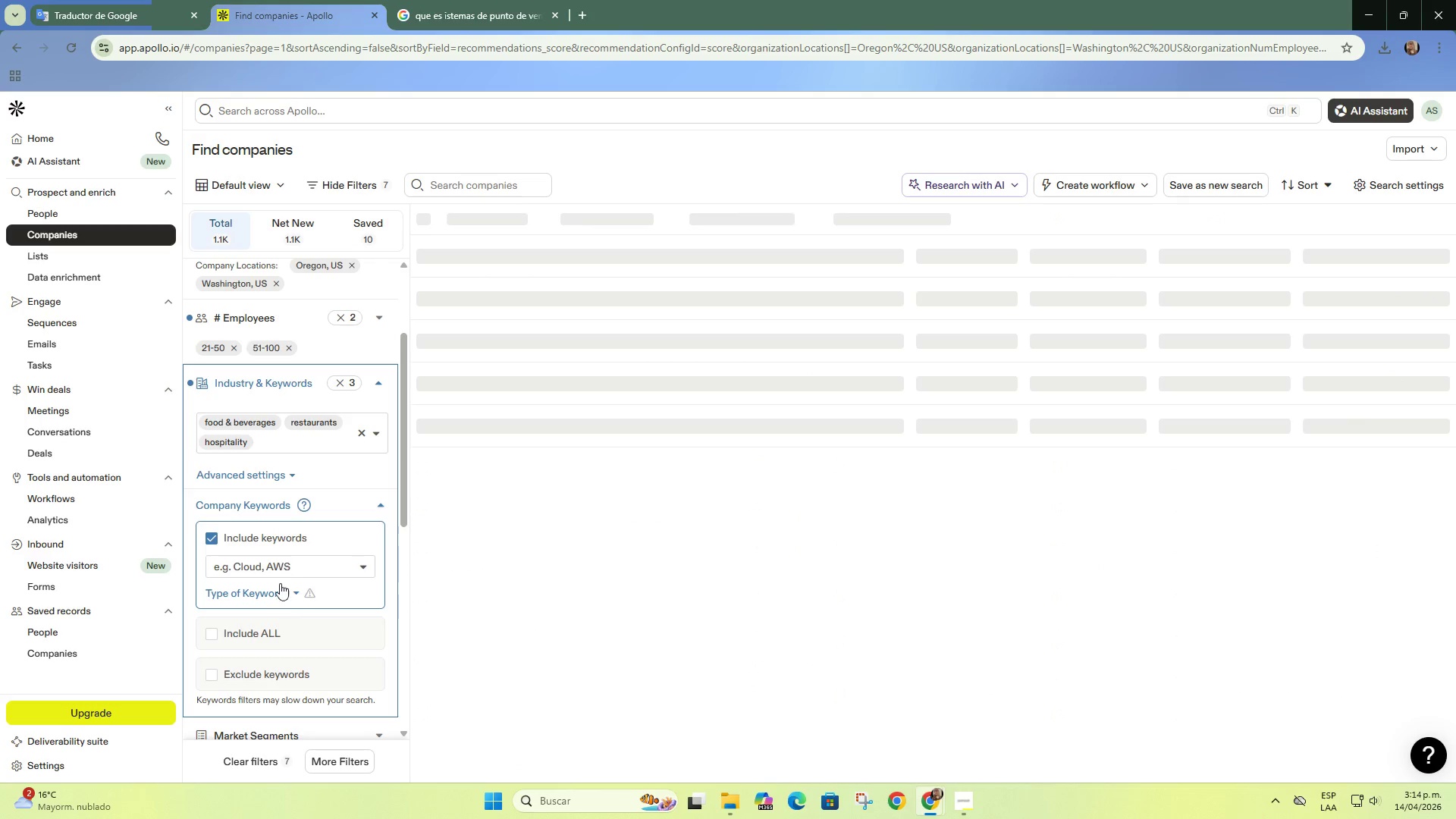 
left_click([290, 570])
 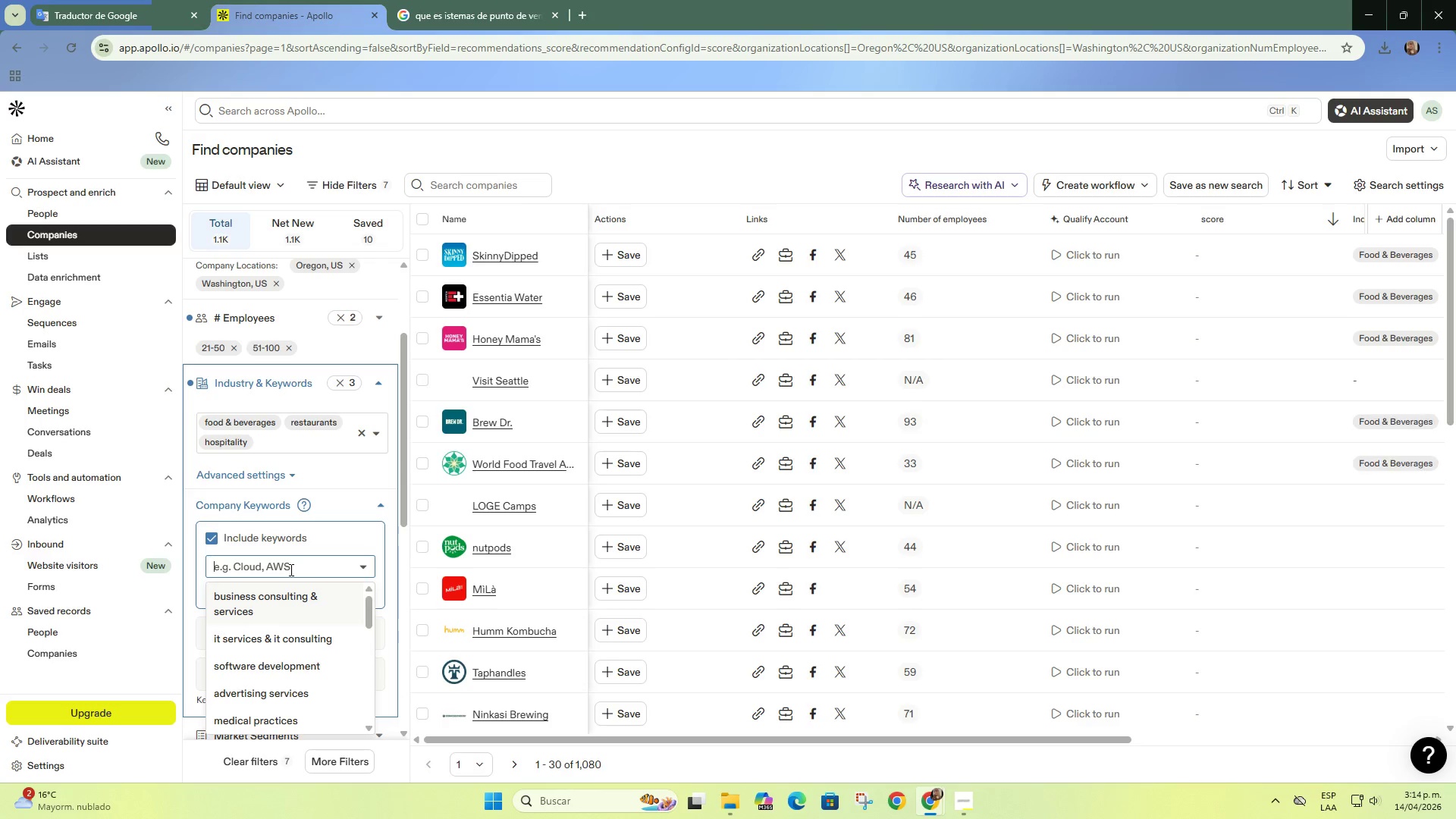 
scroll: coordinate [290, 570], scroll_direction: down, amount: 1.0
 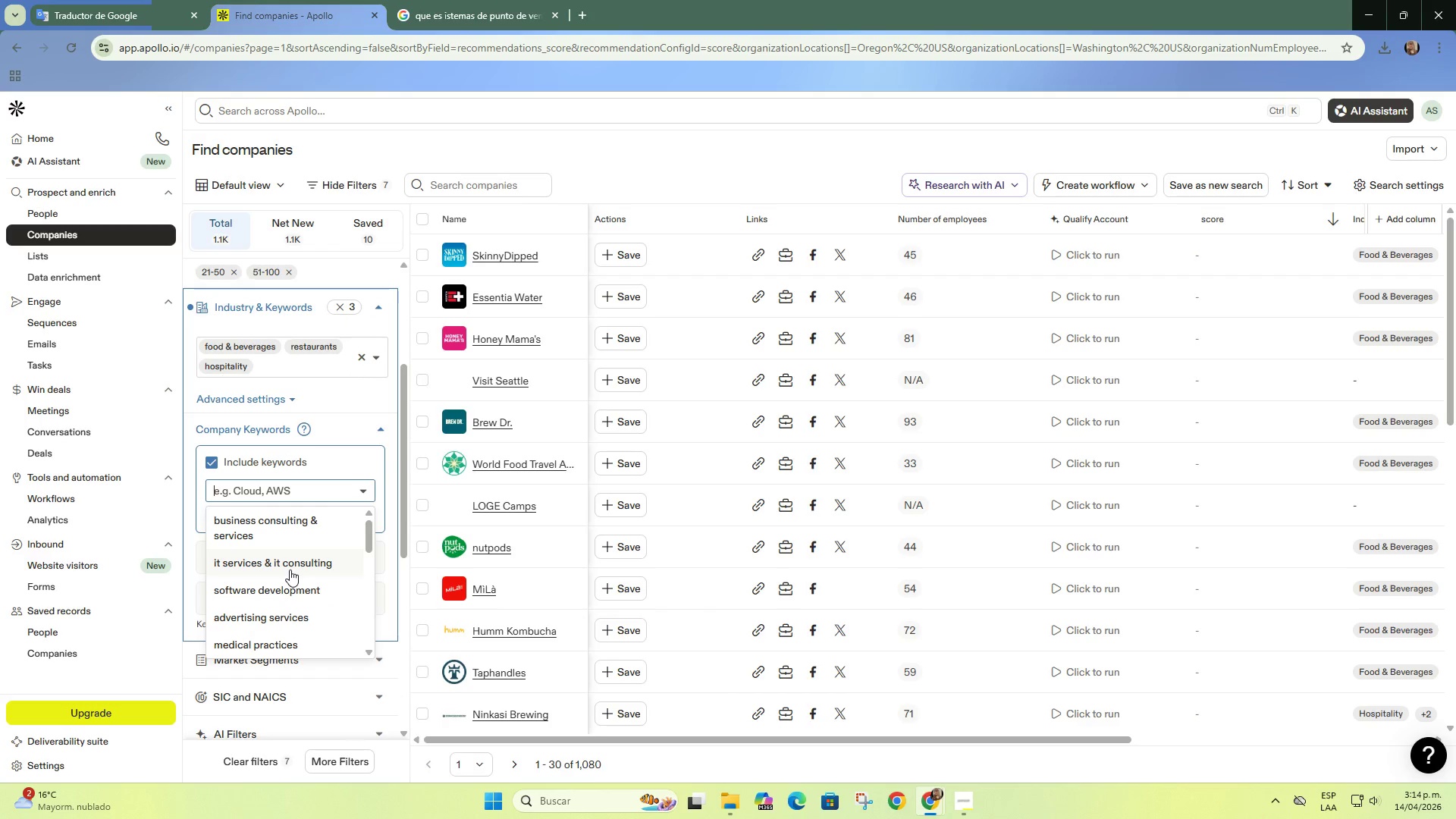 
type(juice ])
key(Backspace)
key(Backspace)
 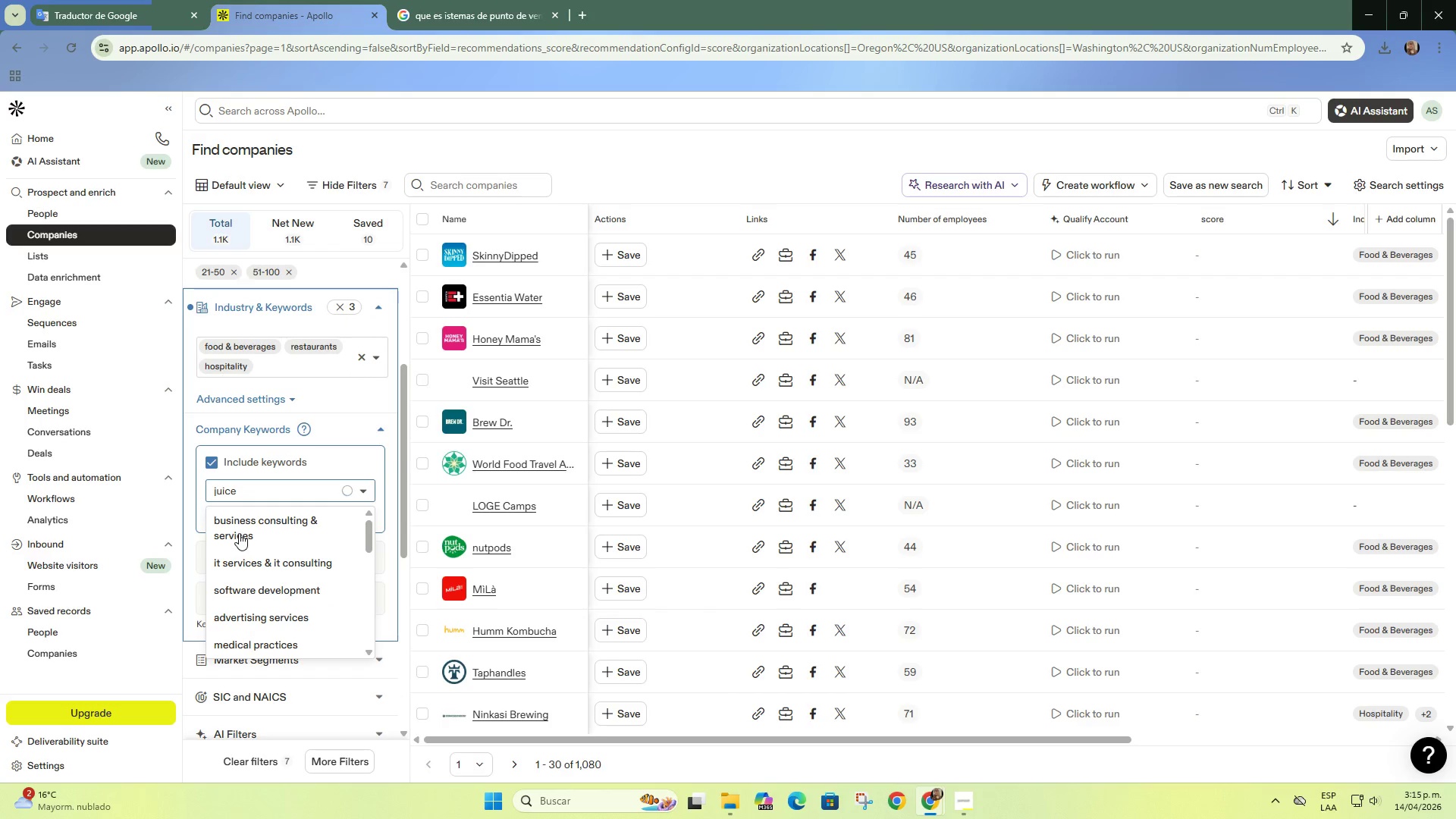 
scroll: coordinate [249, 541], scroll_direction: down, amount: 1.0
 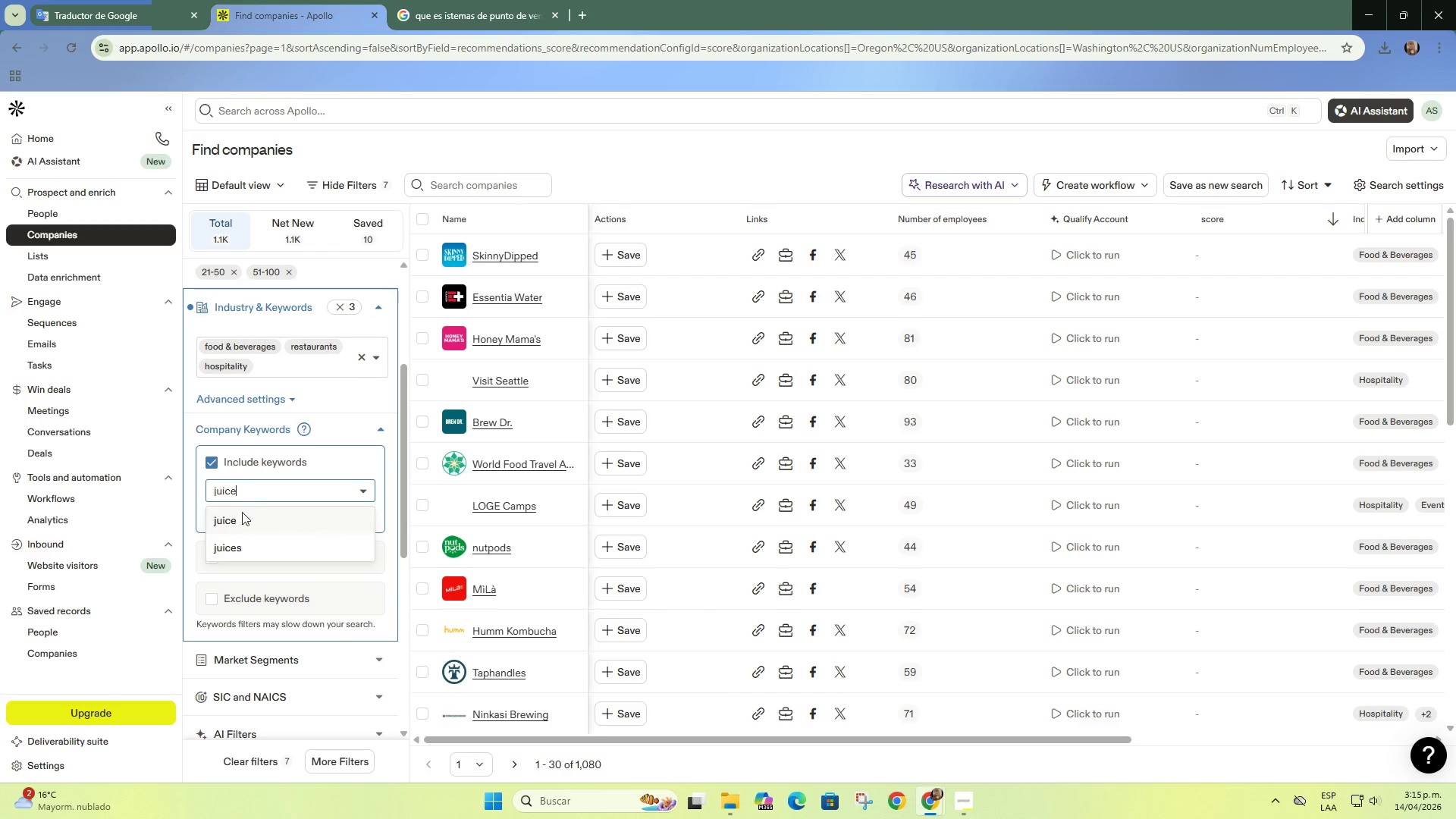 
left_click([242, 522])
 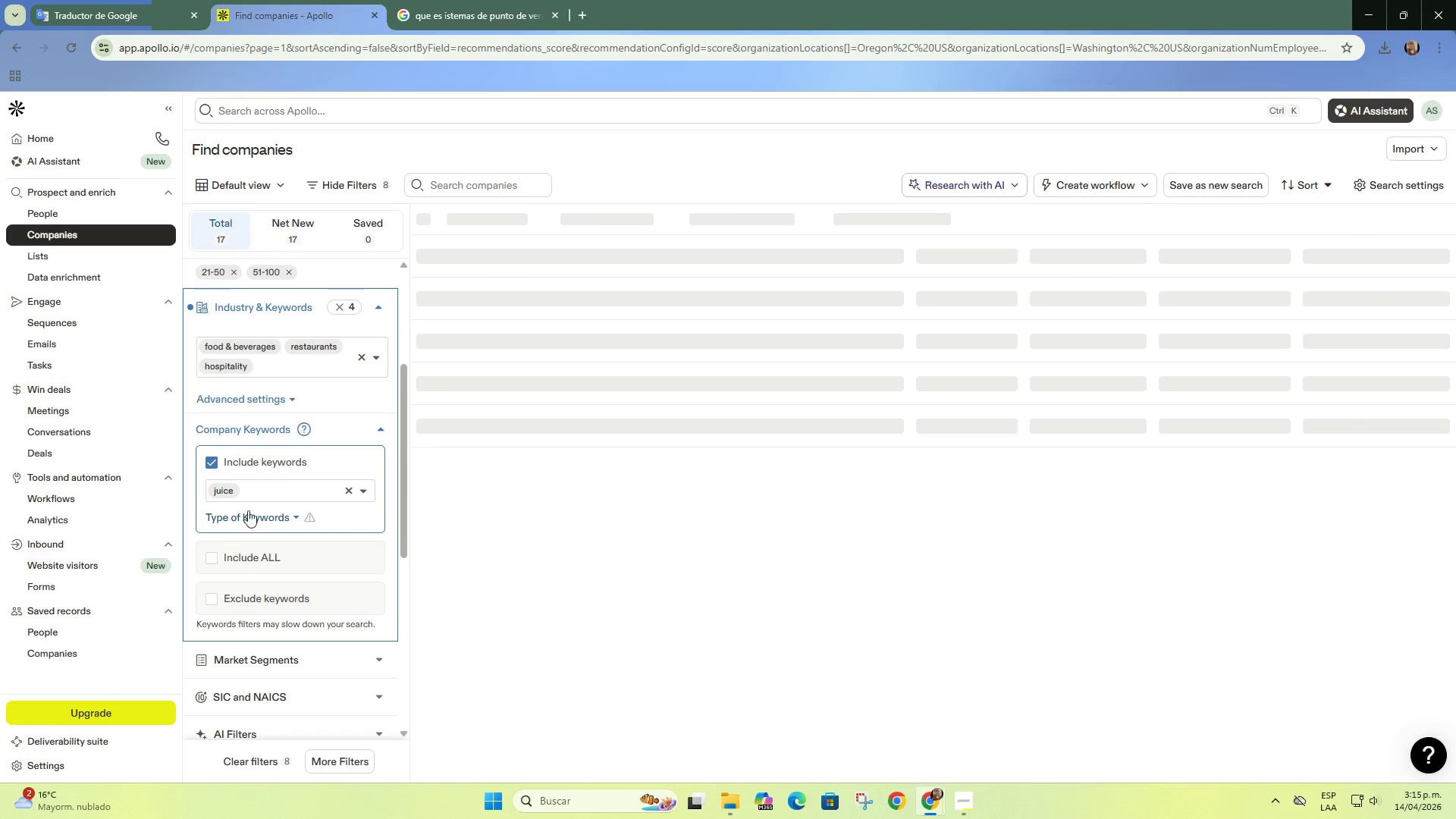 
left_click([262, 486])
 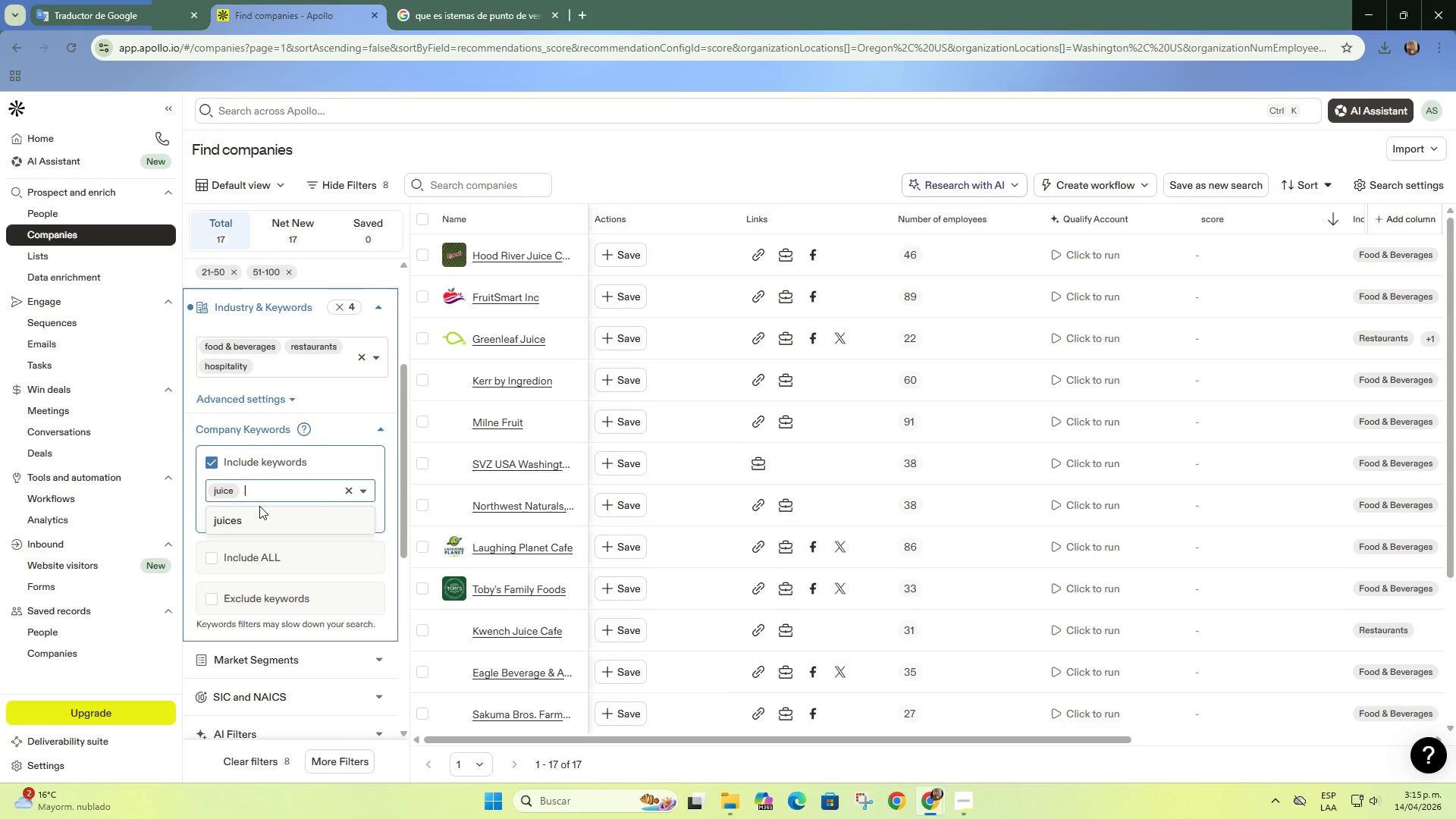 
type(smoothie)
 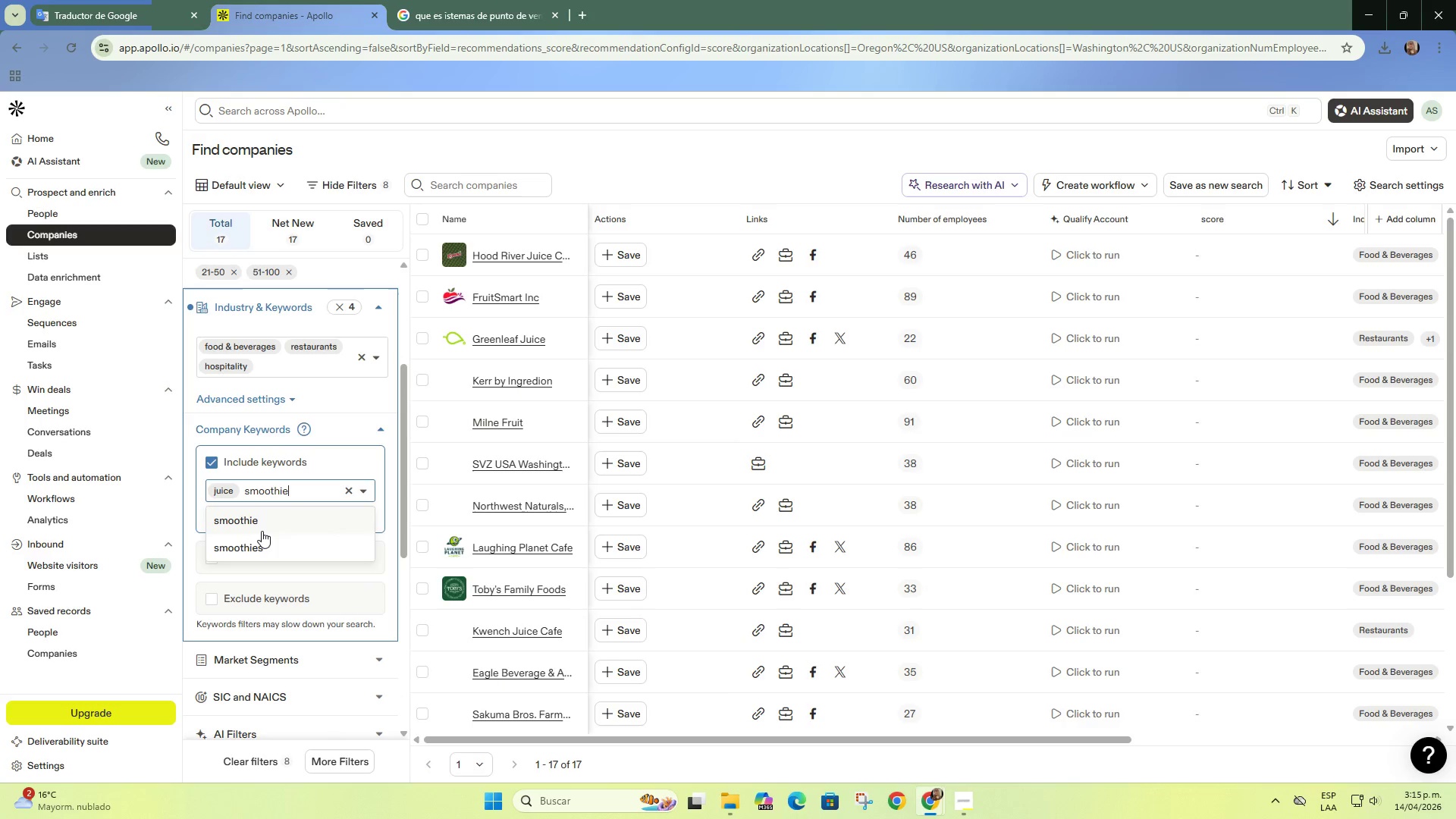 
left_click([262, 524])
 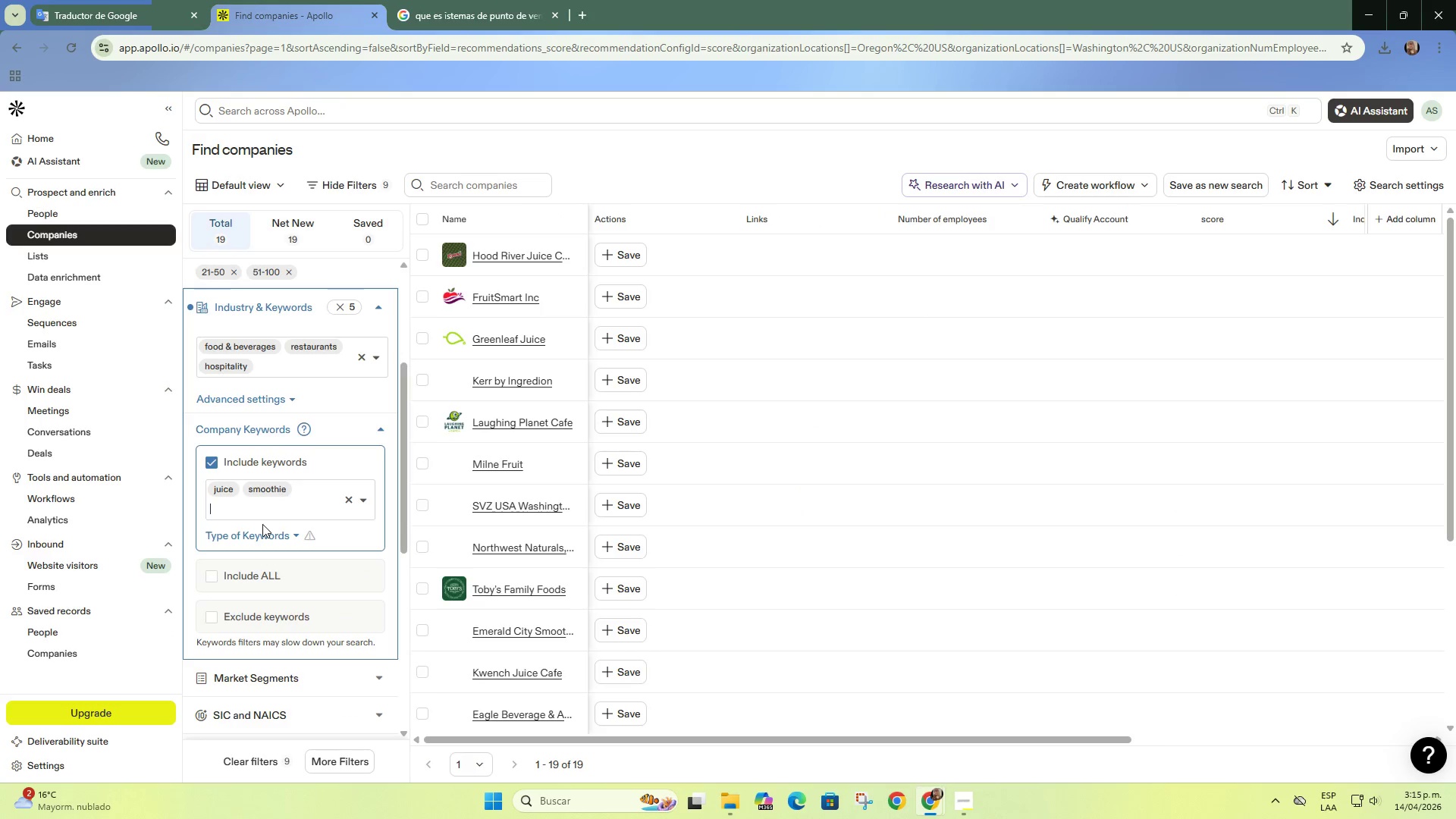 
type(tea)
 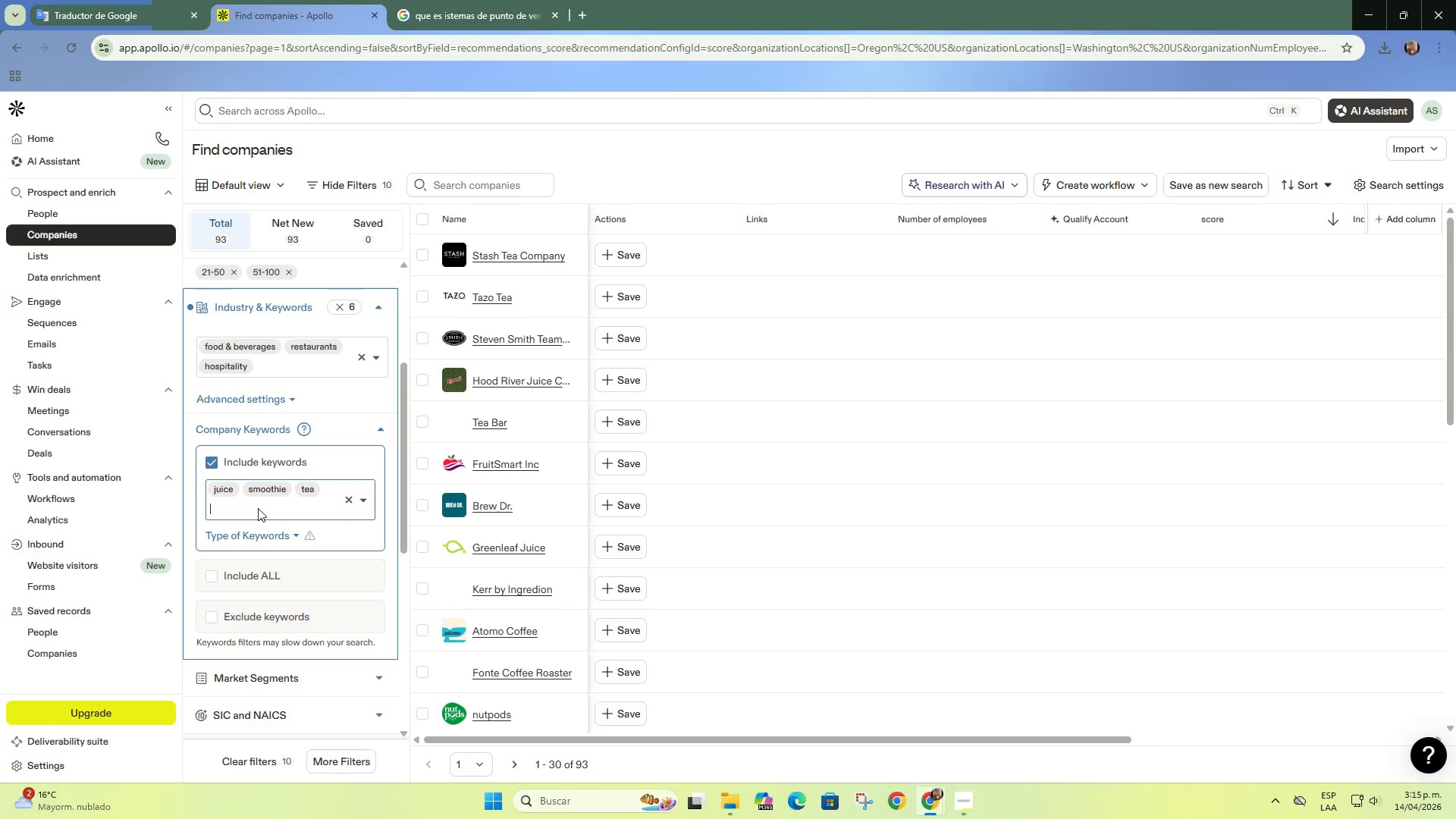 
wait(6.31)
 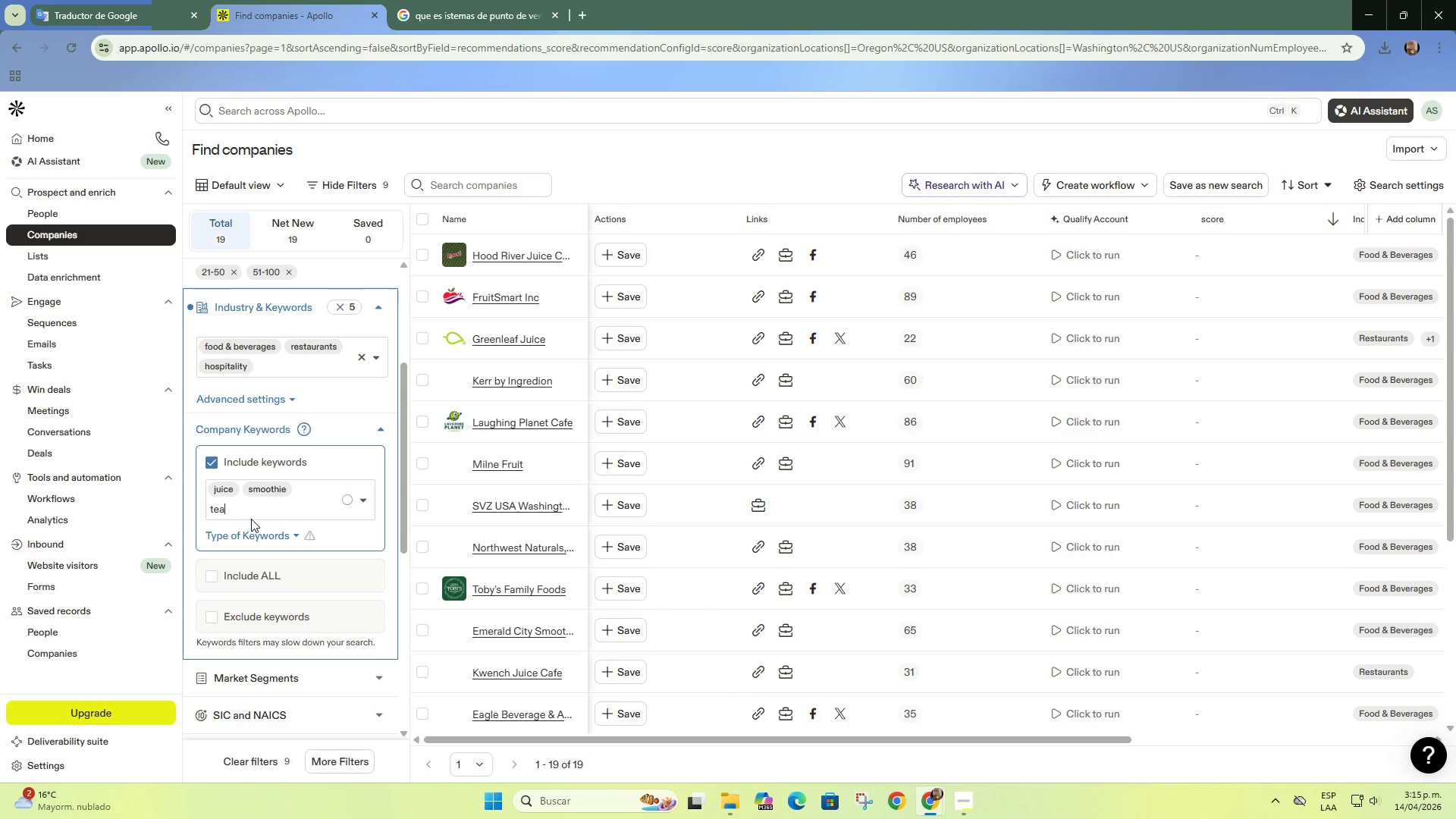 
left_click([262, 515])
 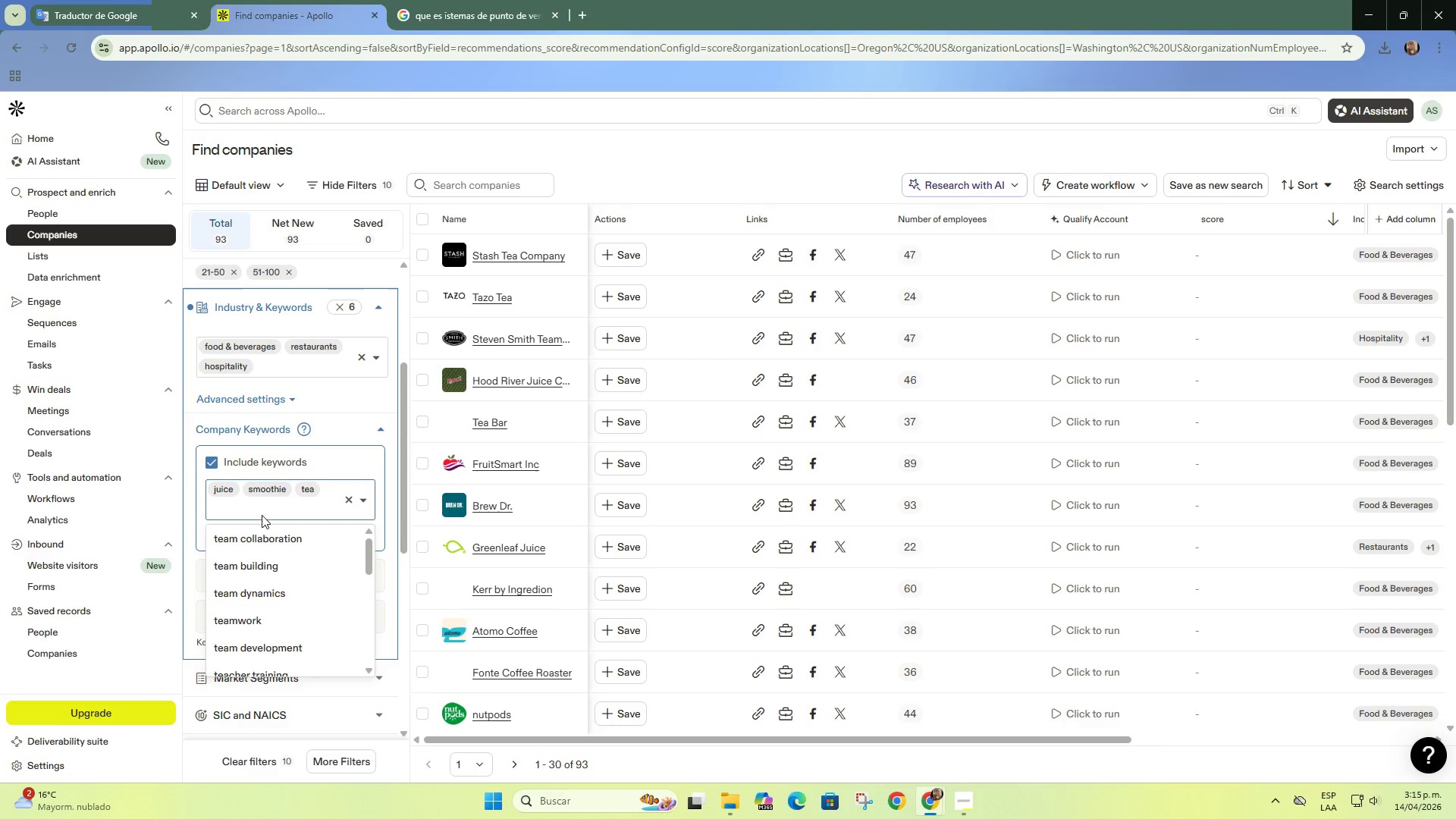 
type(cold-pressed)
 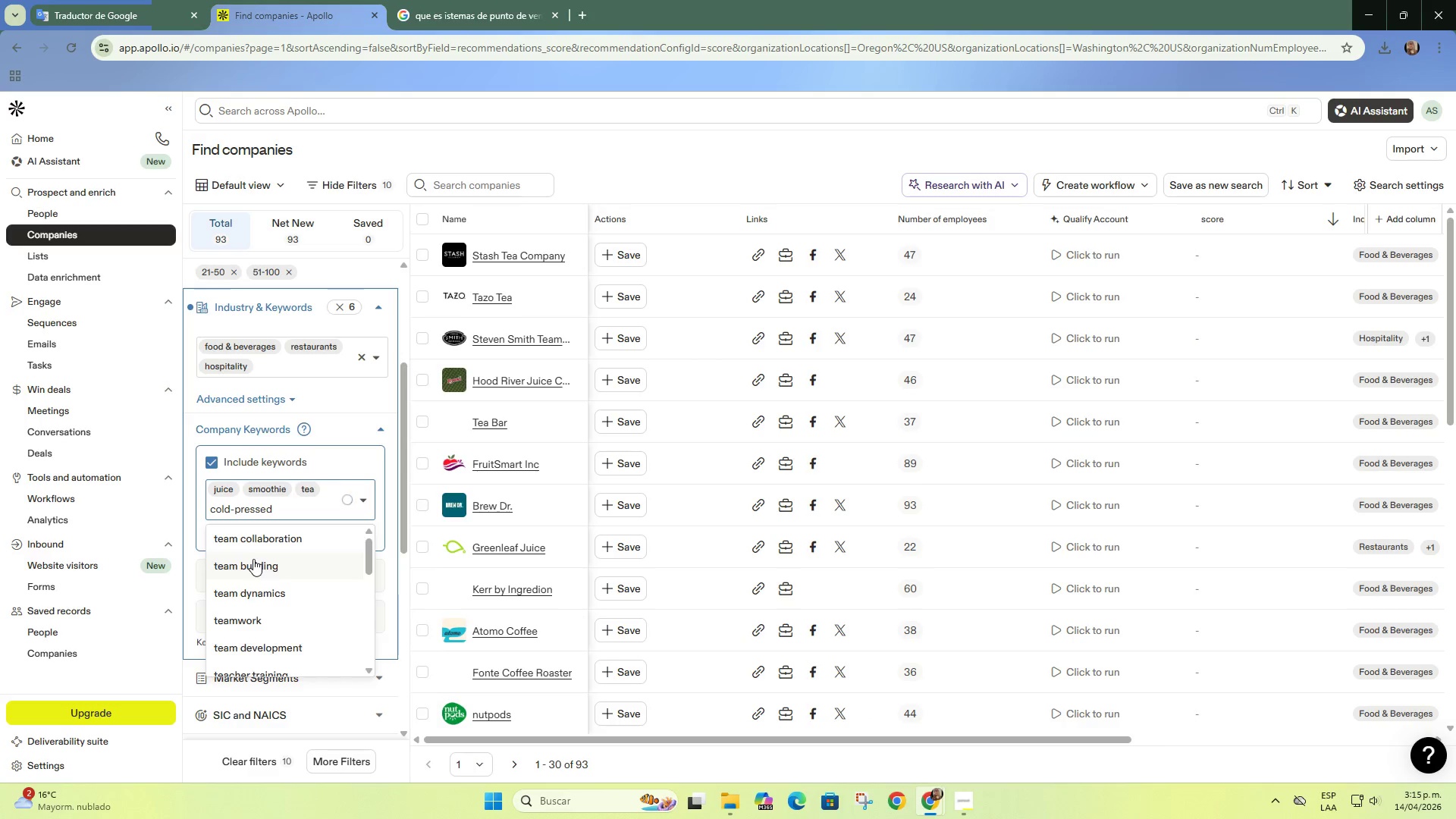 
left_click([268, 544])
 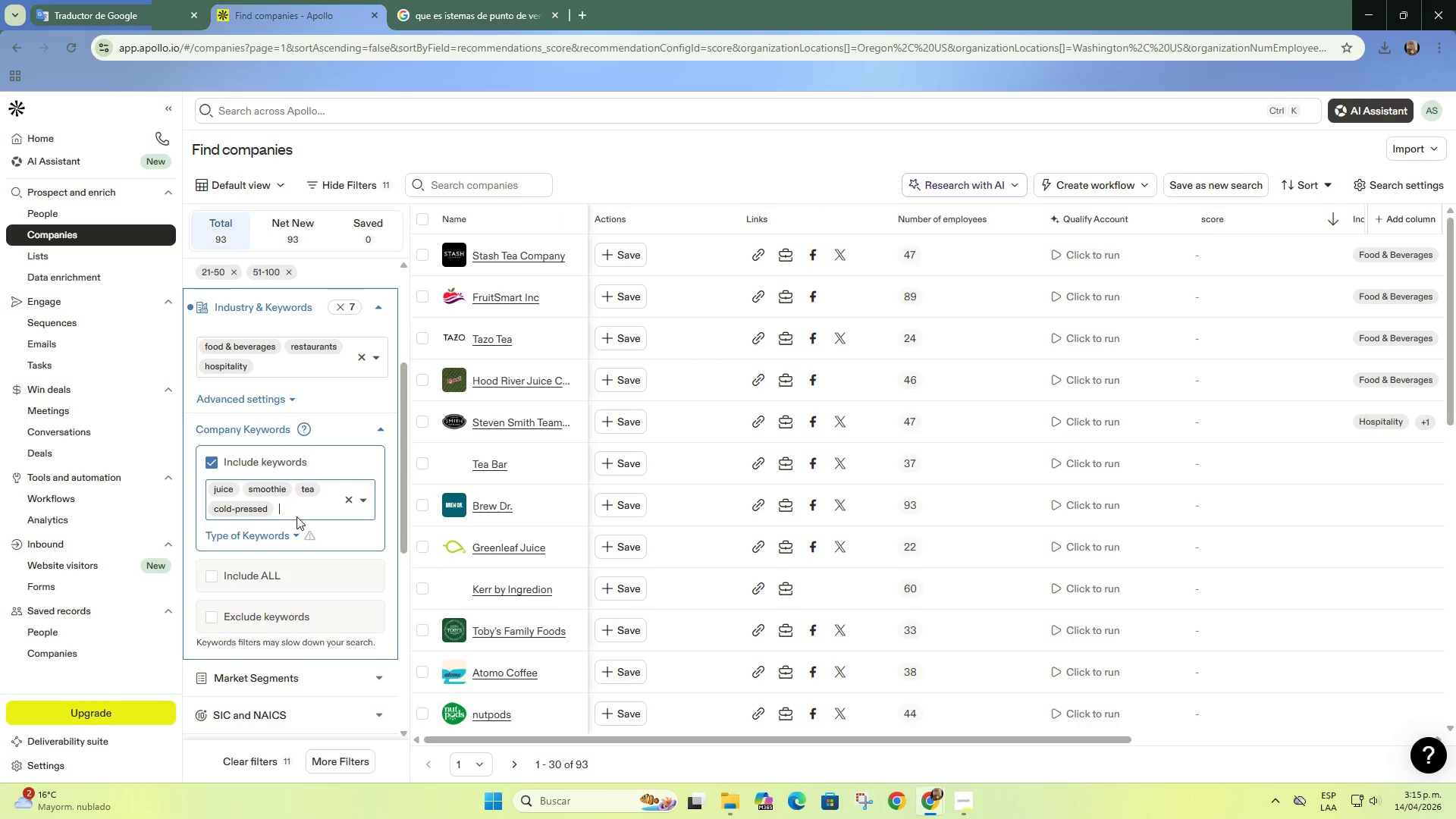 
type(organic)
 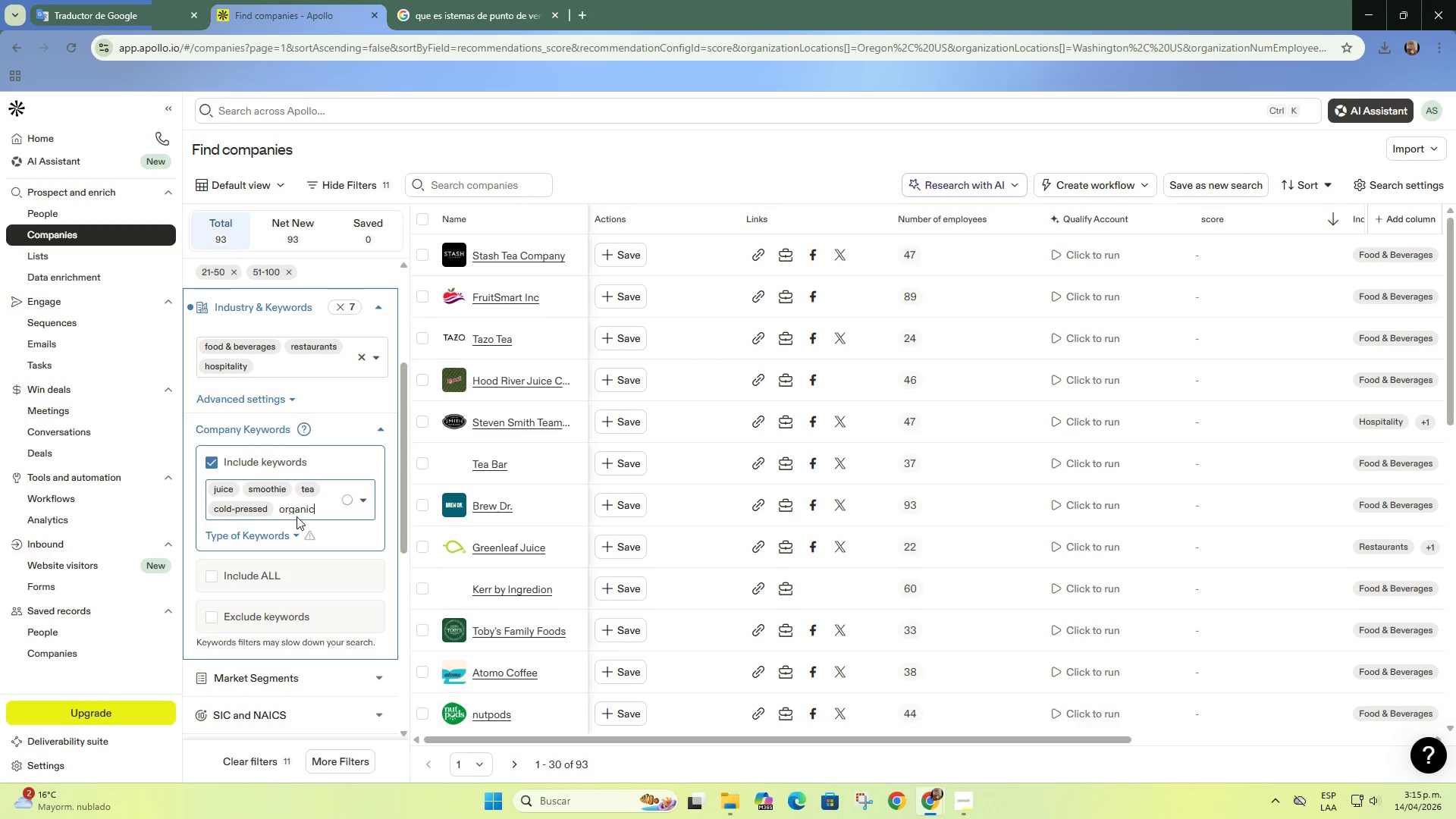 
mouse_move([293, 533])
 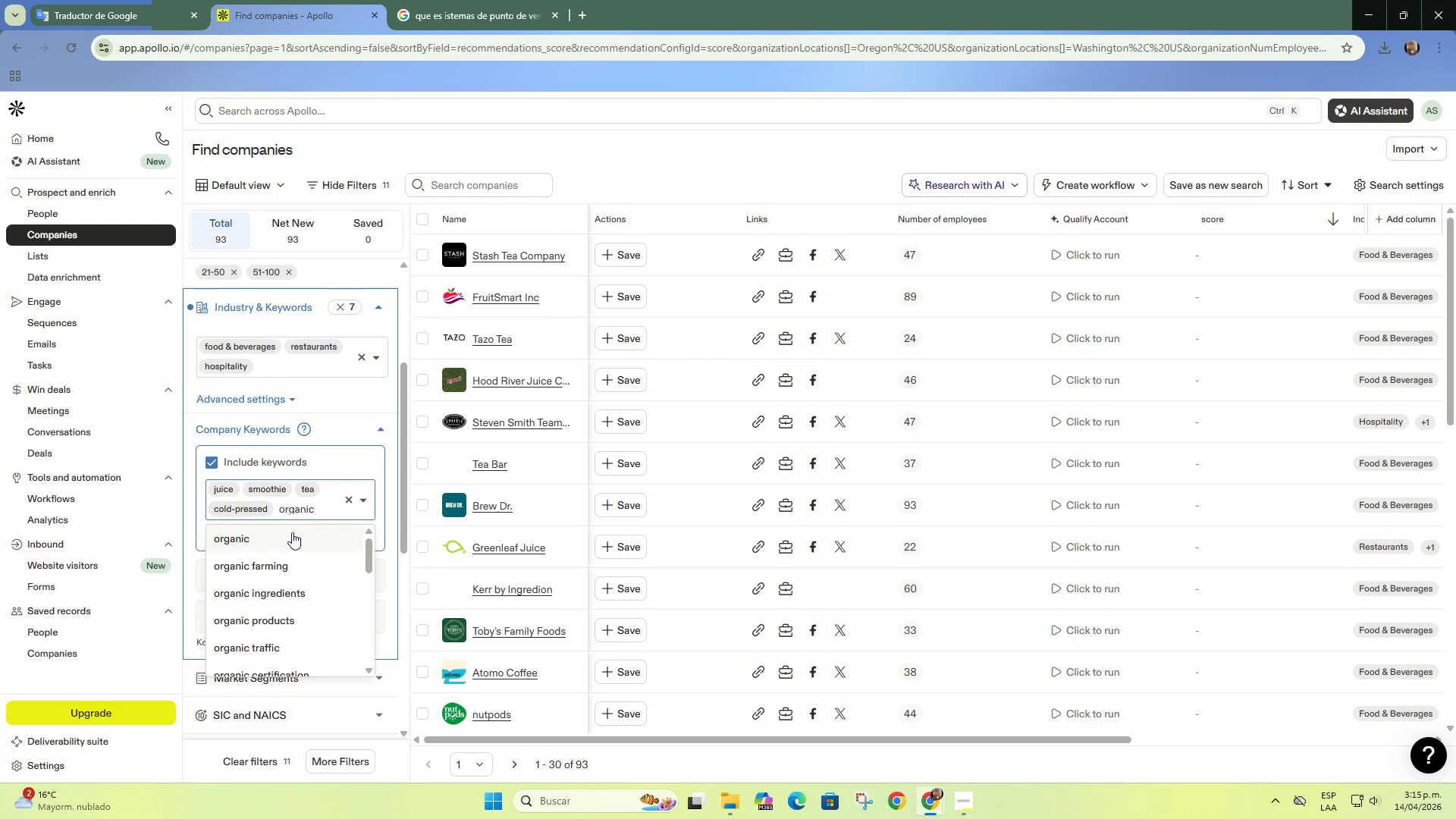 
left_click([292, 532])
 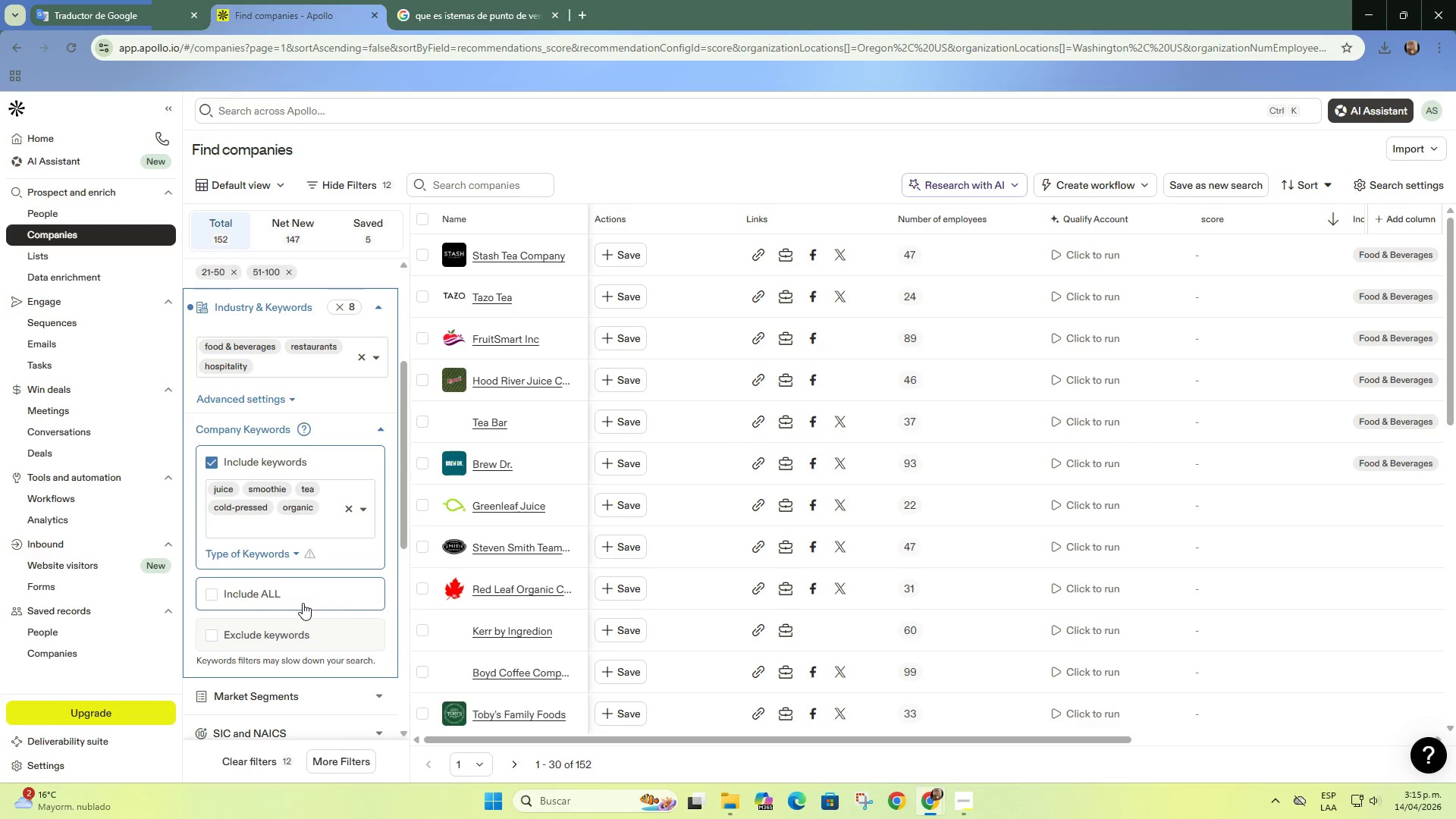 
scroll: coordinate [303, 603], scroll_direction: down, amount: 1.0
 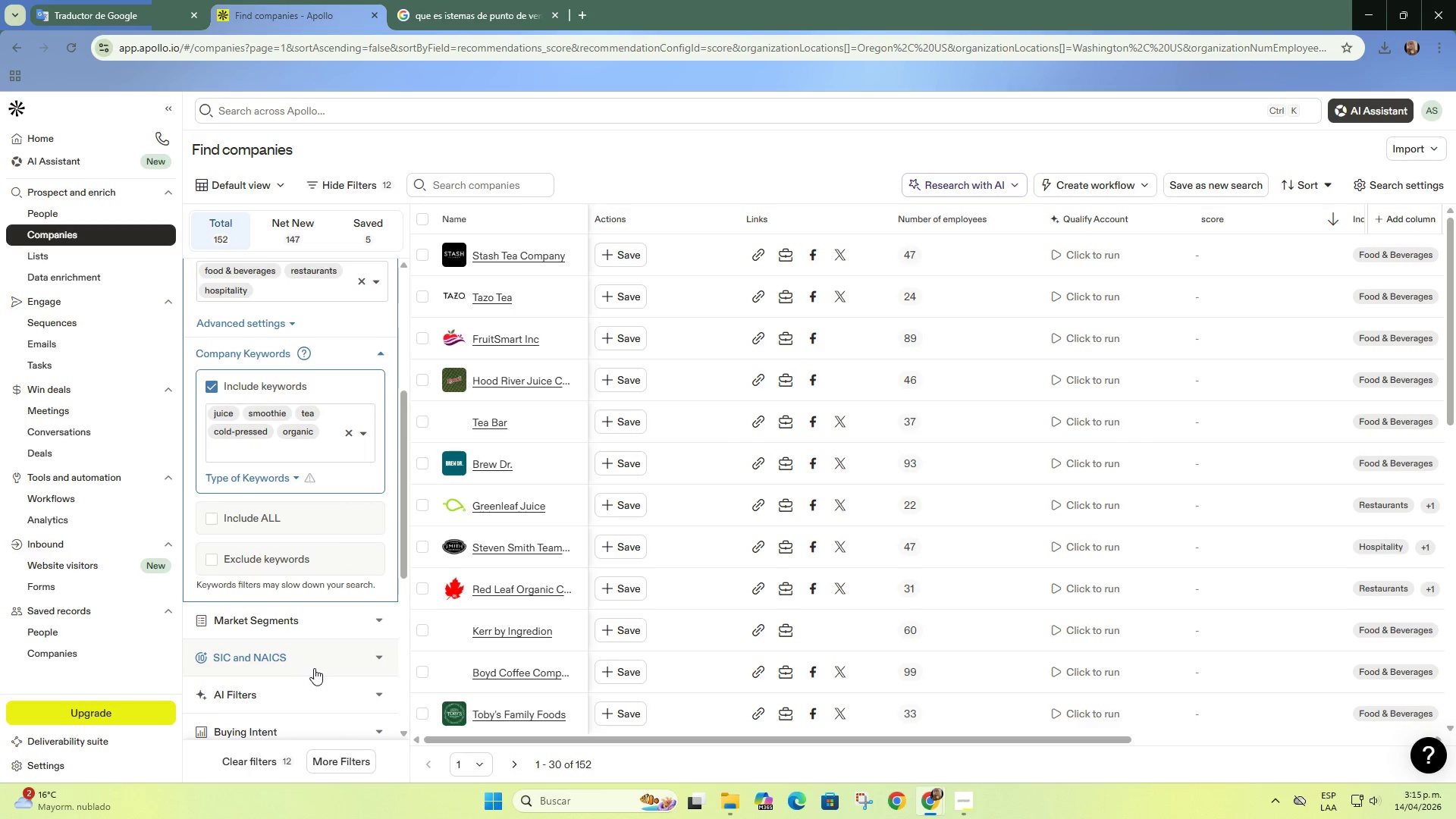 
scroll: coordinate [957, 490], scroll_direction: up, amount: 3.0
 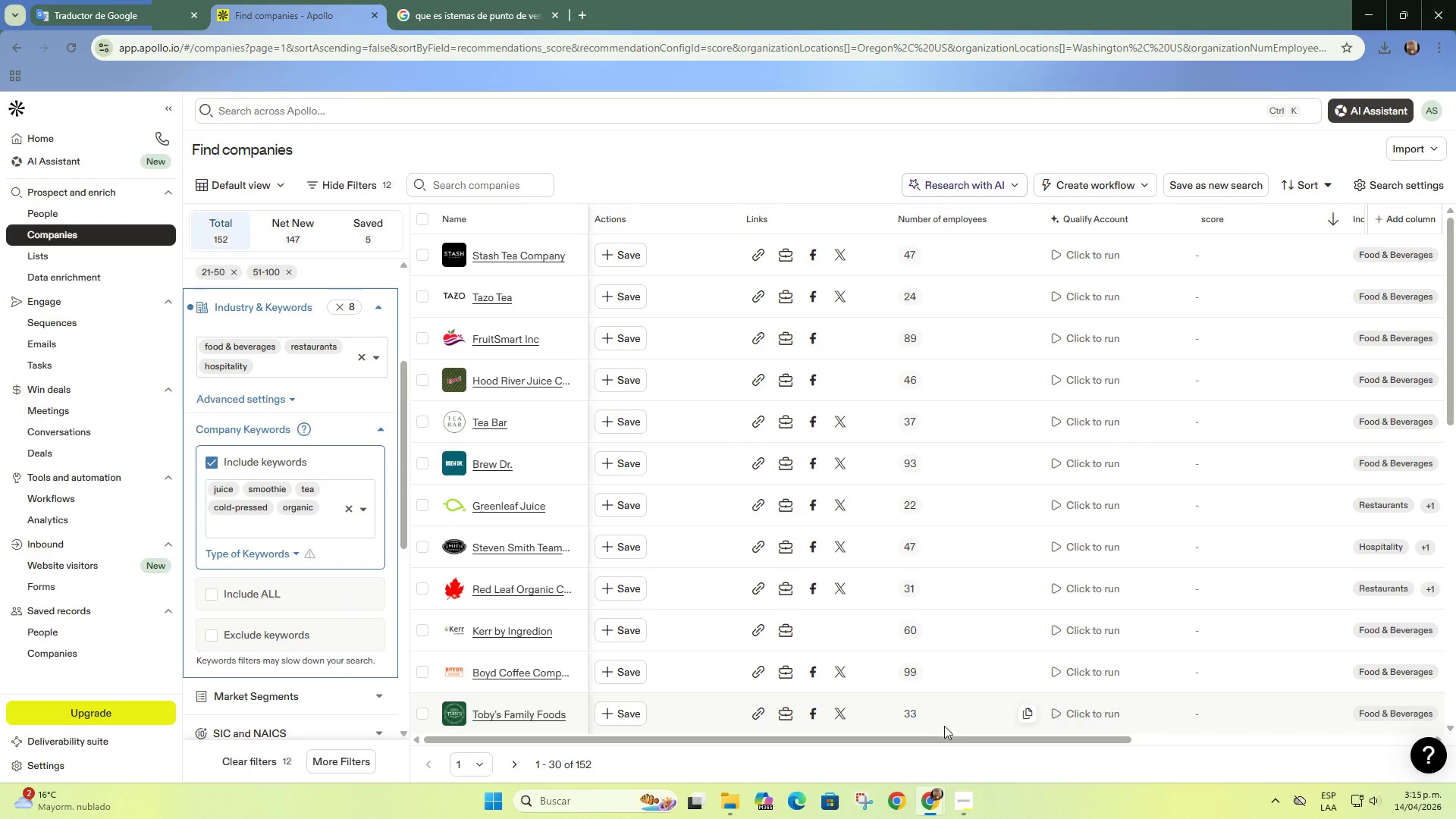 
left_click_drag(start_coordinate=[953, 738], to_coordinate=[923, 740])
 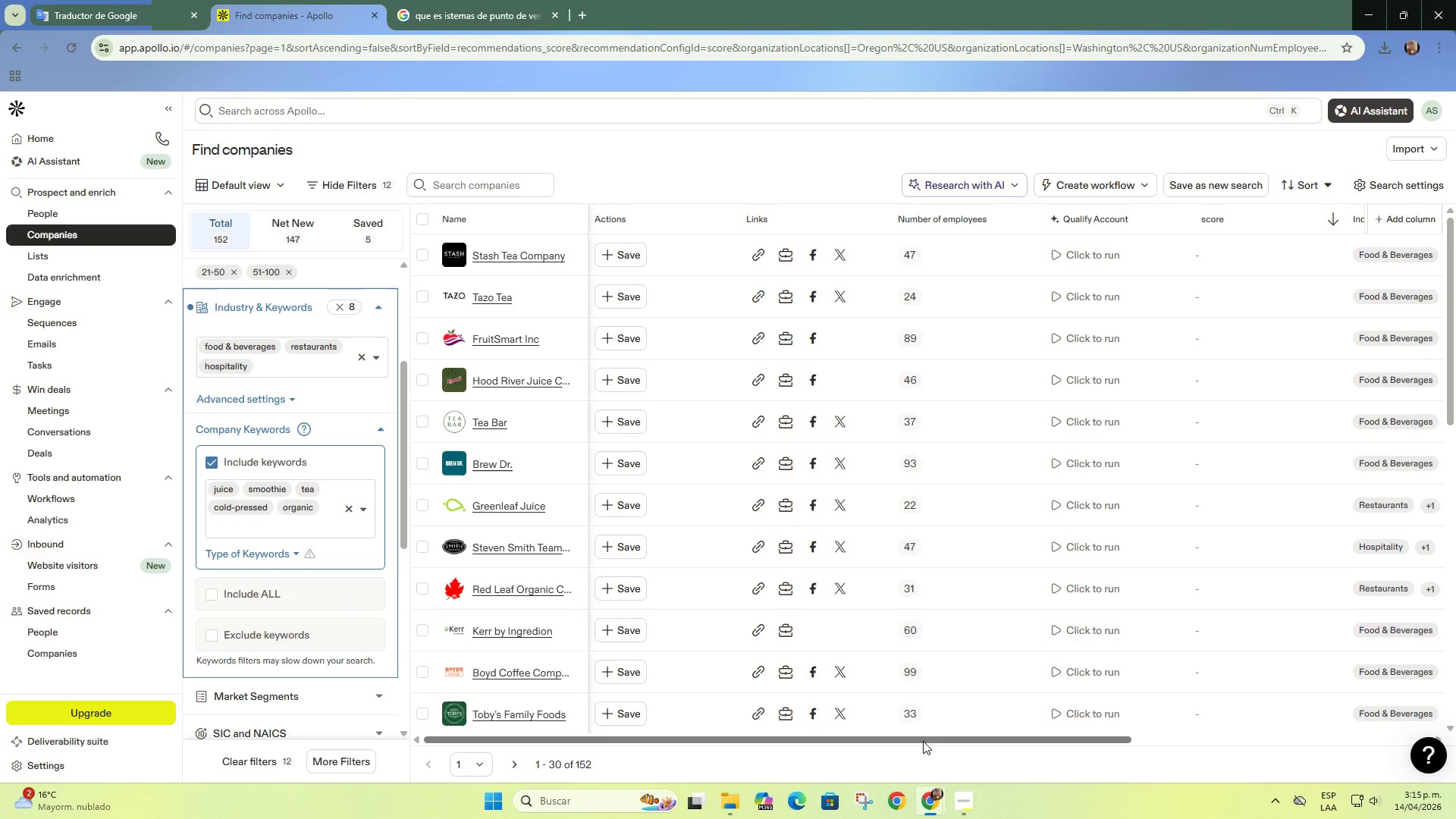 
left_click_drag(start_coordinate=[924, 741], to_coordinate=[942, 739])
 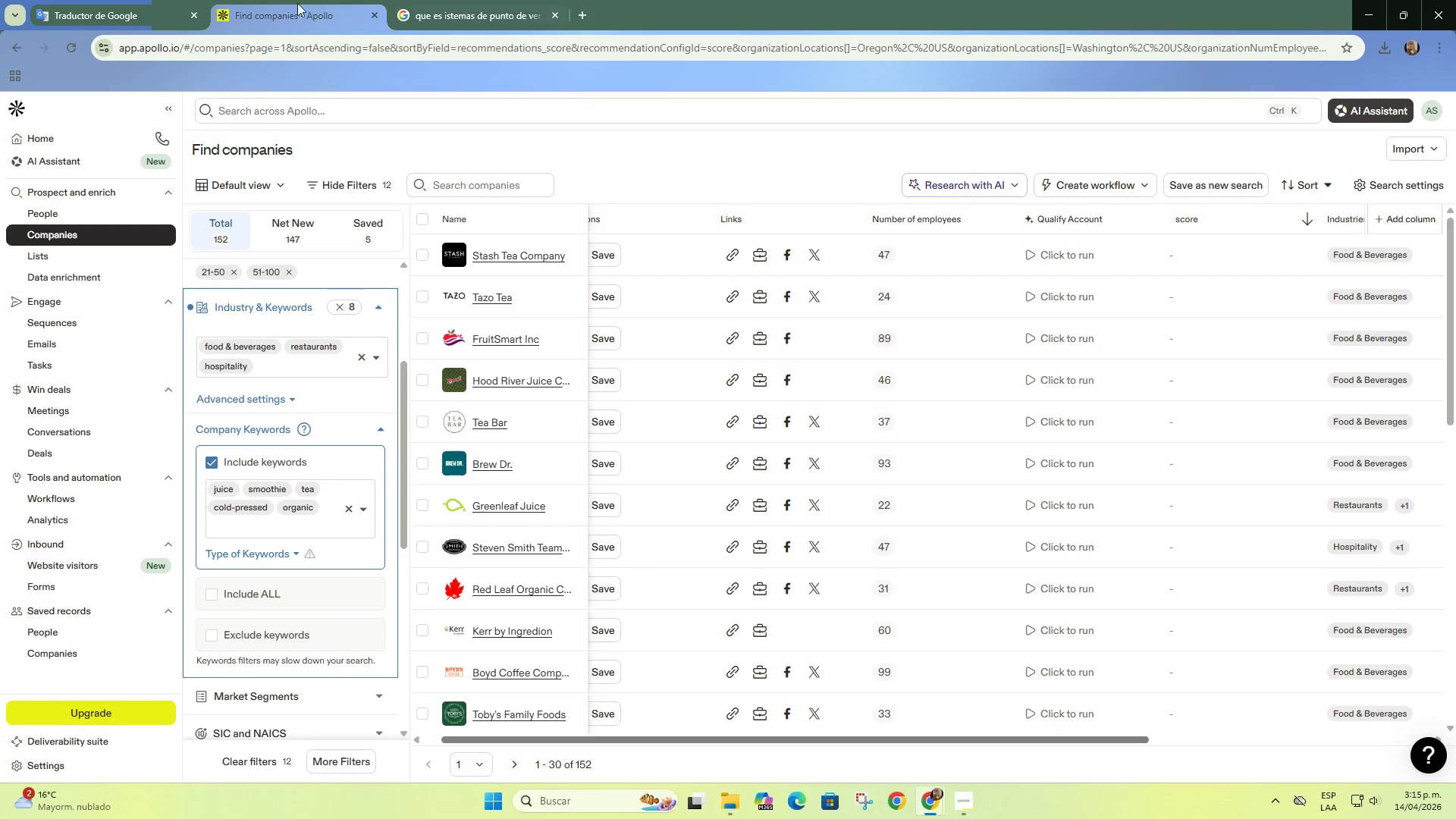 
left_click([74, 0])
 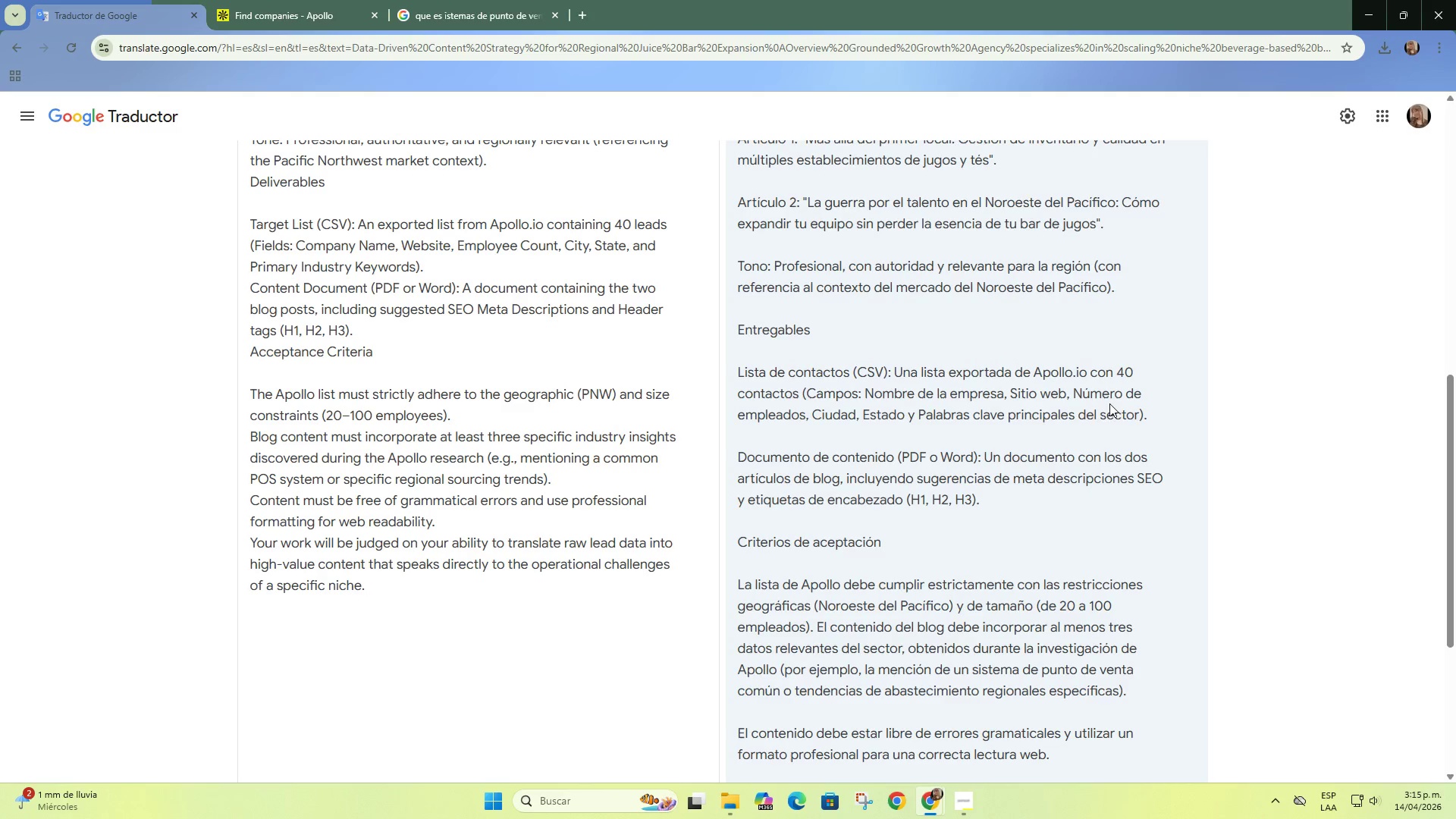 
wait(10.42)
 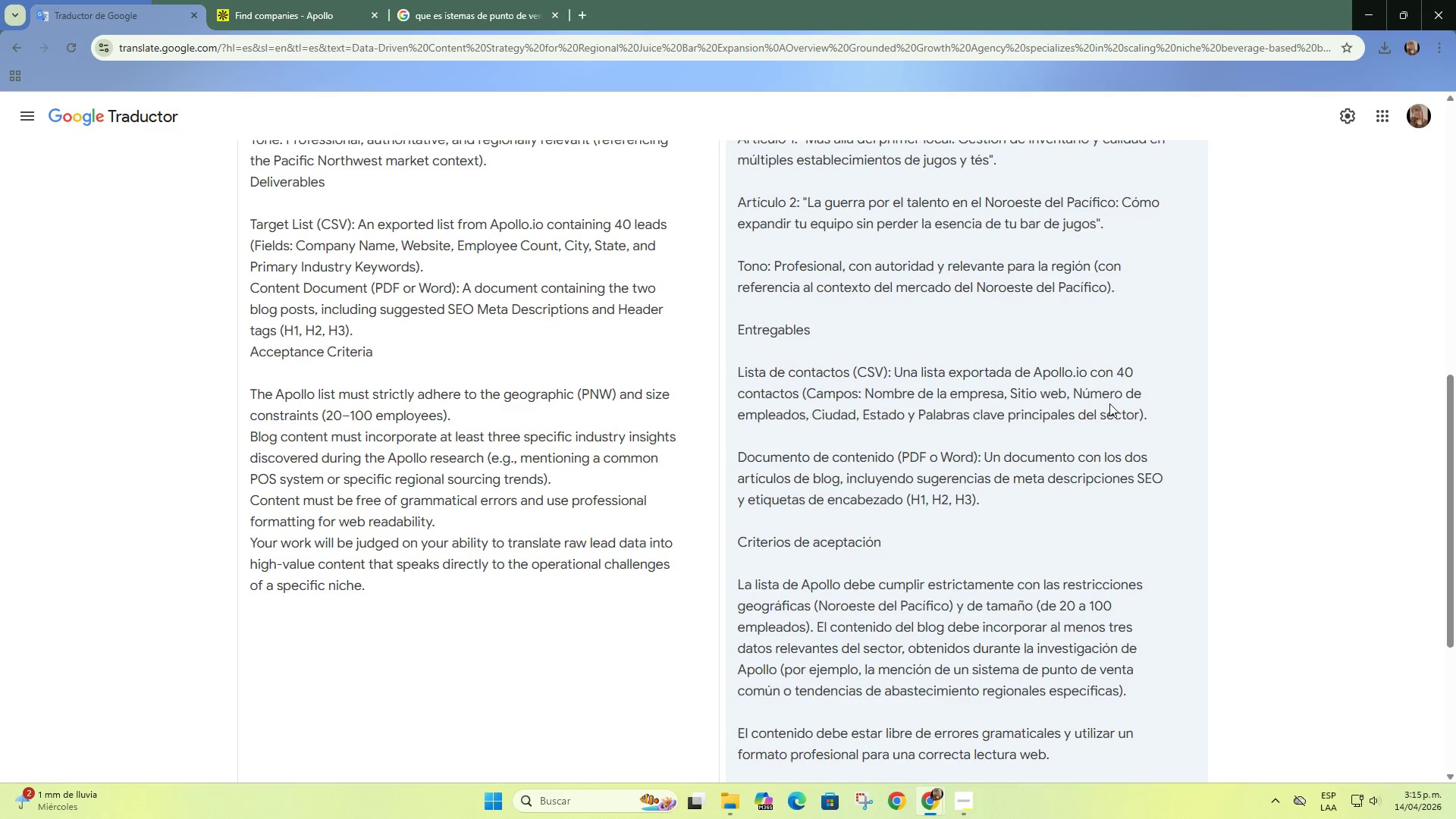 
left_click([283, 0])
 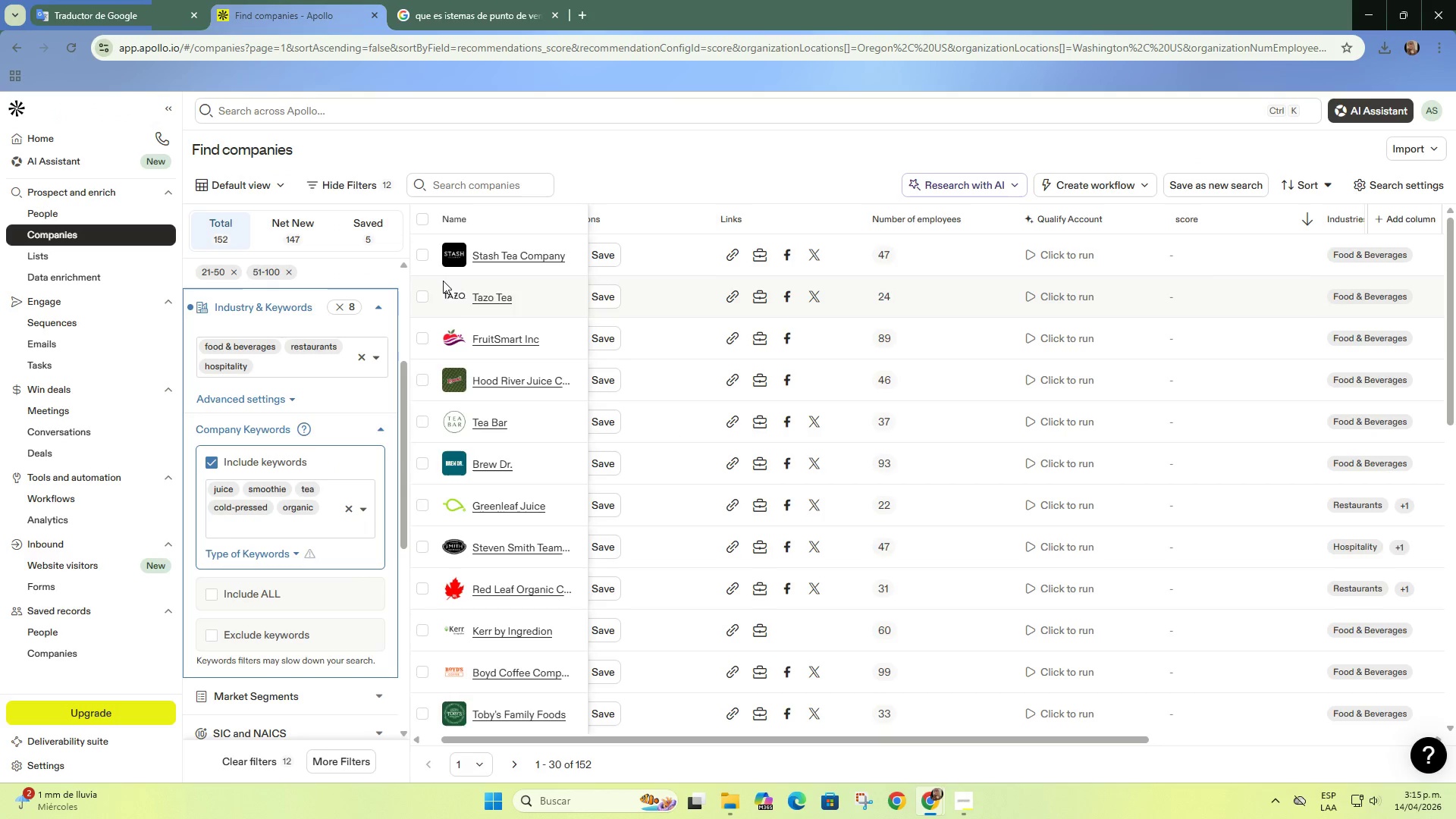 
right_click([504, 258])
 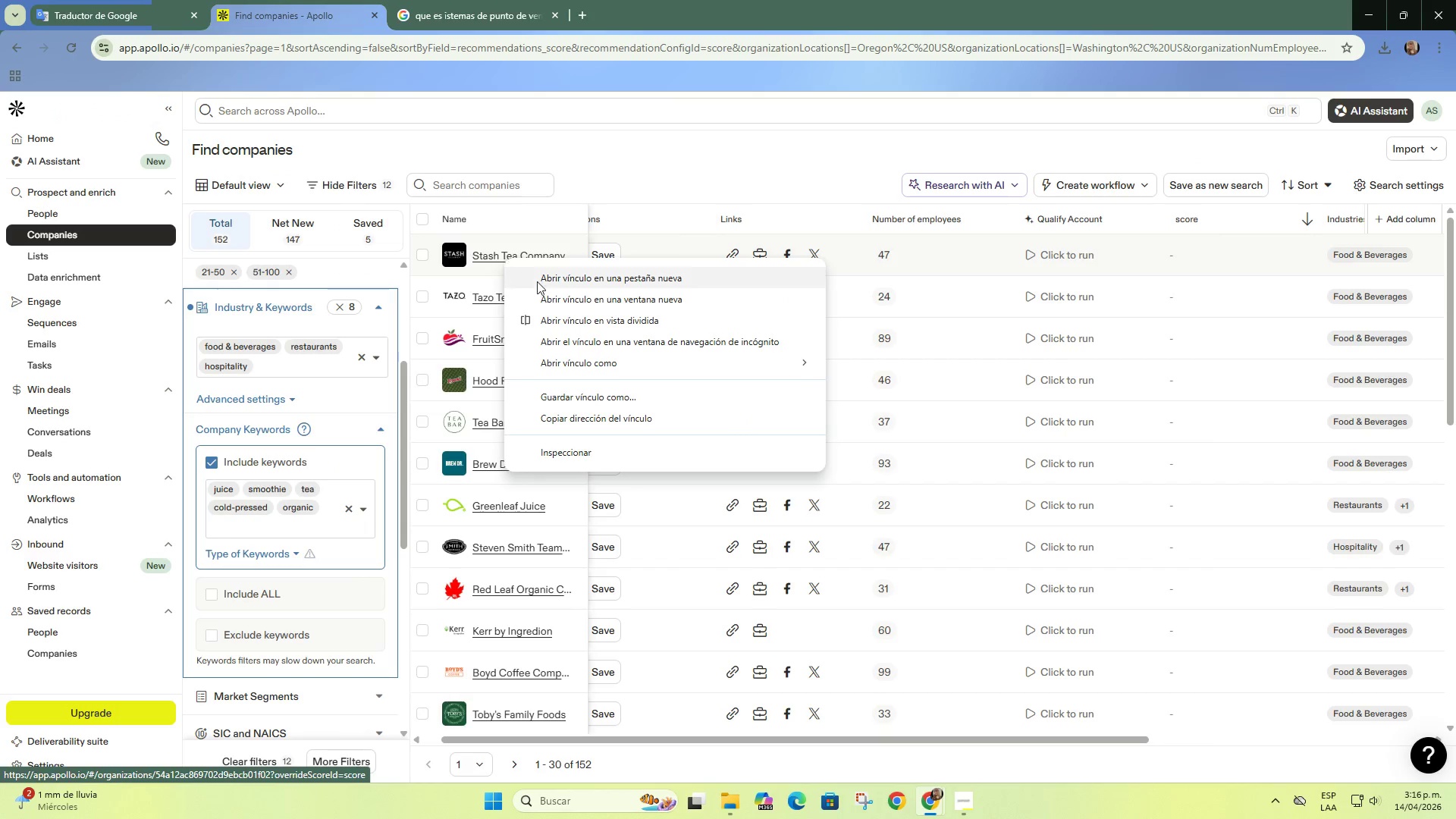 
left_click([554, 284])
 